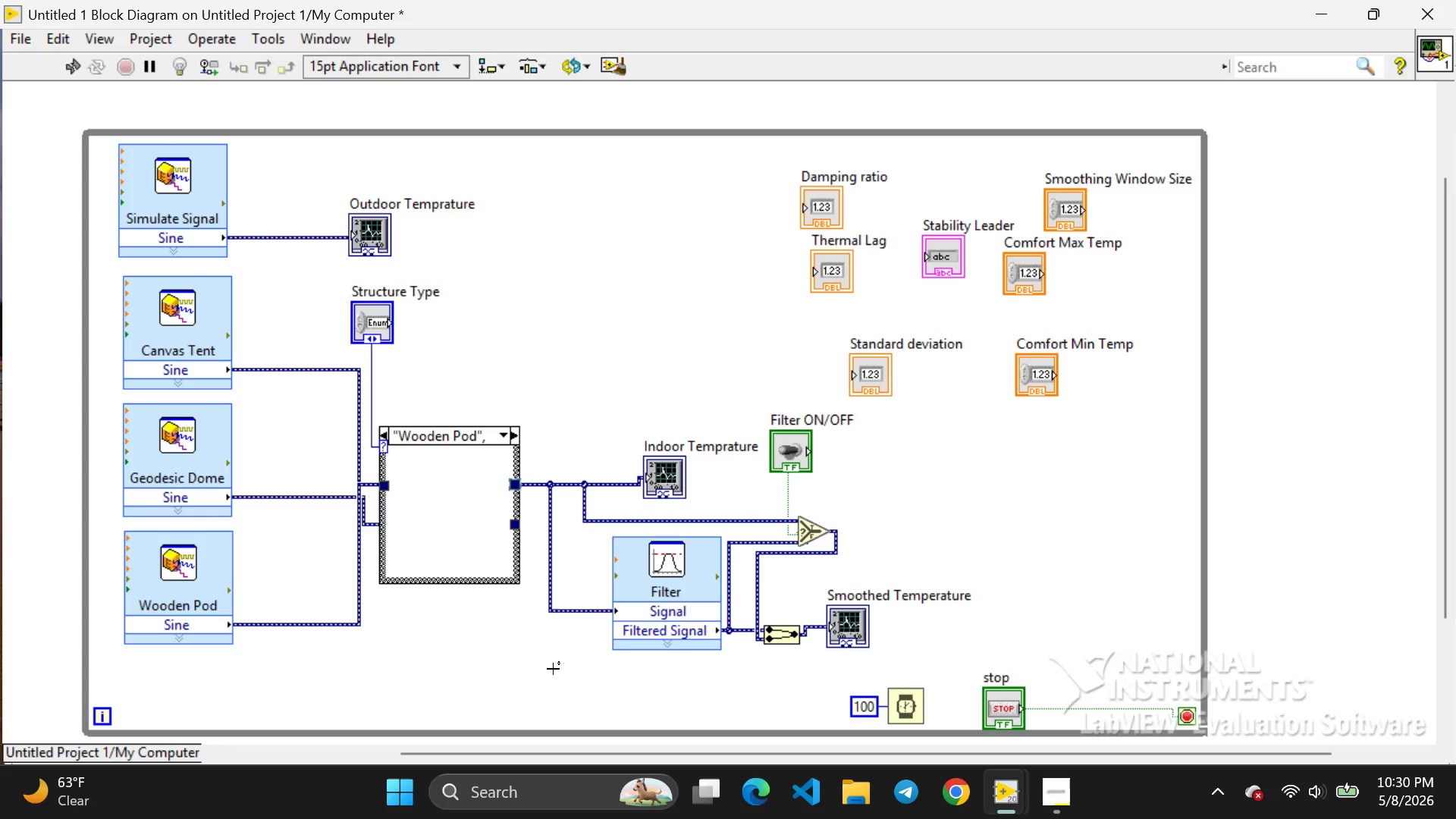 
key(Control+Z)
 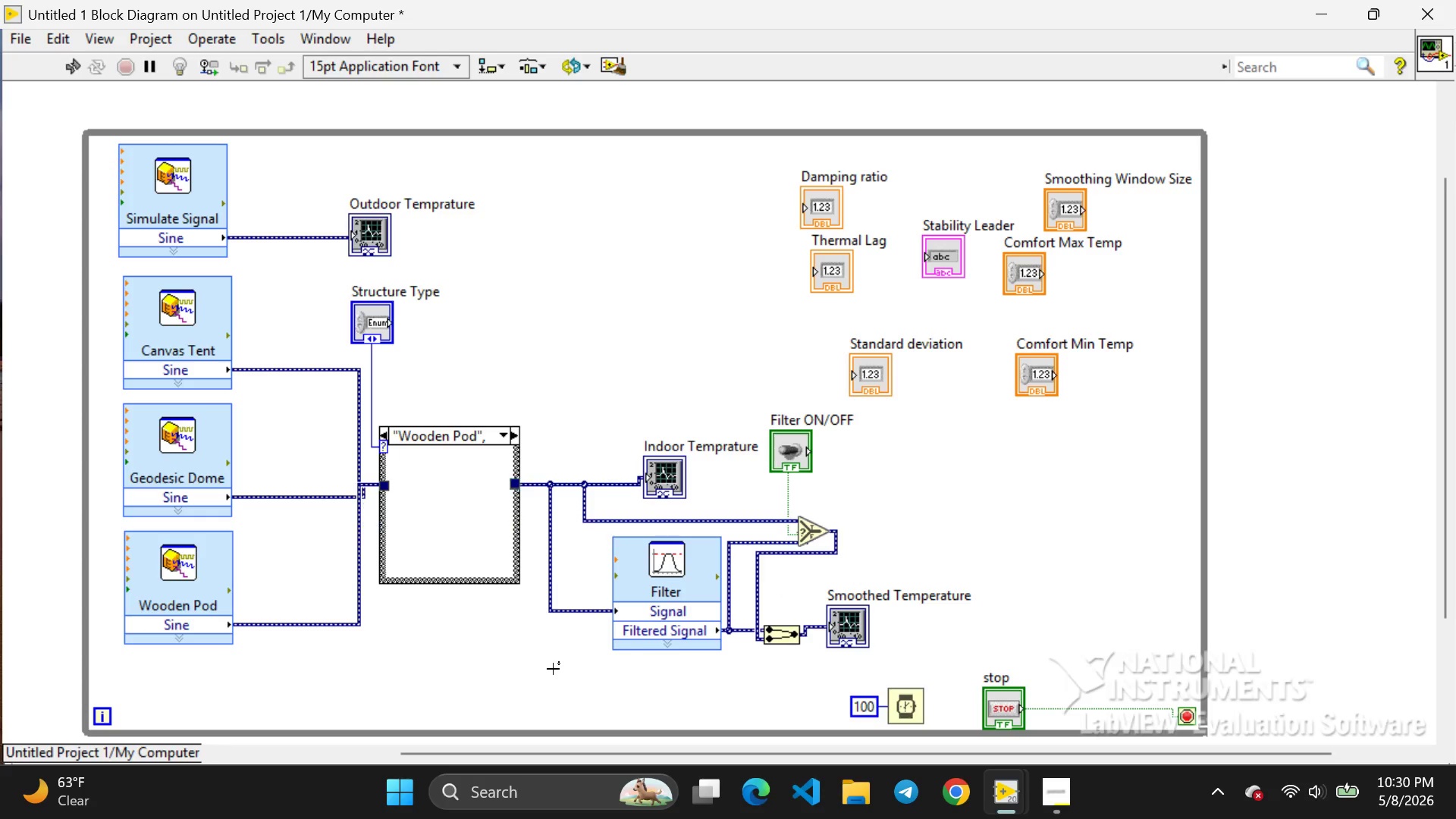 
key(Control+ControlLeft)
 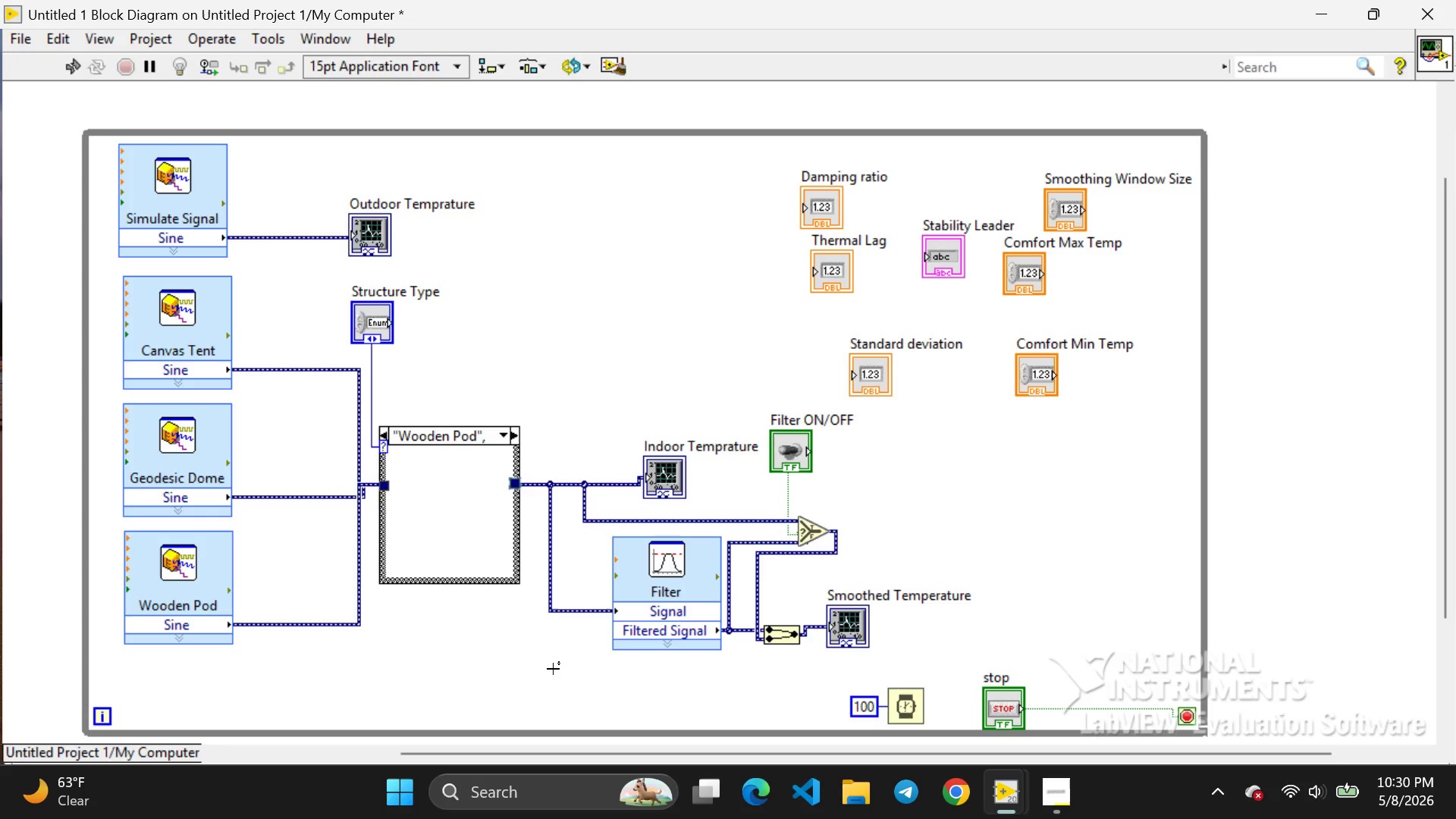 
key(Control+Z)
 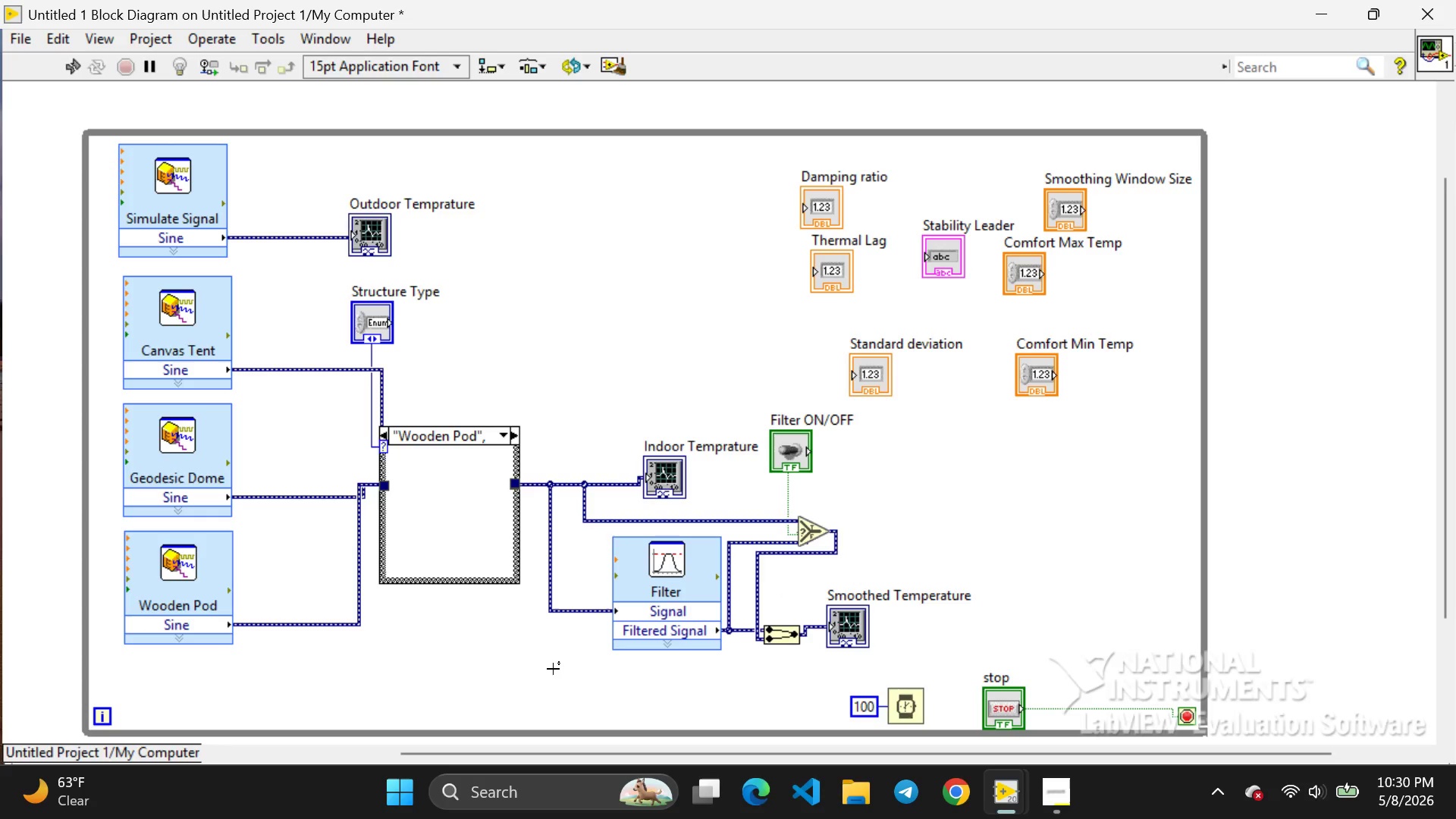 
key(Control+ControlLeft)
 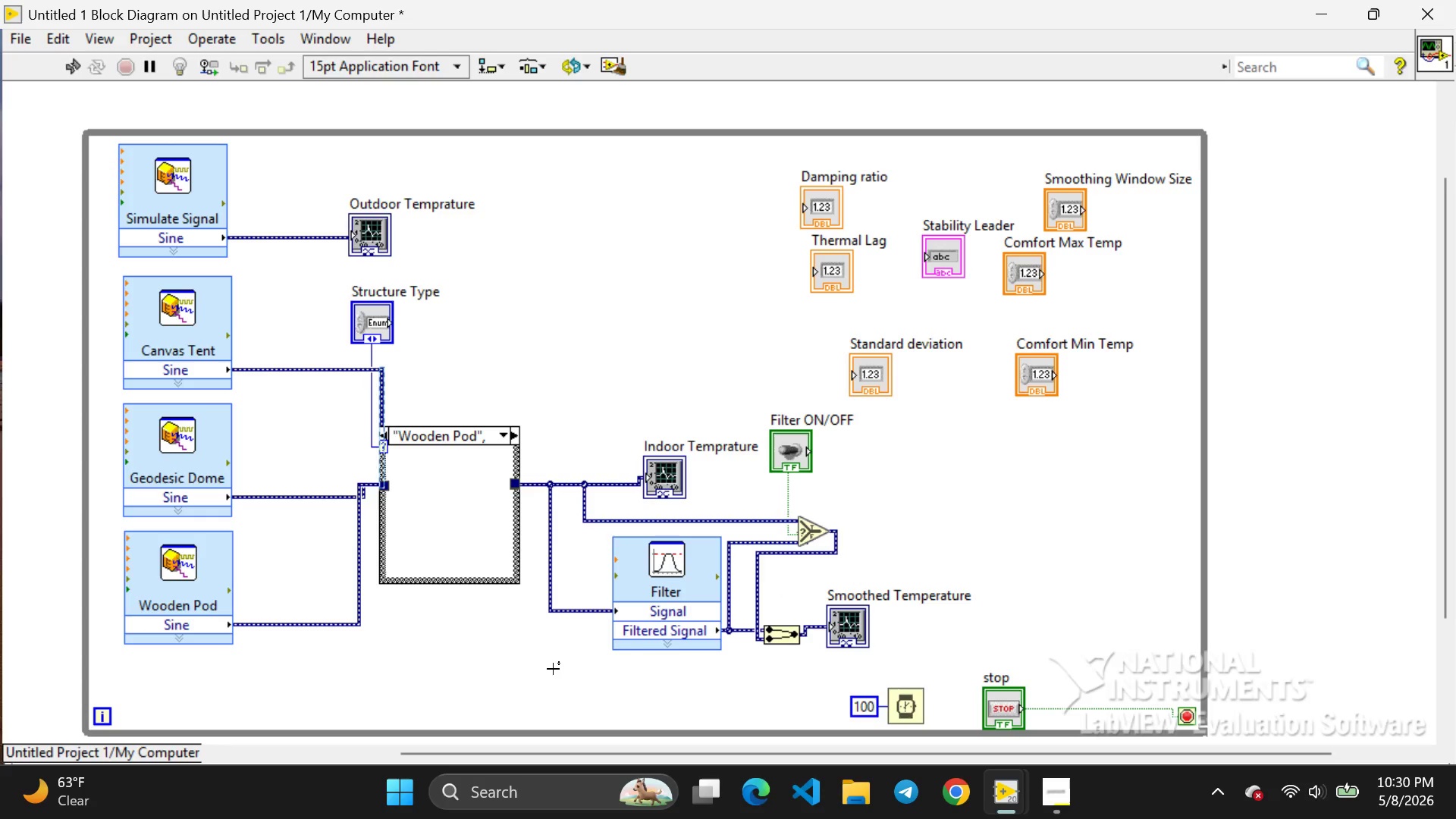 
key(Control+Z)
 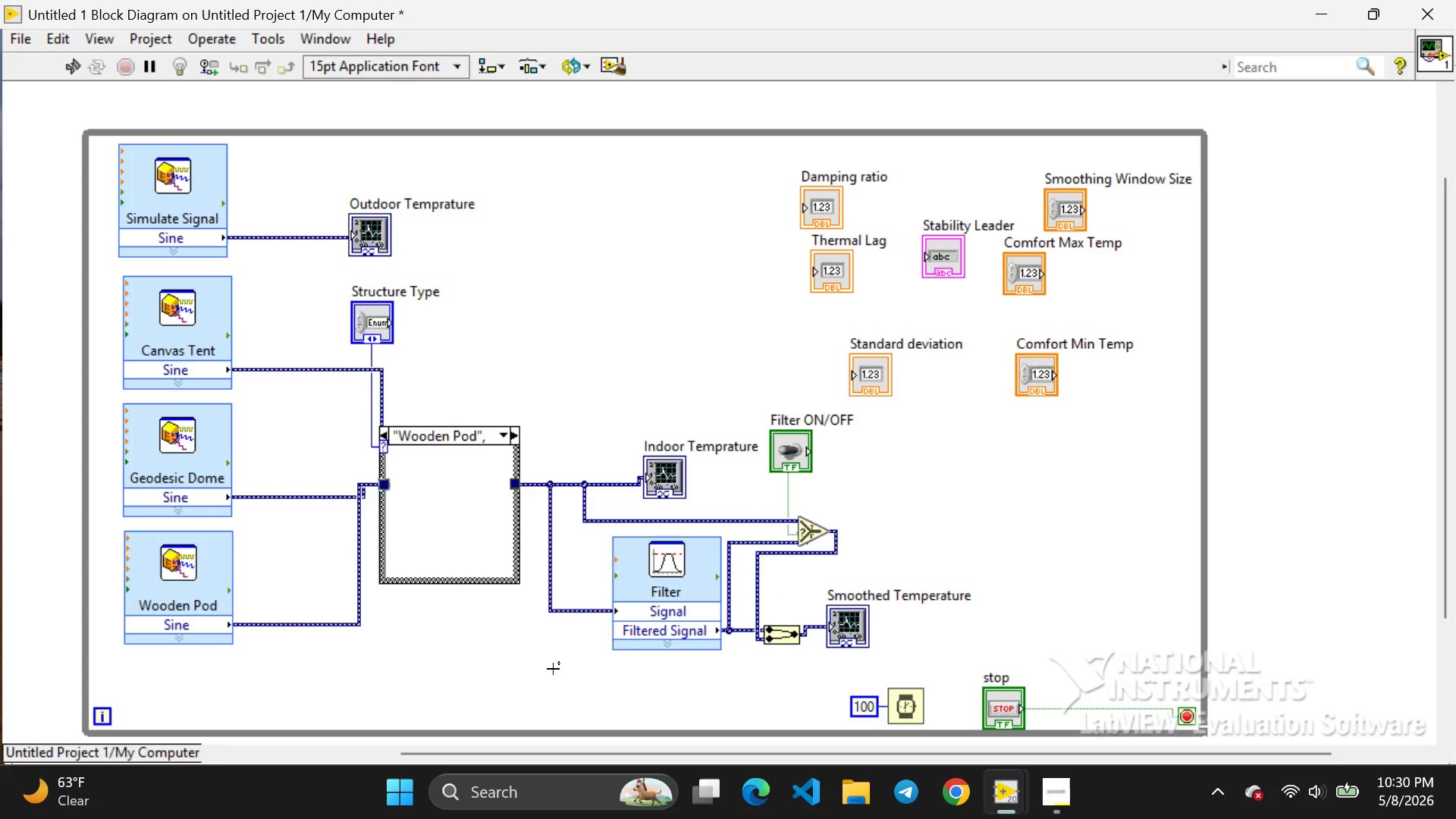 
key(Control+ControlLeft)
 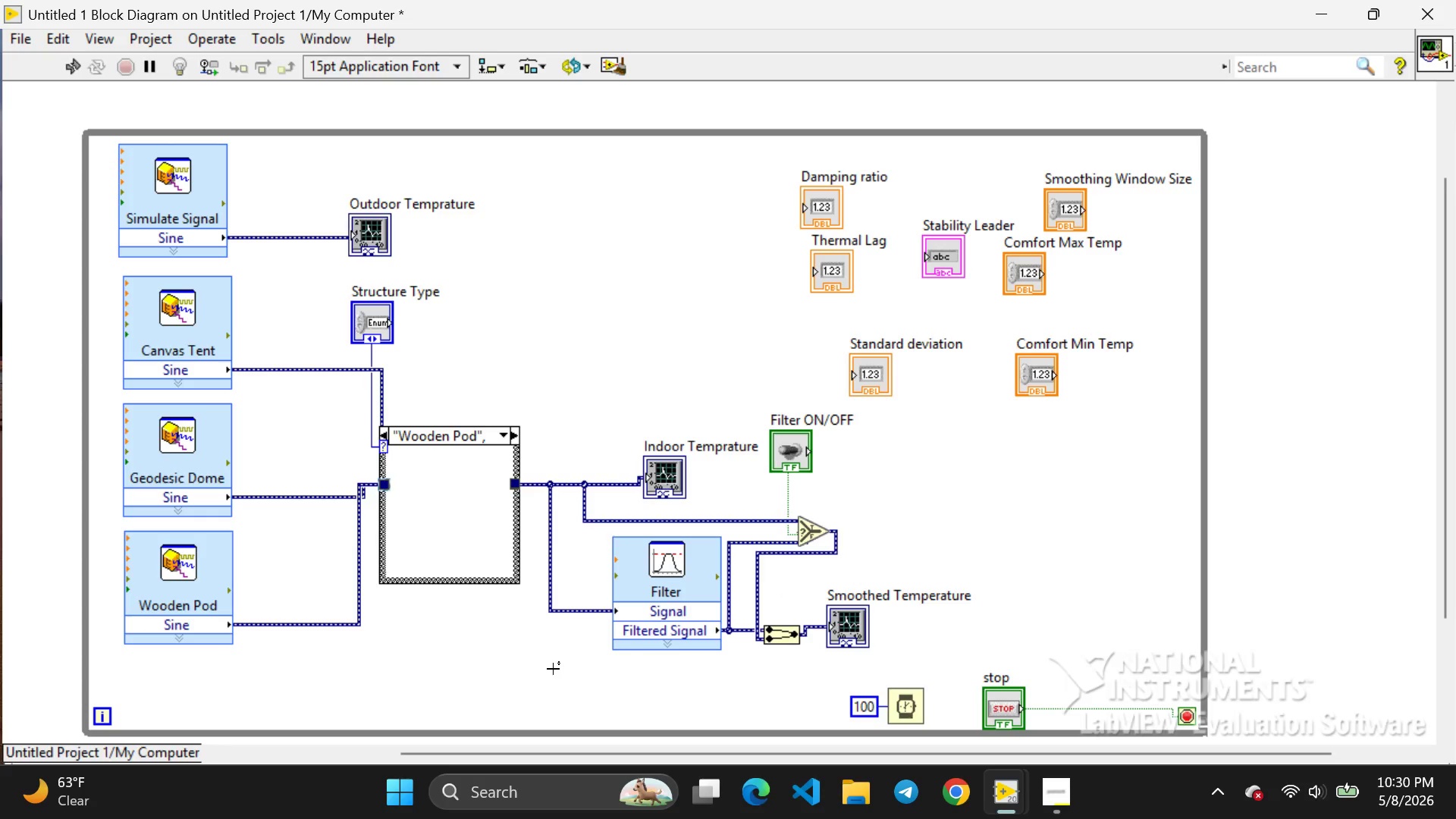 
key(Control+Z)
 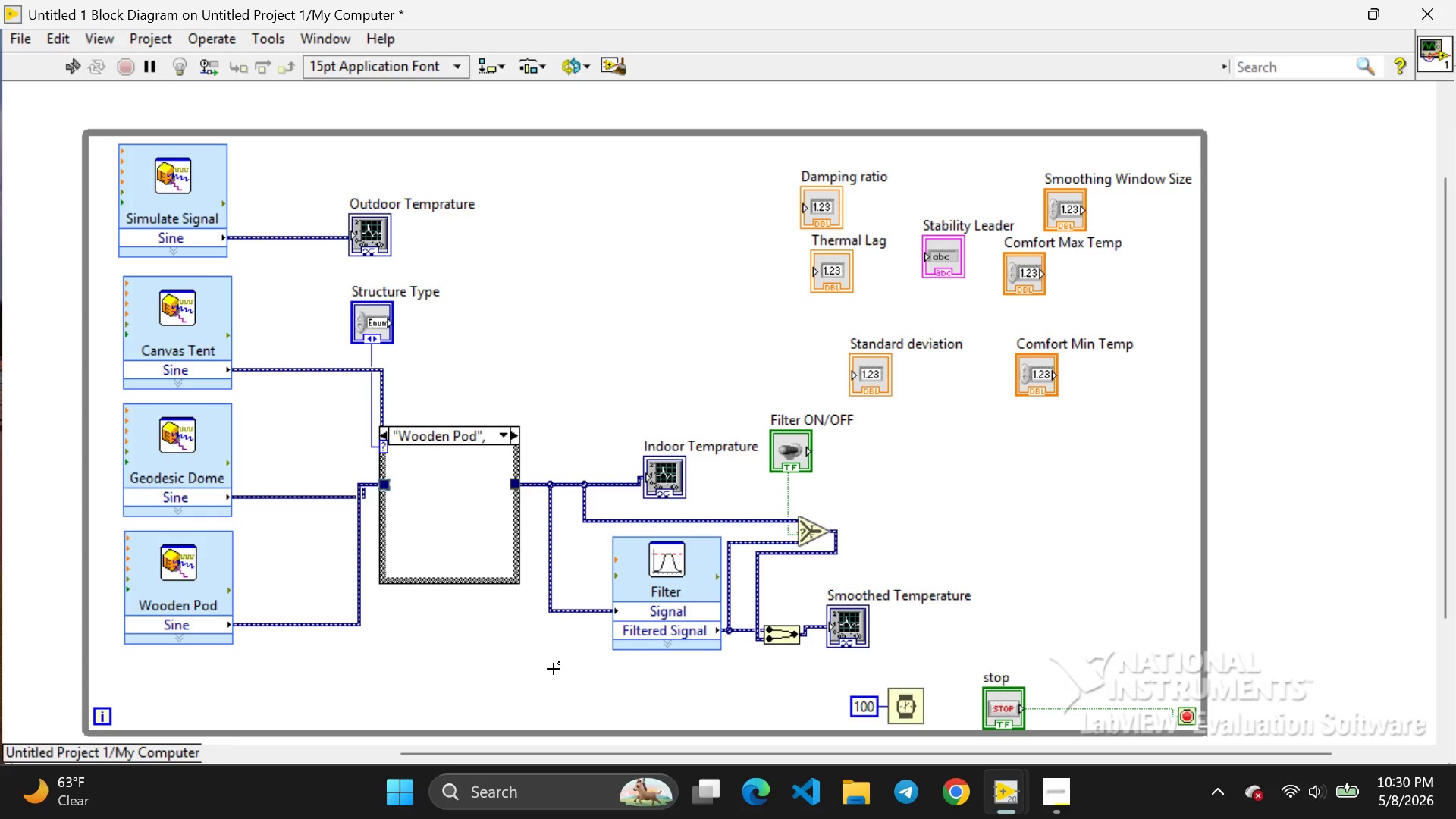 
key(Control+ControlLeft)
 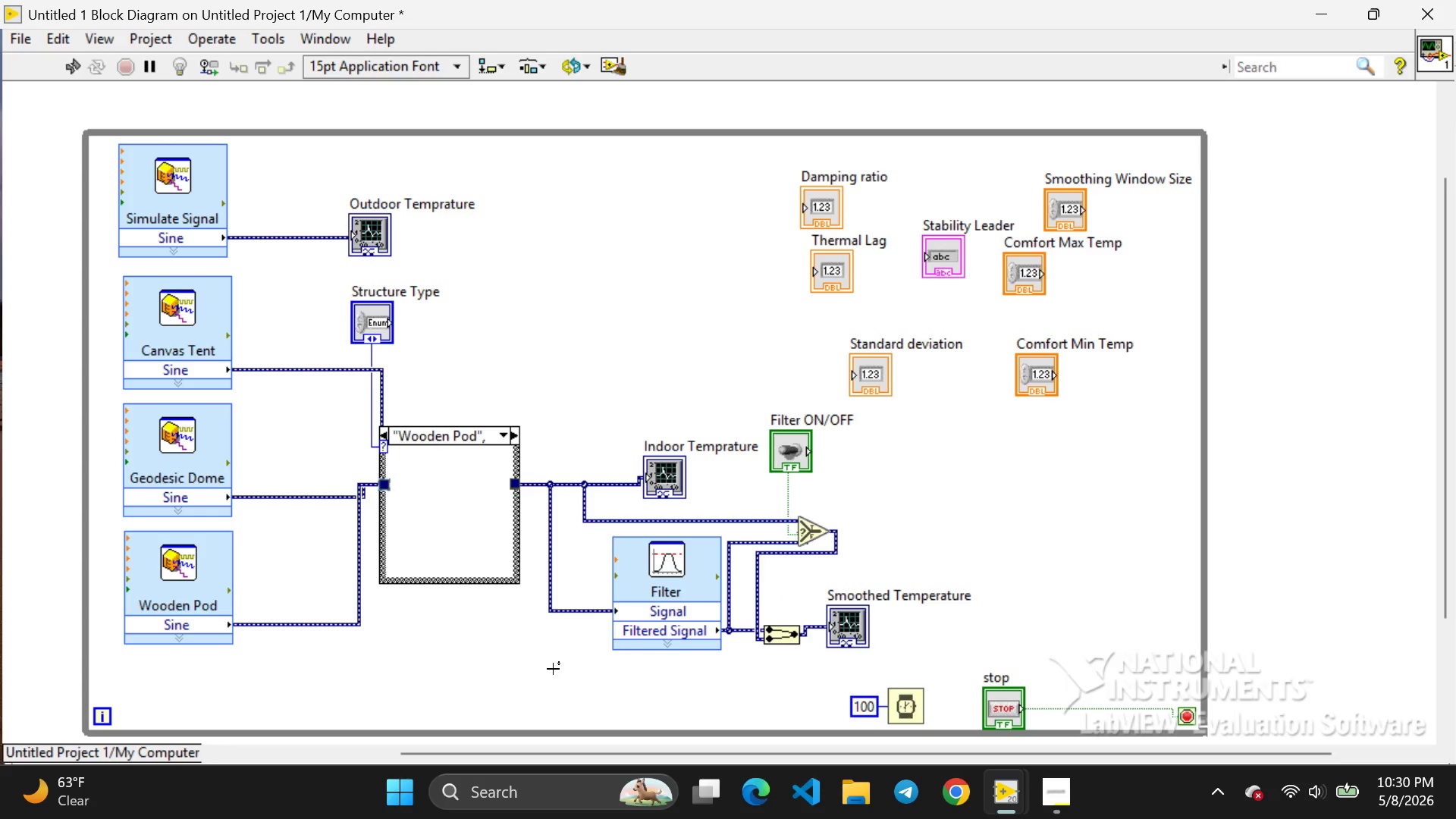 
key(Control+Z)
 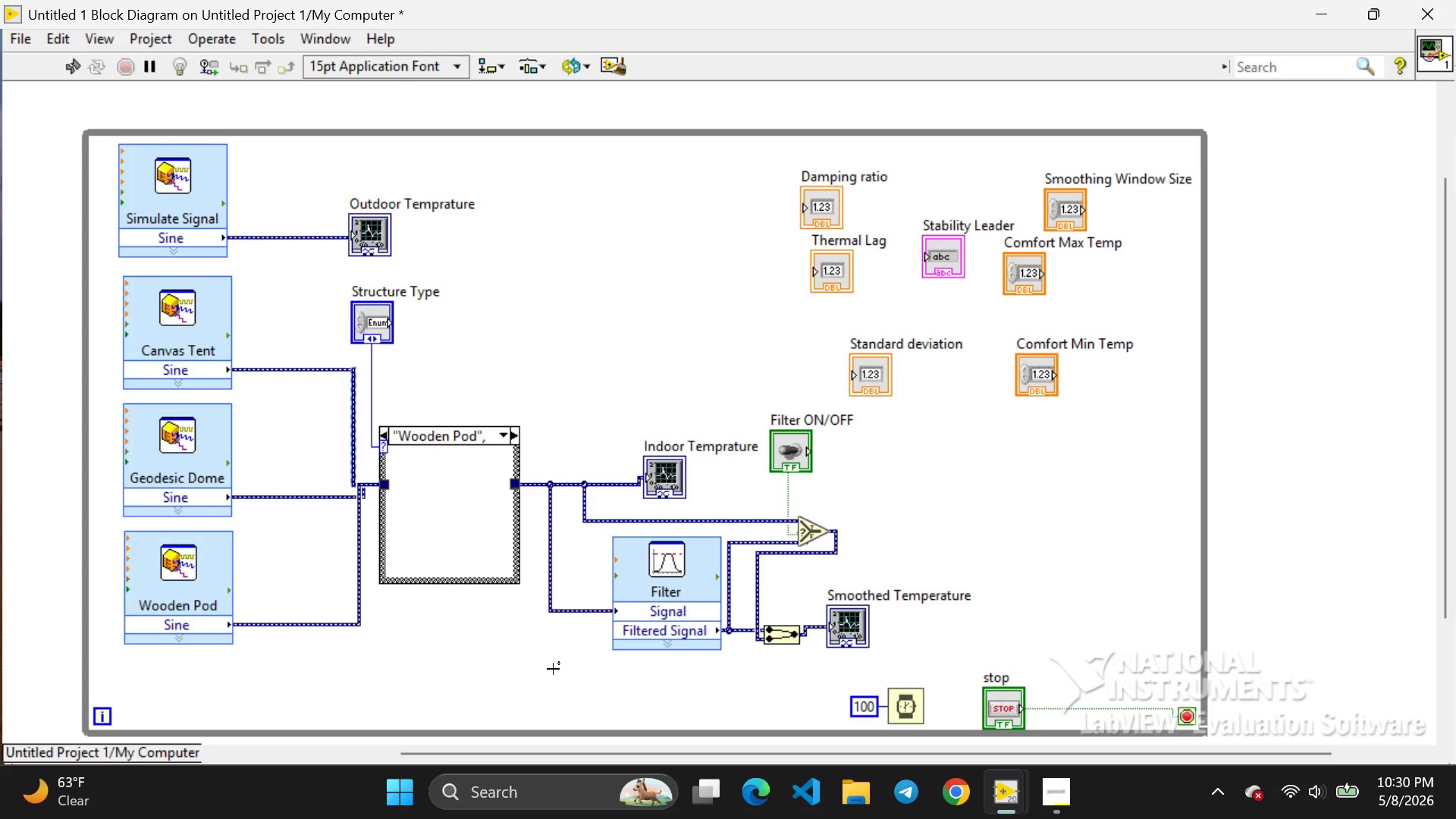 
key(Control+ControlLeft)
 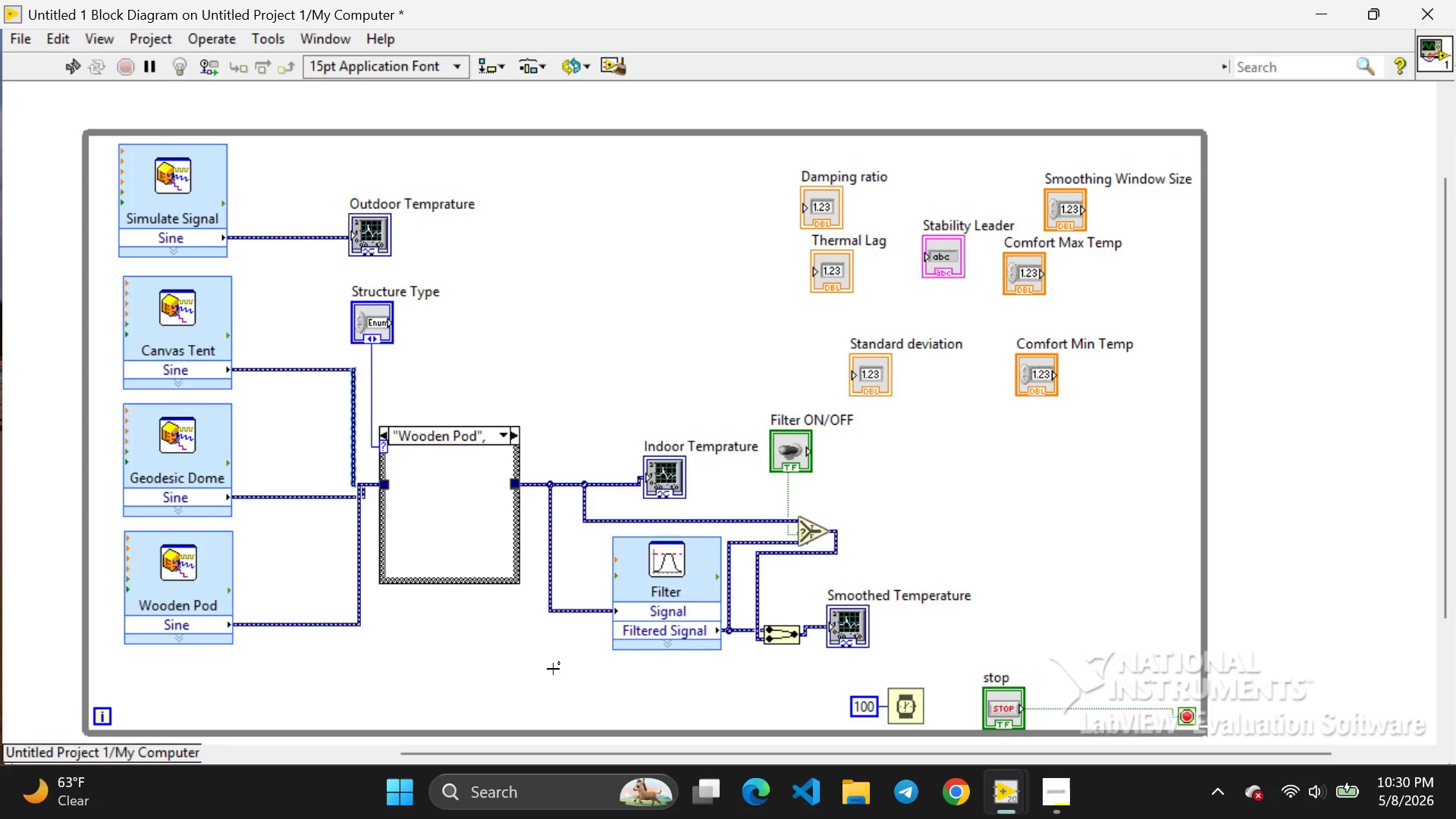 
key(Z)
 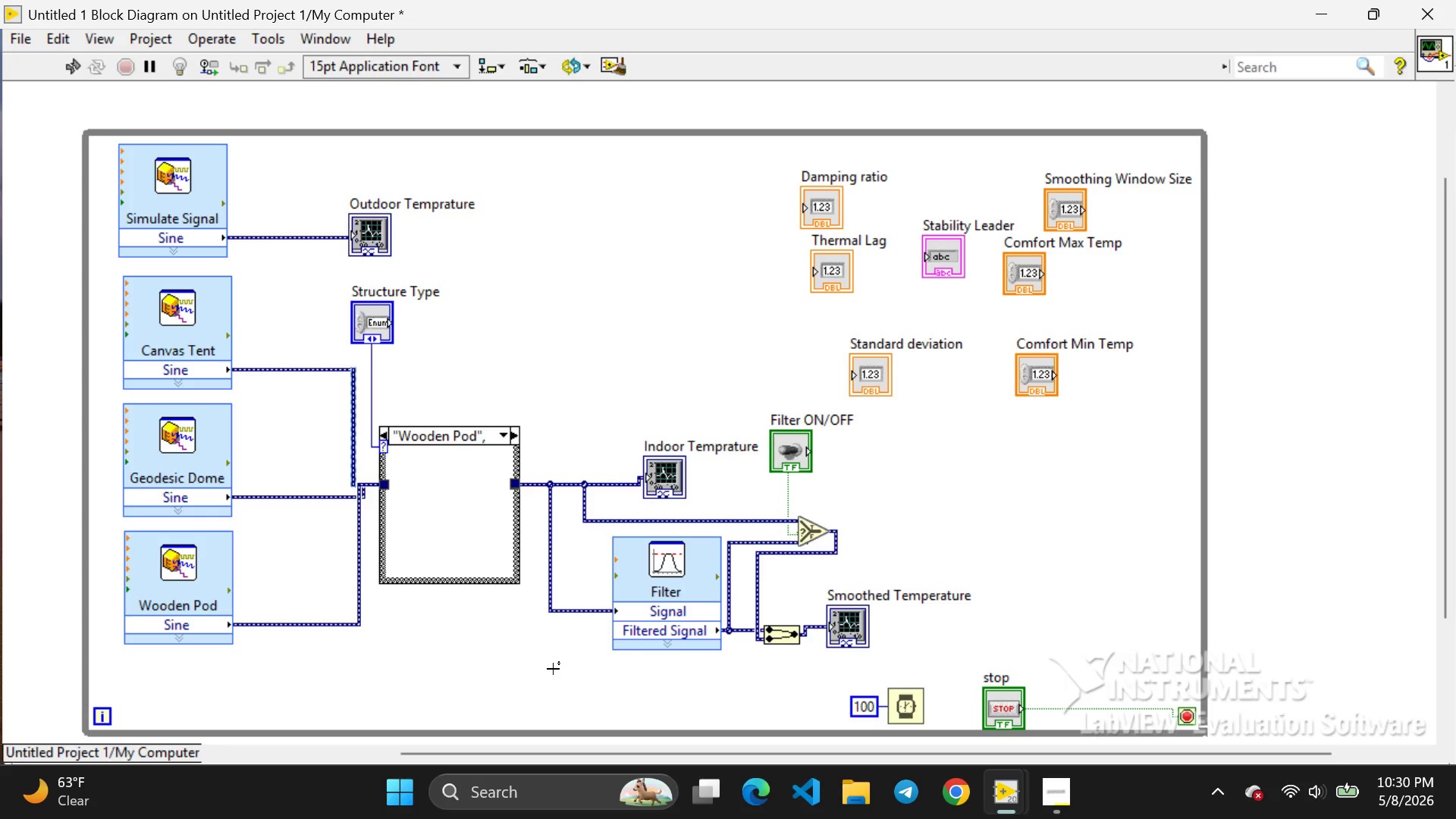 
key(Control+ControlLeft)
 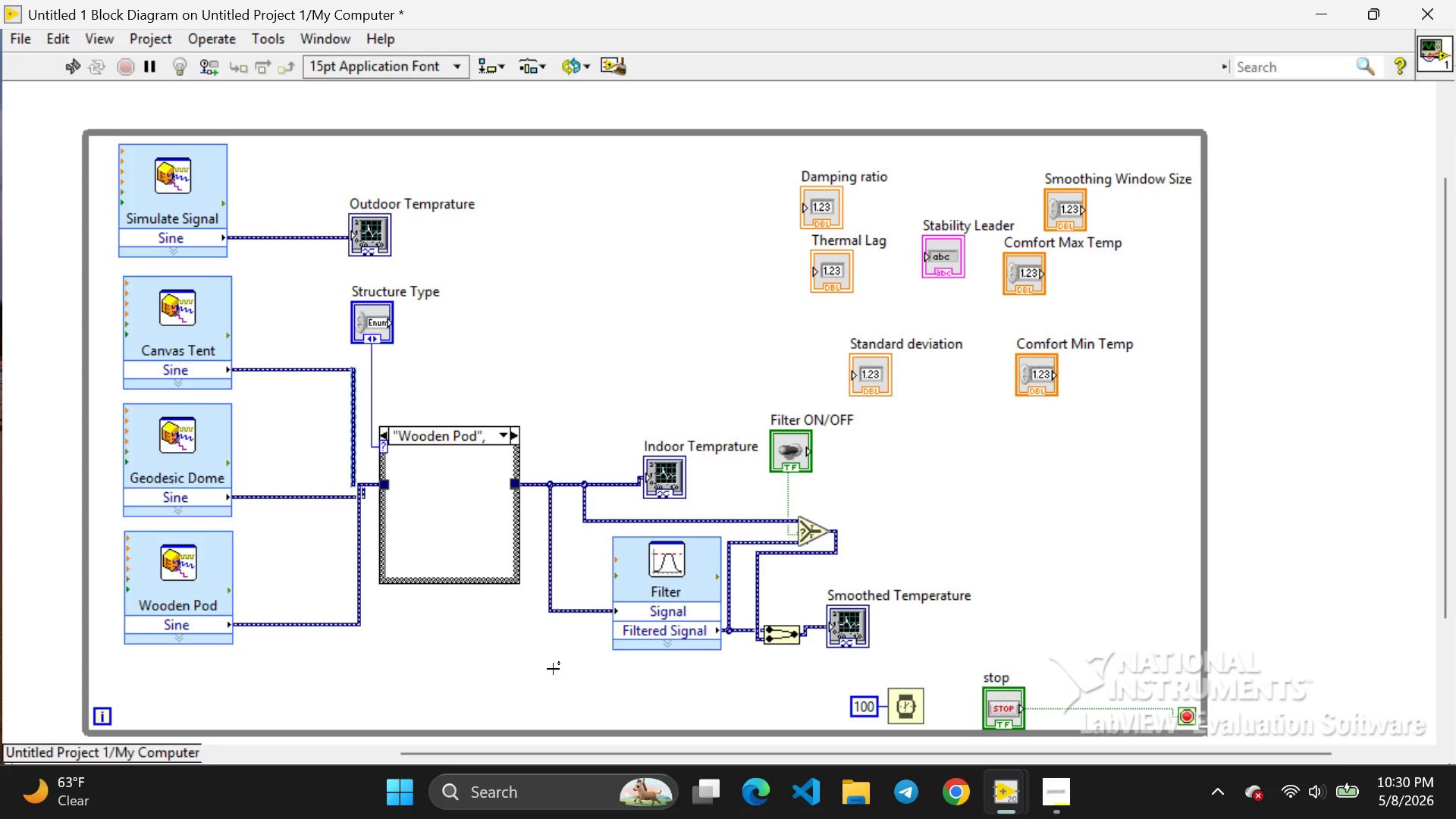 
key(Control+Z)
 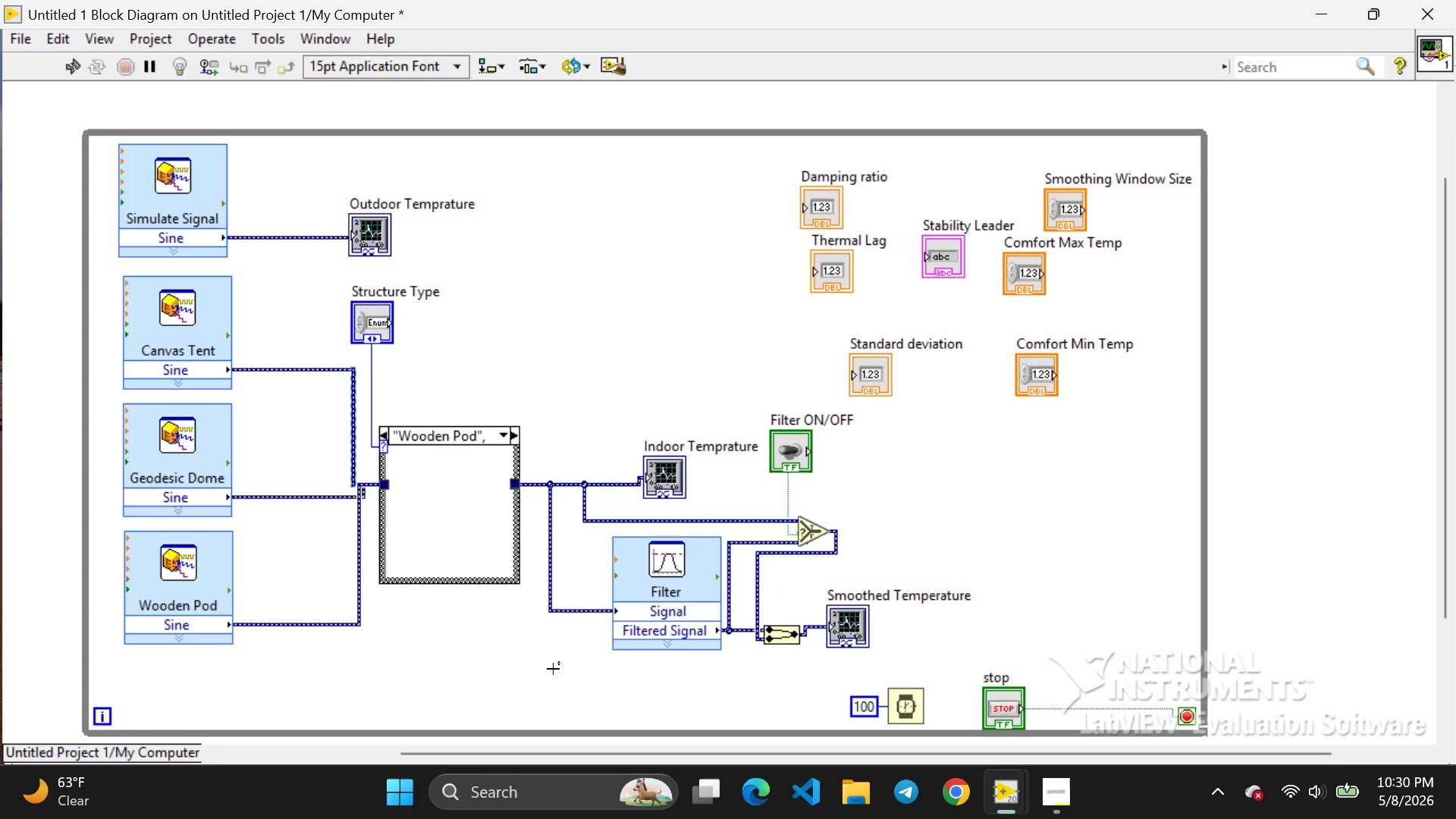 
key(Control+ControlLeft)
 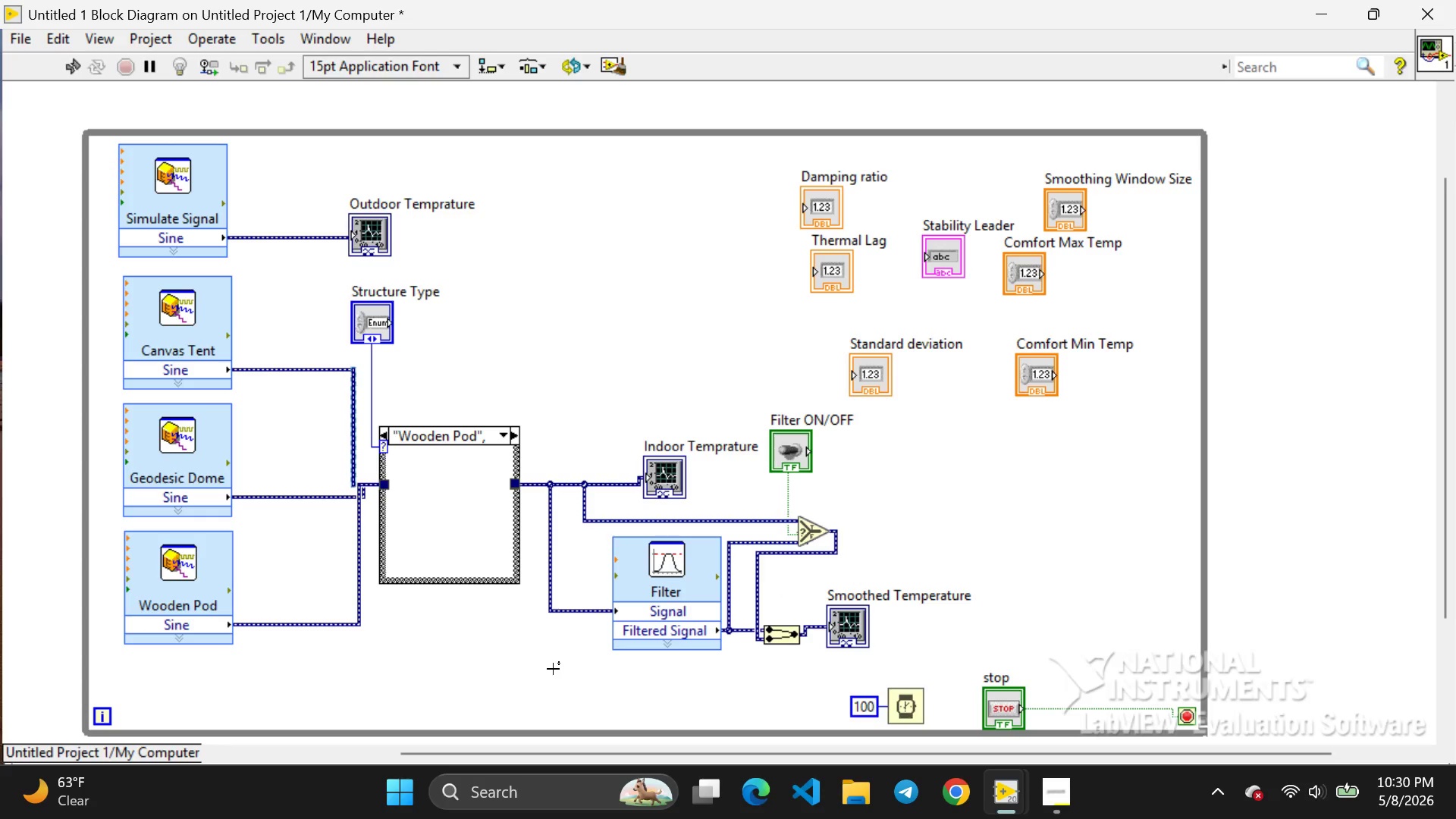 
key(Z)
 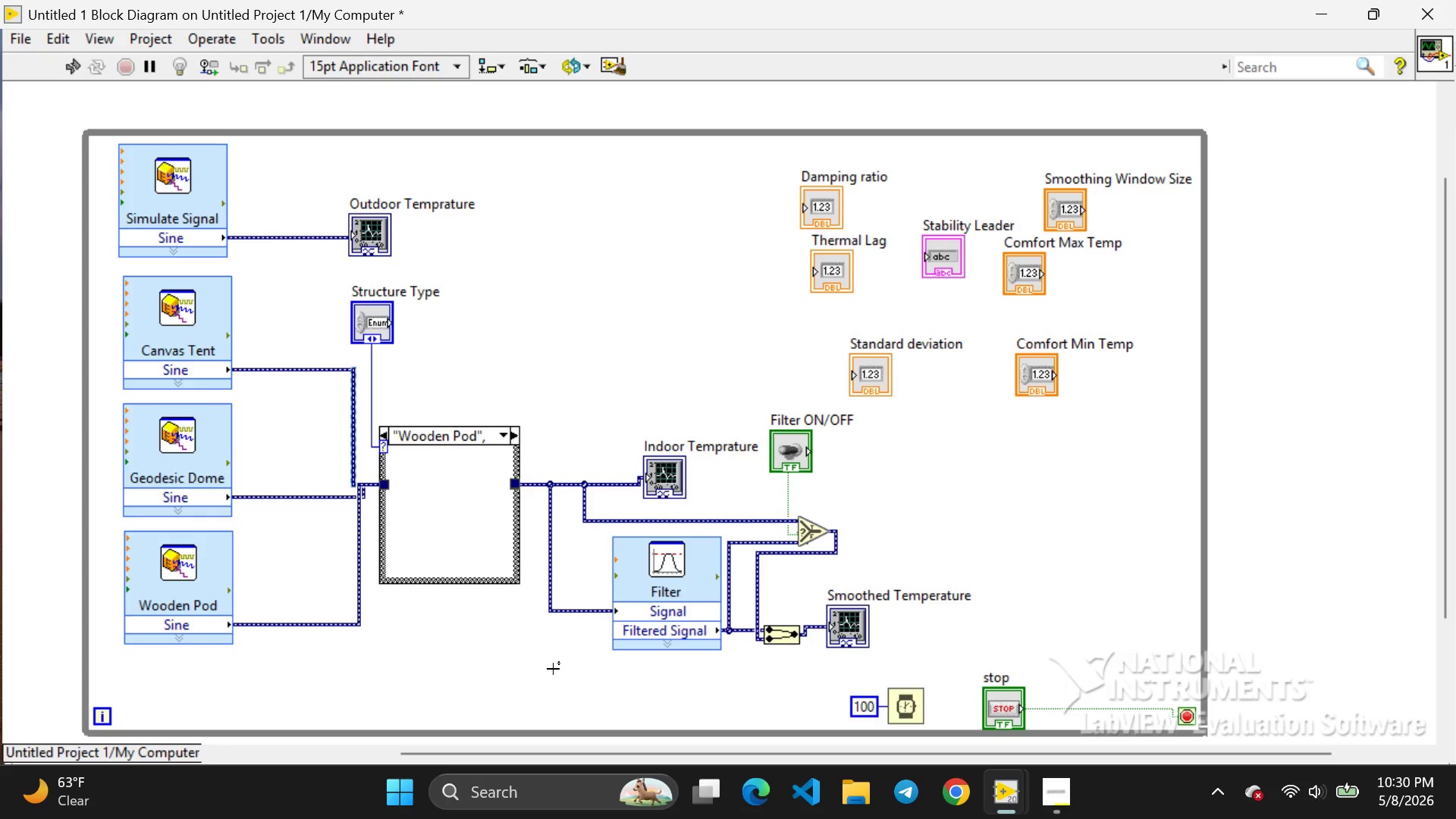 
key(Control+ControlLeft)
 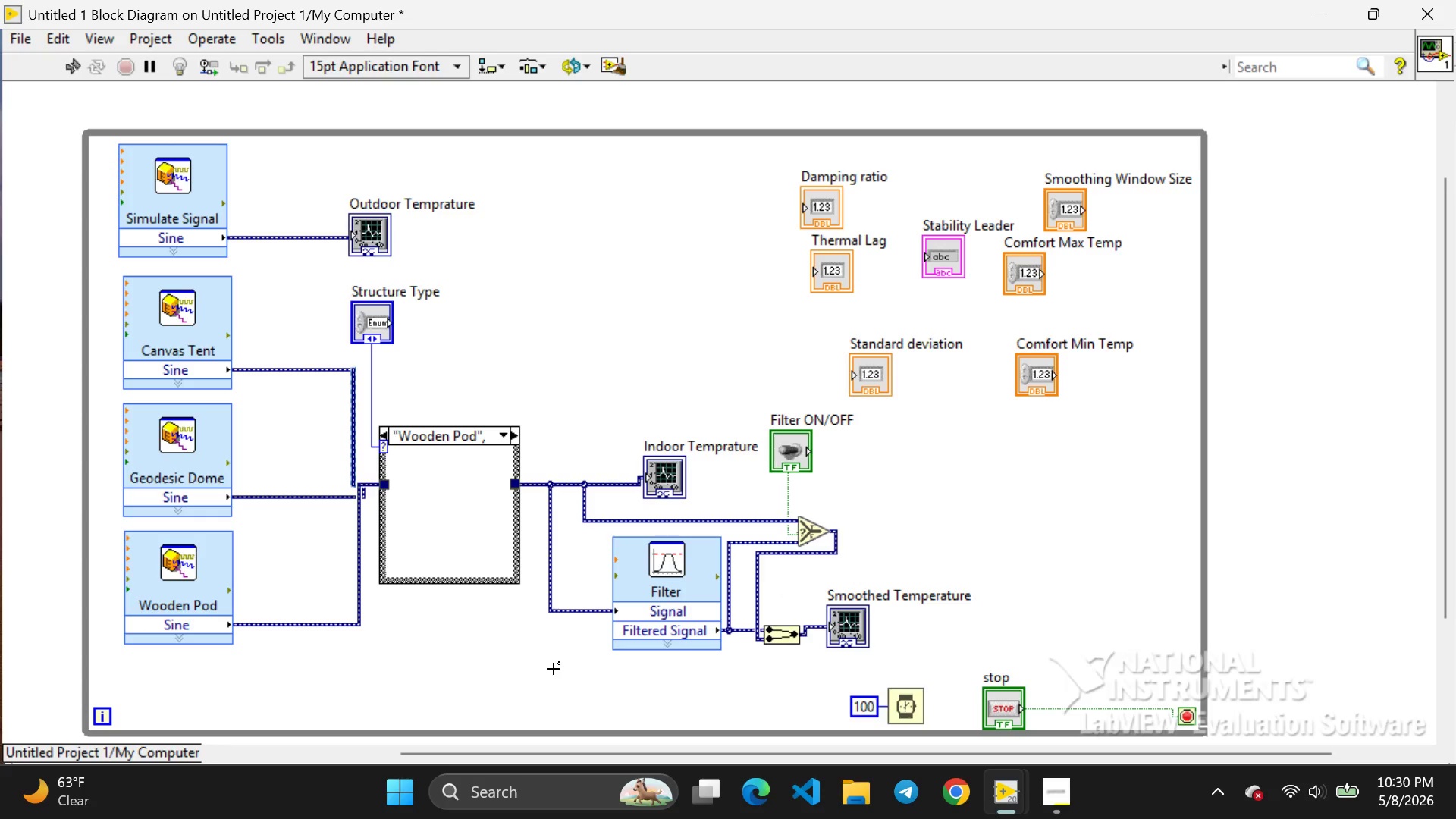 
key(Z)
 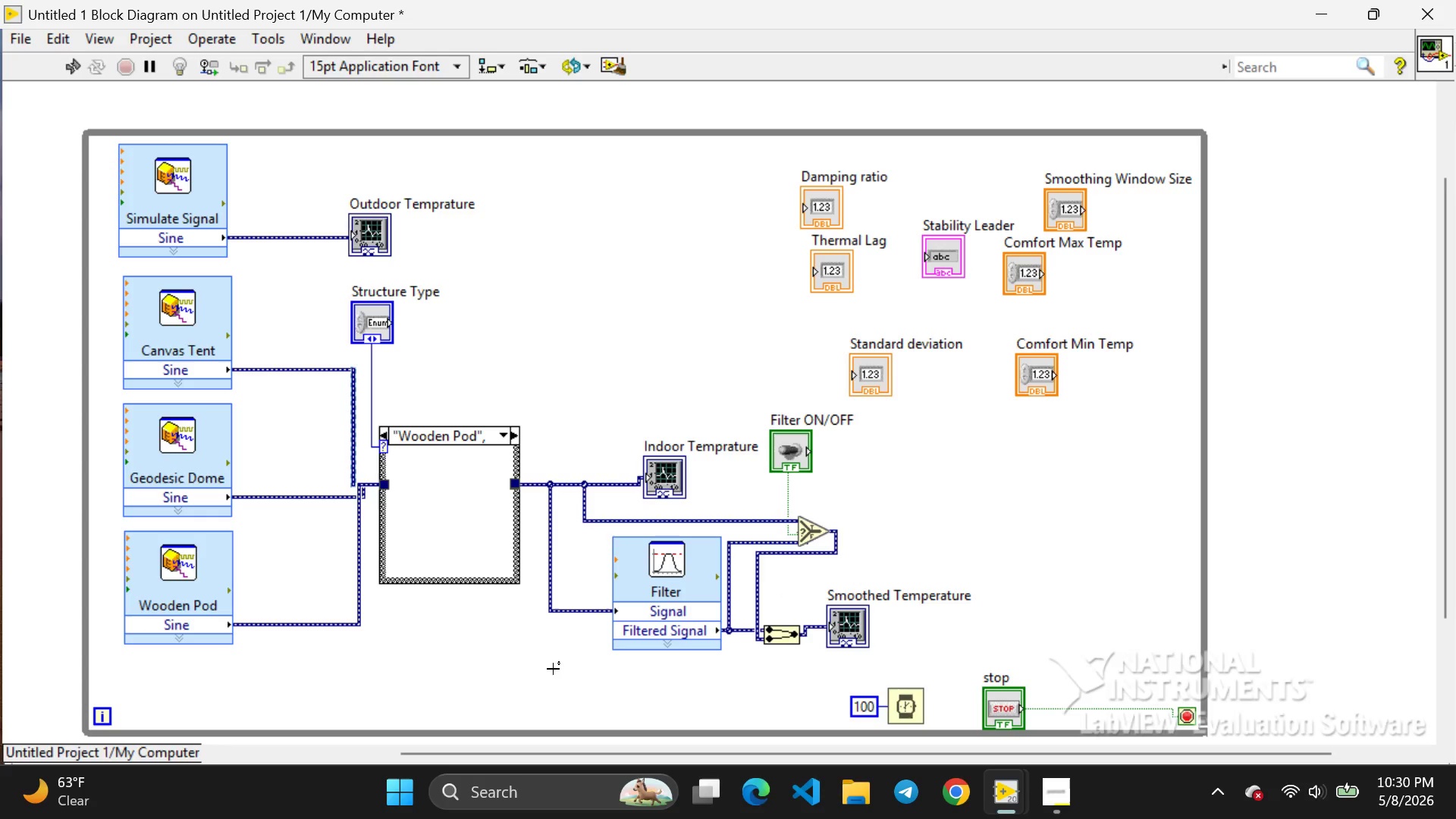 
key(Control+ControlLeft)
 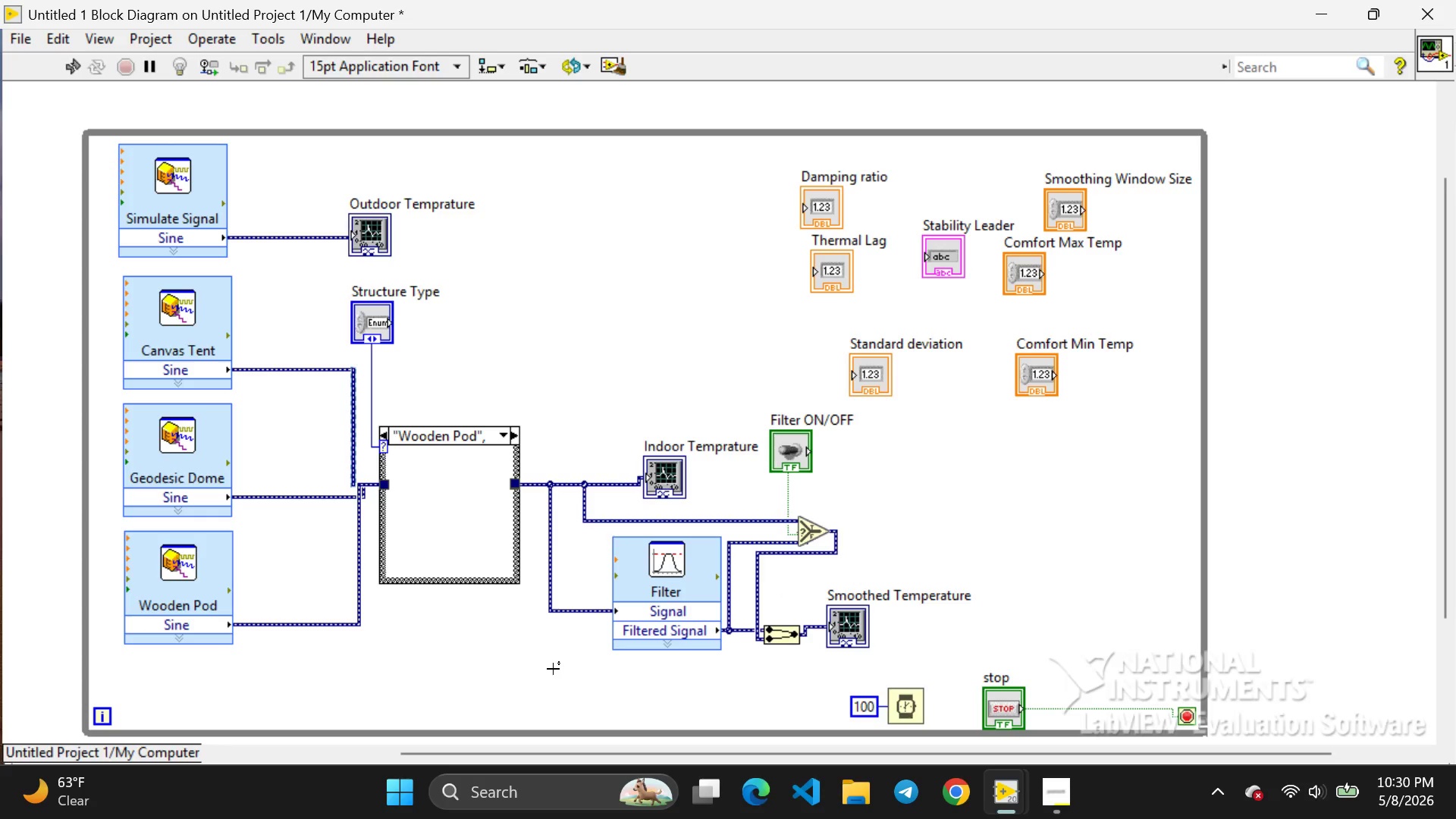 
key(Z)
 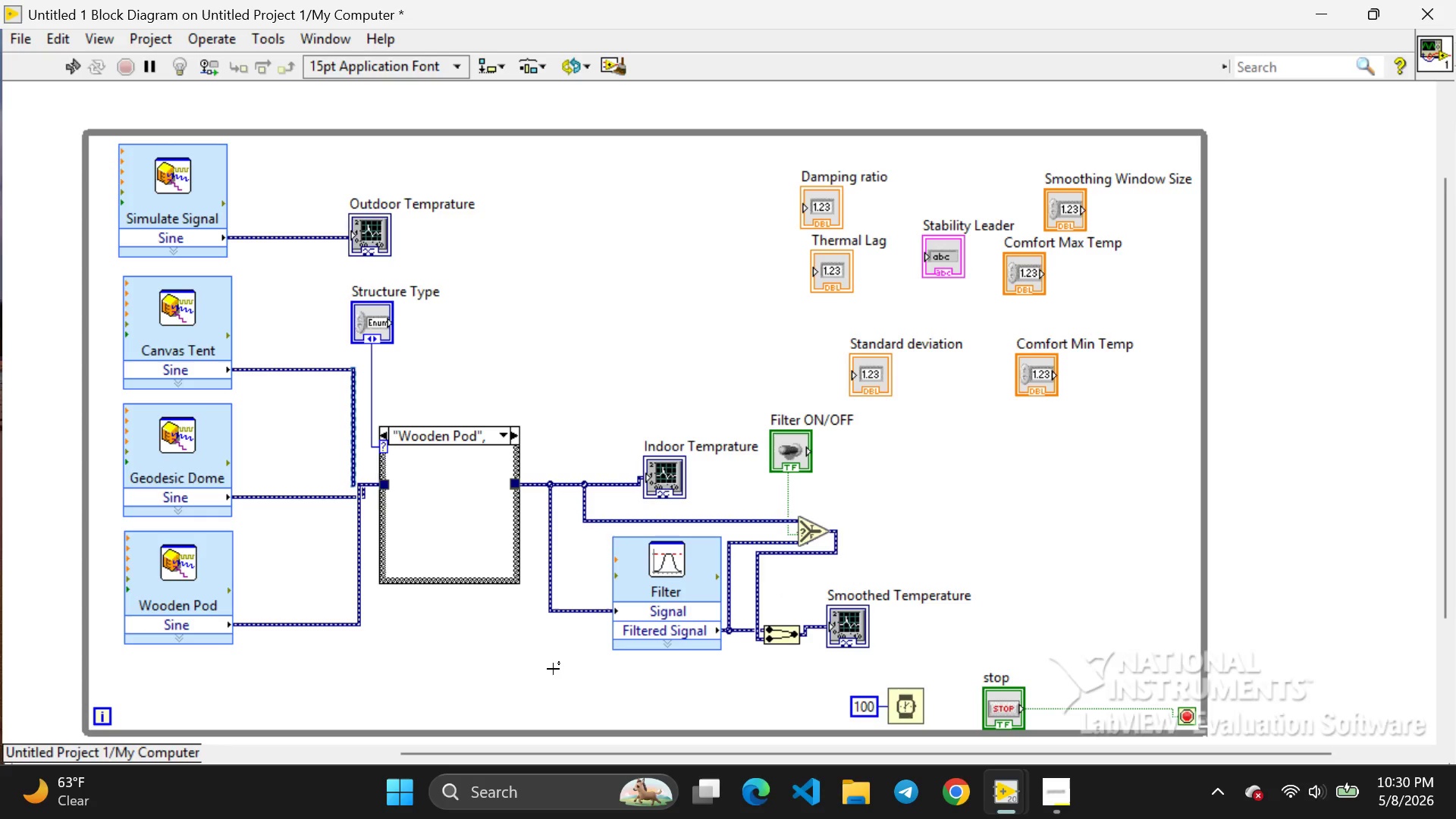 
key(Control+ControlLeft)
 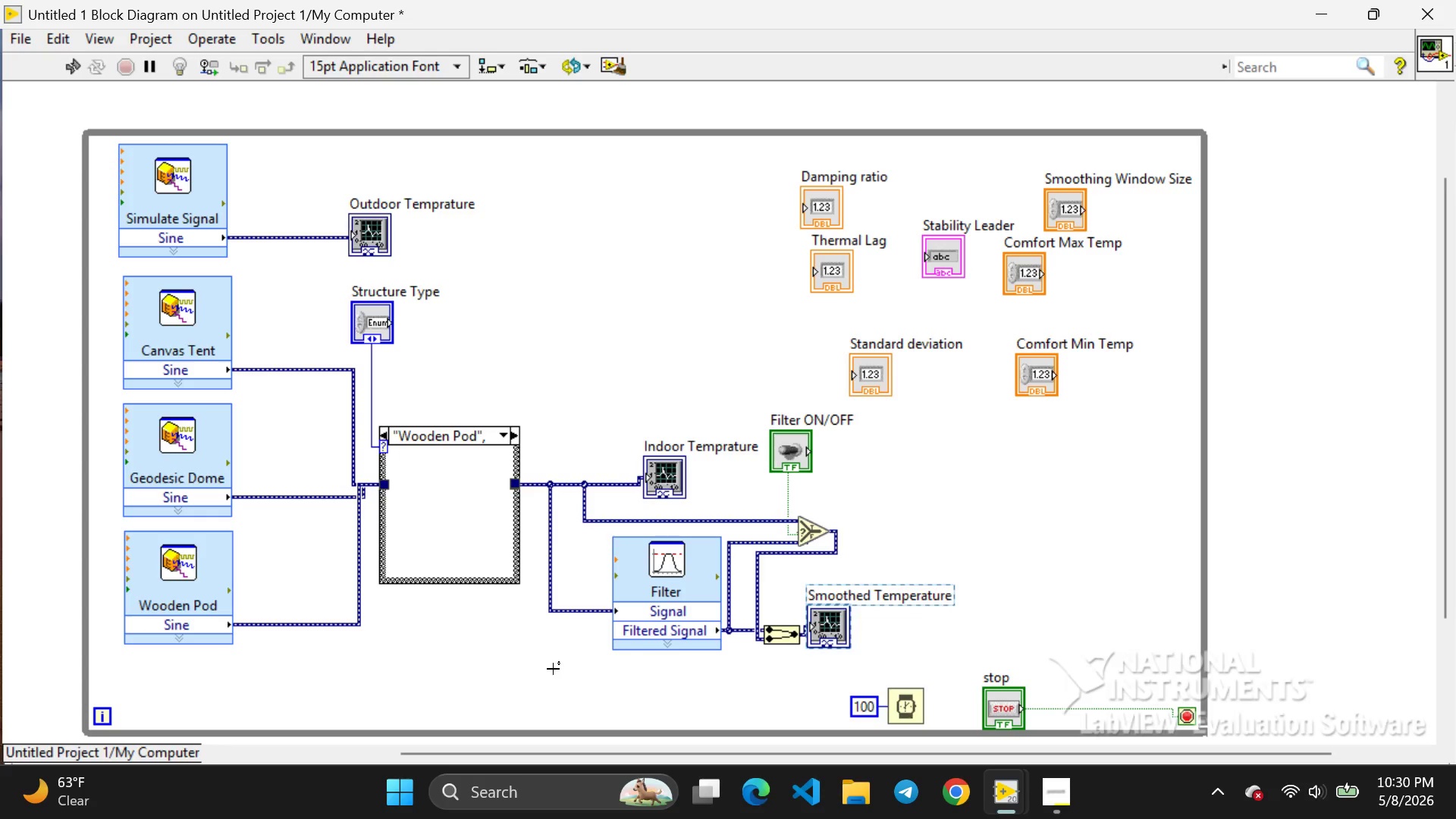 
key(Control+Z)
 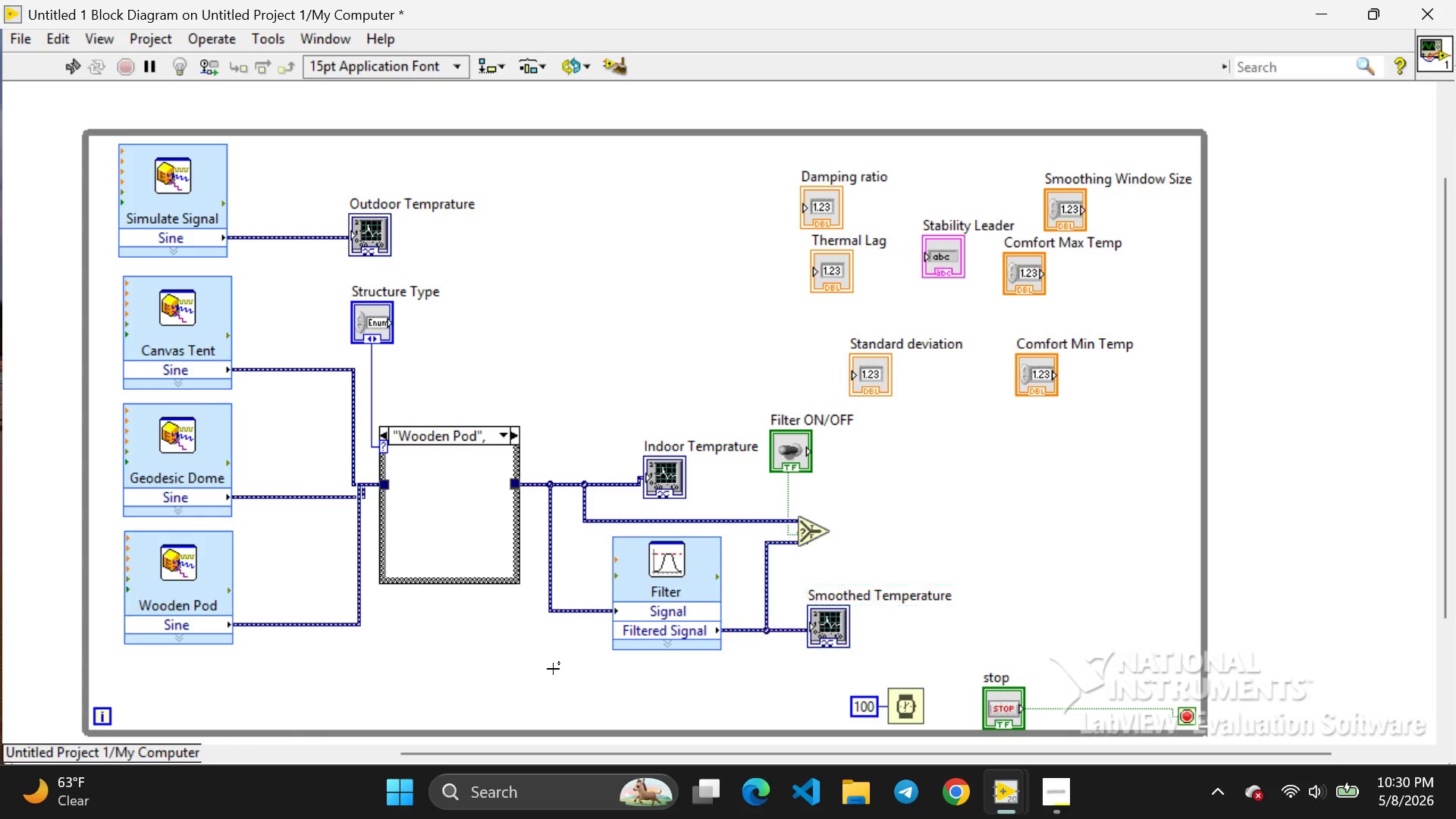 
key(Control+Z)
 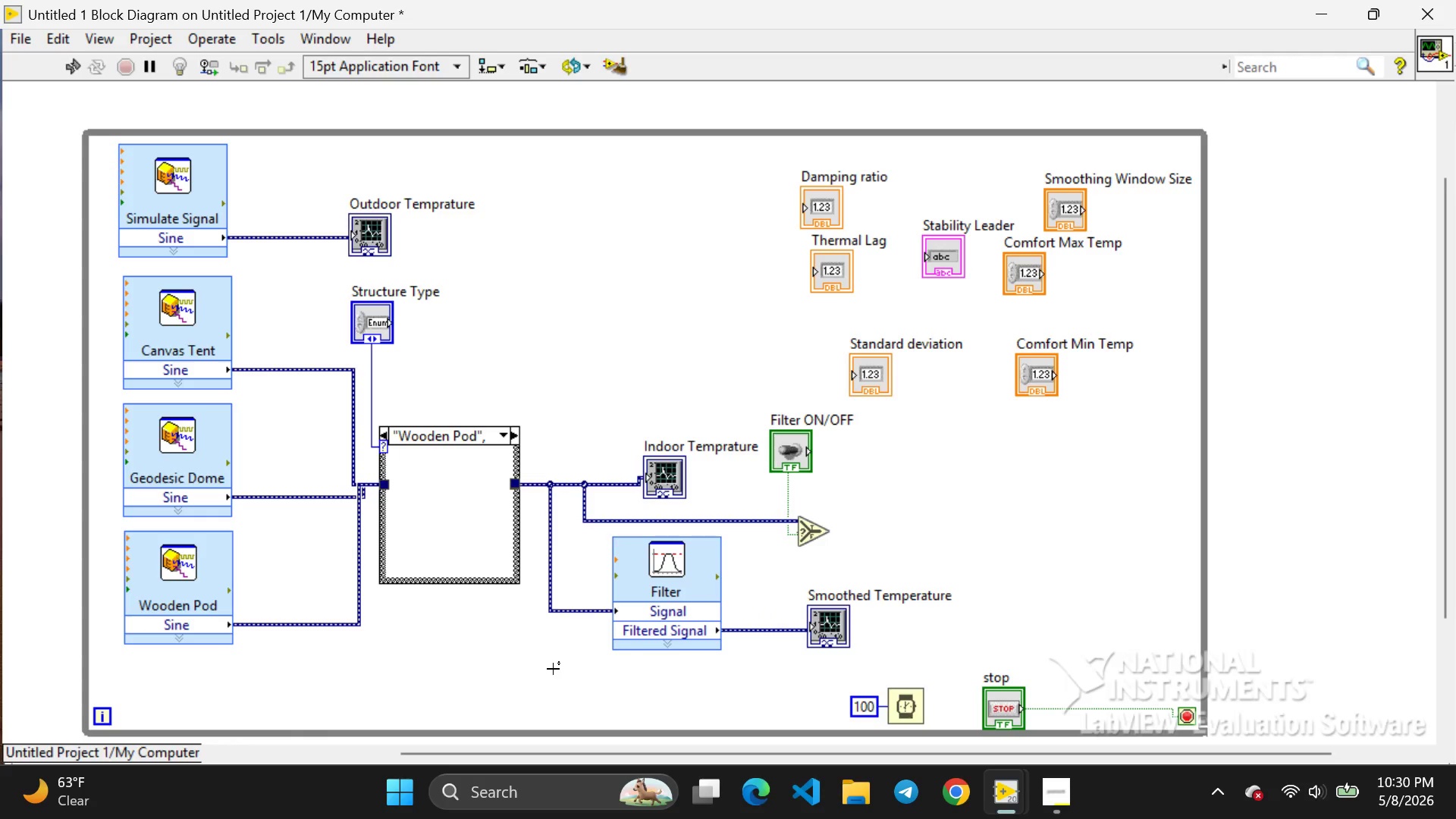 
key(Control+Z)
 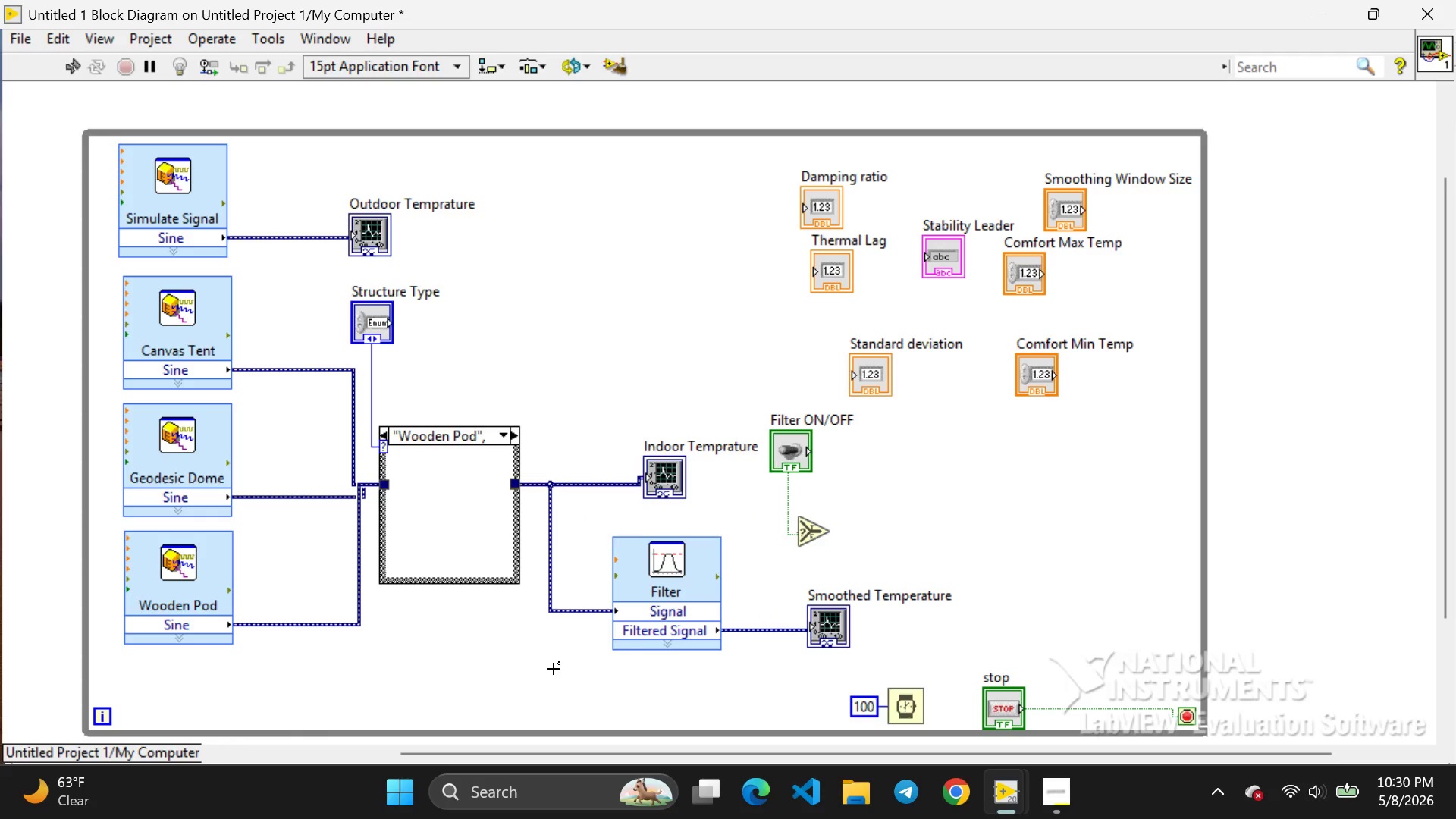 
key(Control+Z)
 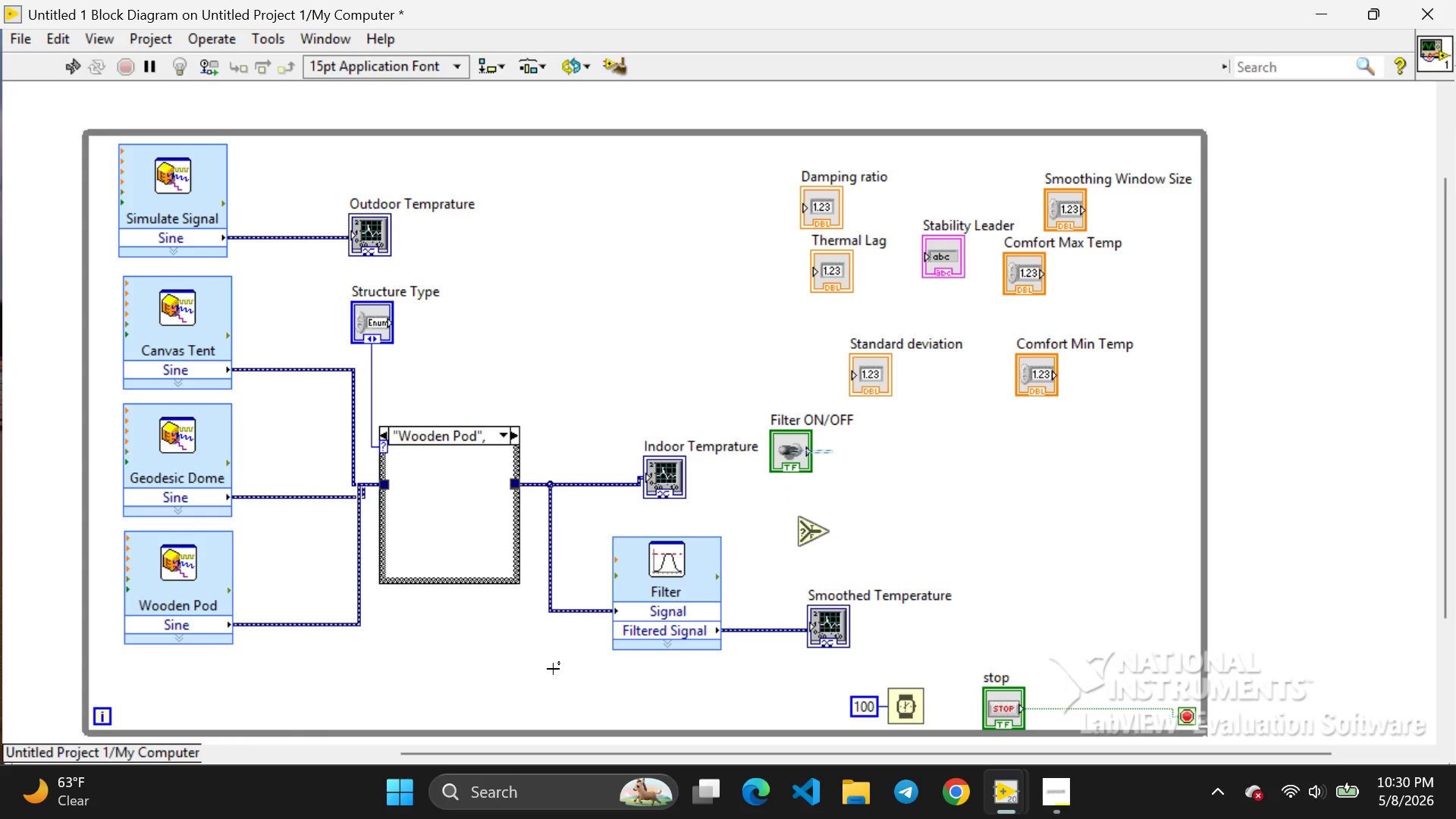 
key(Control+ControlLeft)
 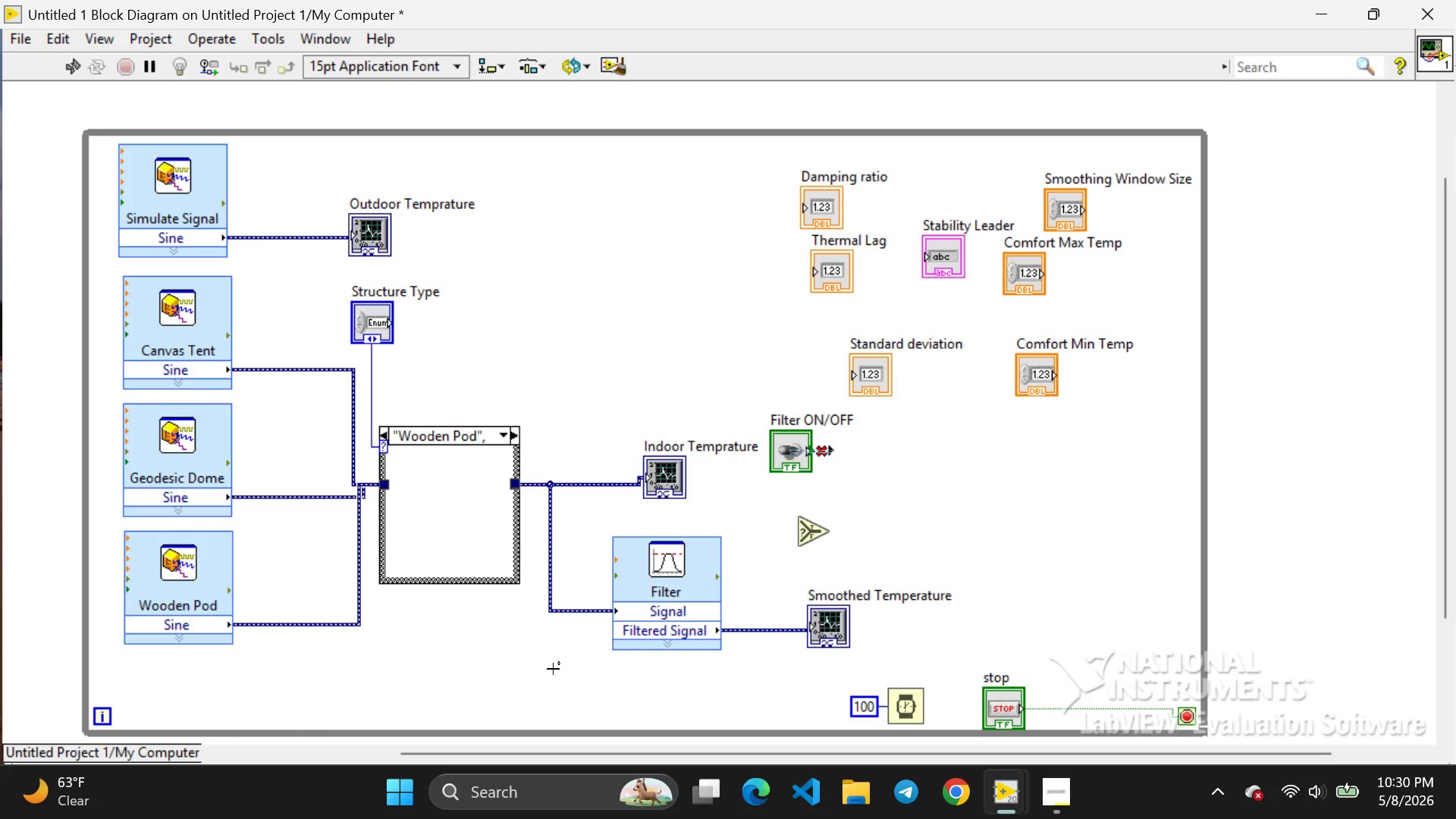 
key(Control+Z)
 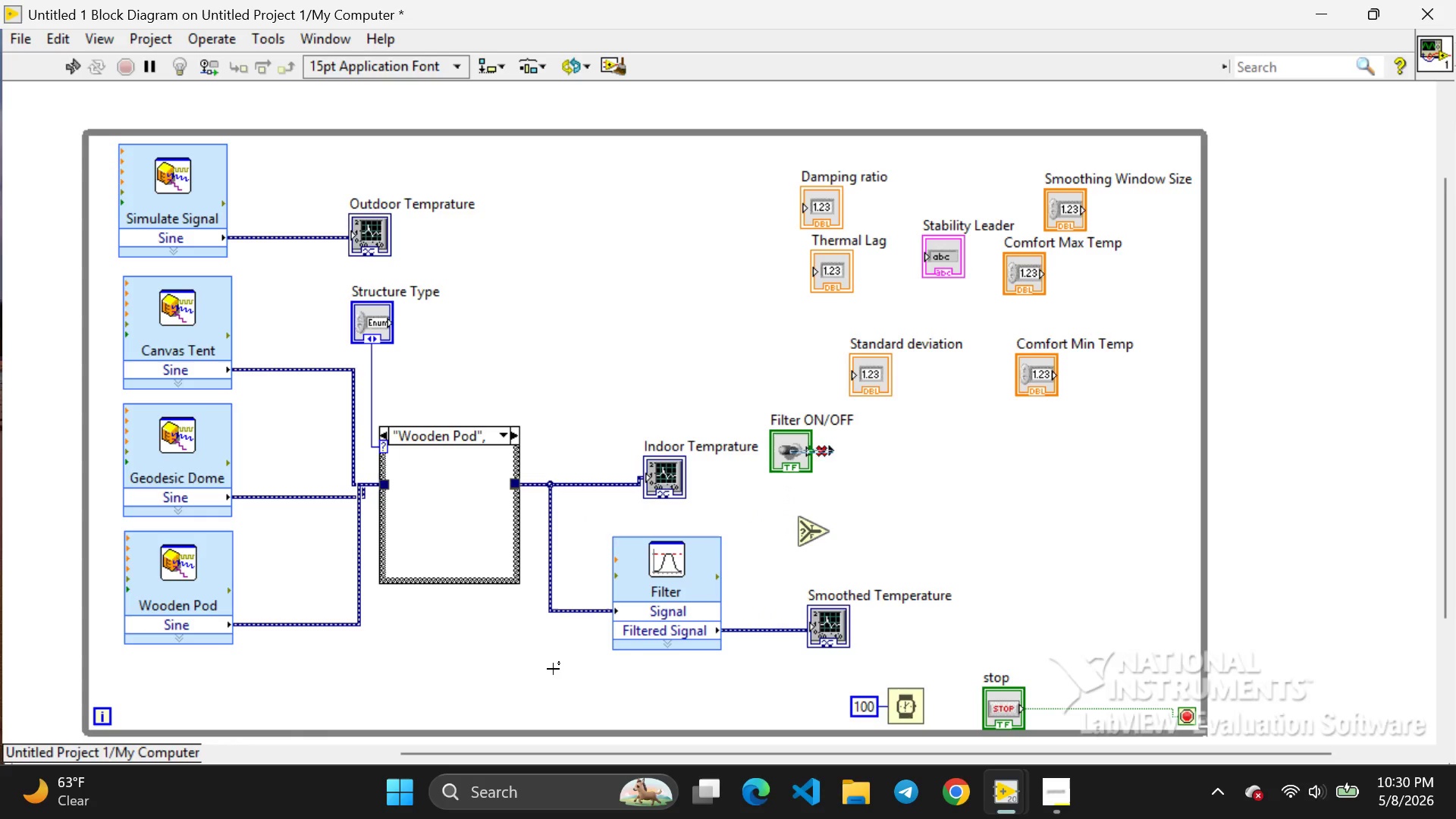 
key(Control+ControlLeft)
 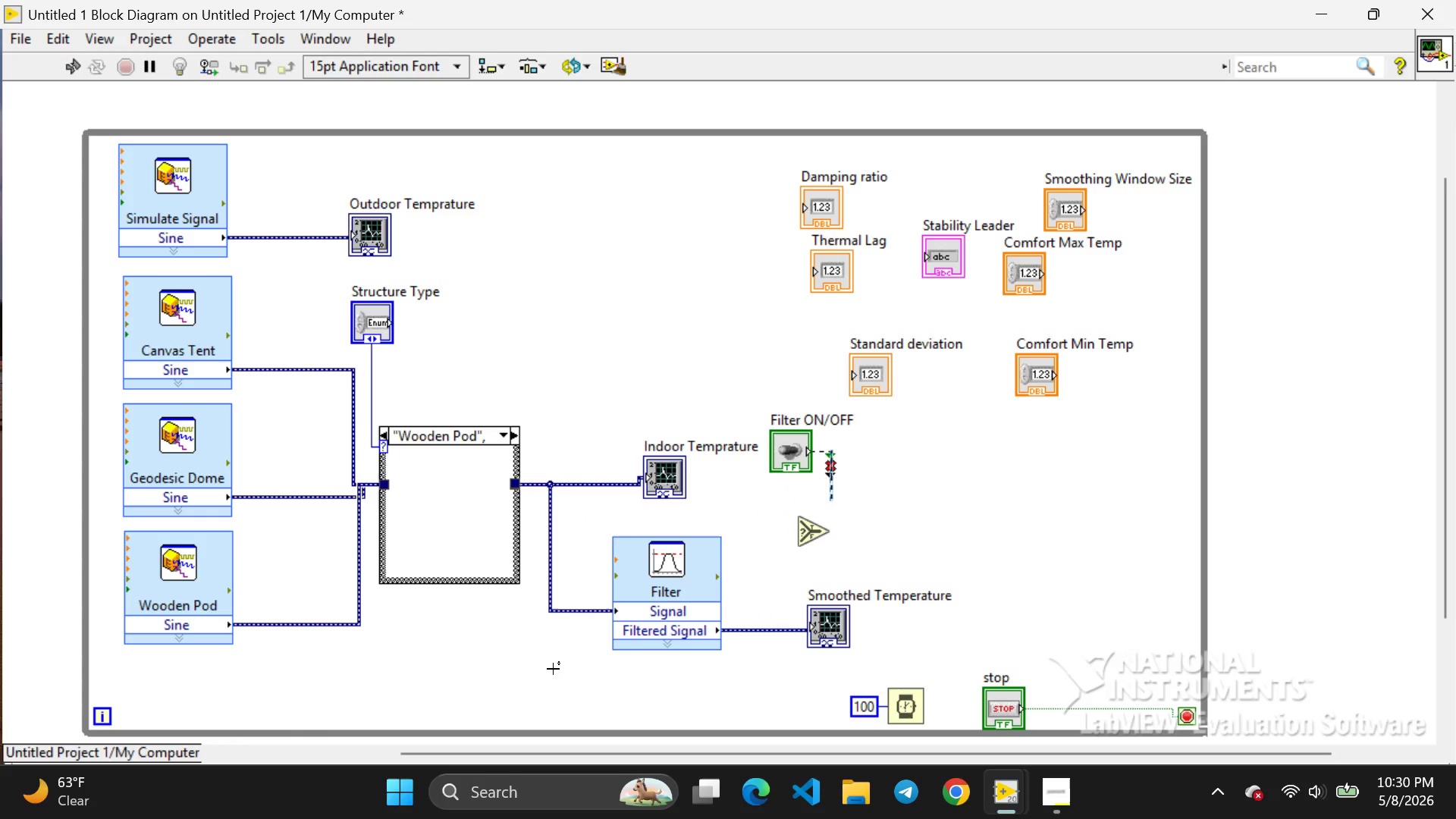 
key(Control+Z)
 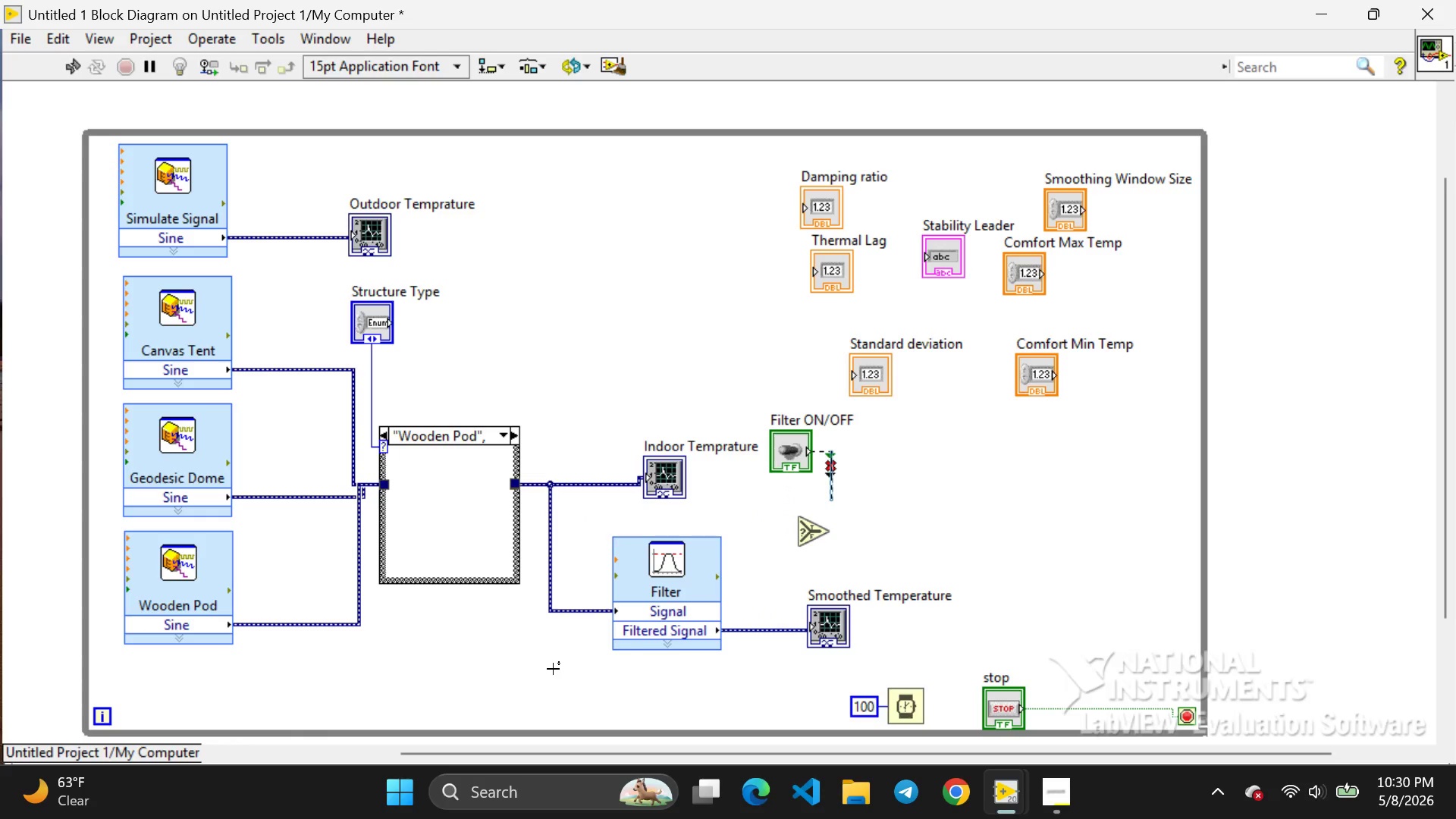 
key(Control+Z)
 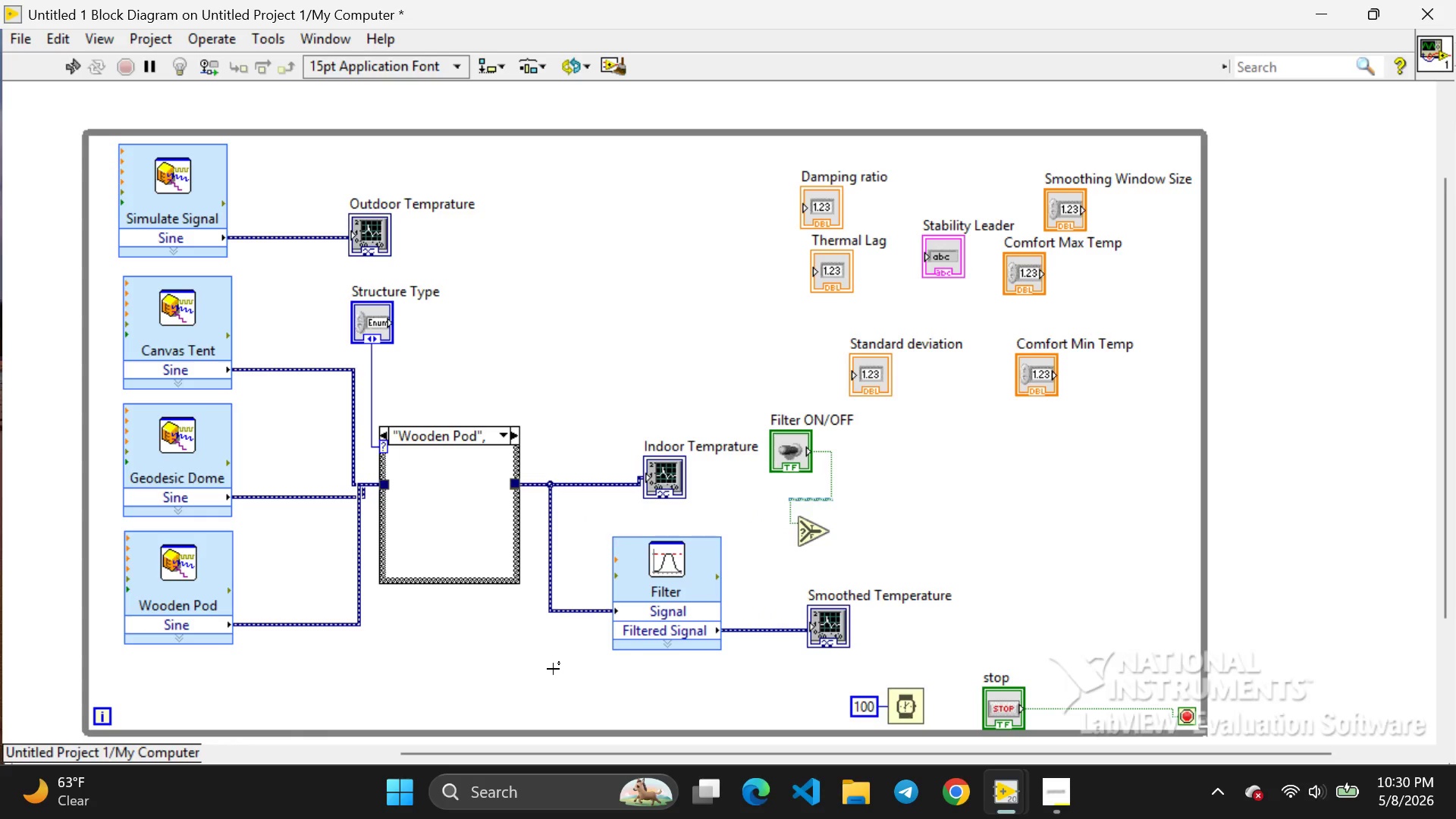 
key(Control+ControlLeft)
 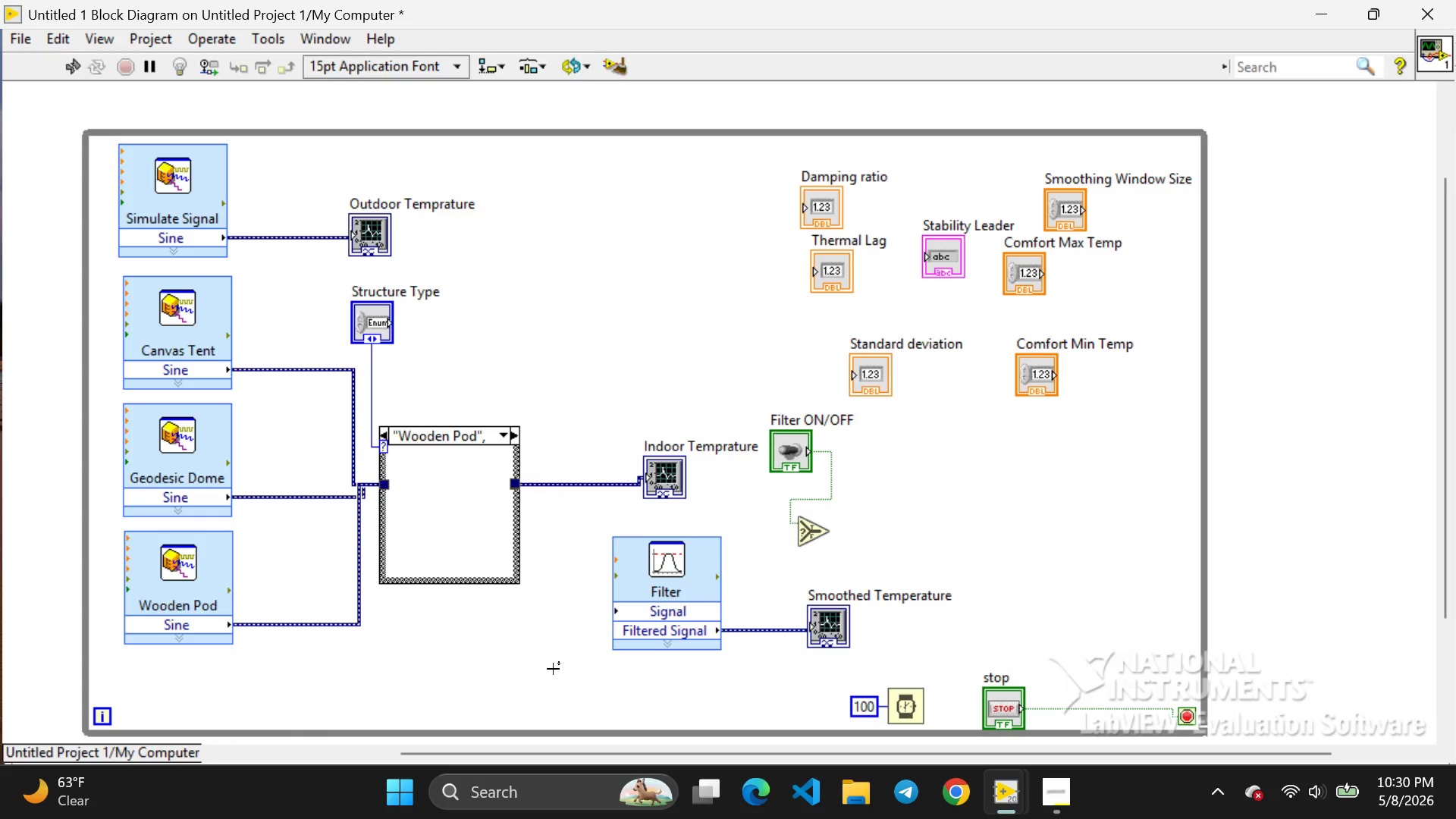 
key(Control+Z)
 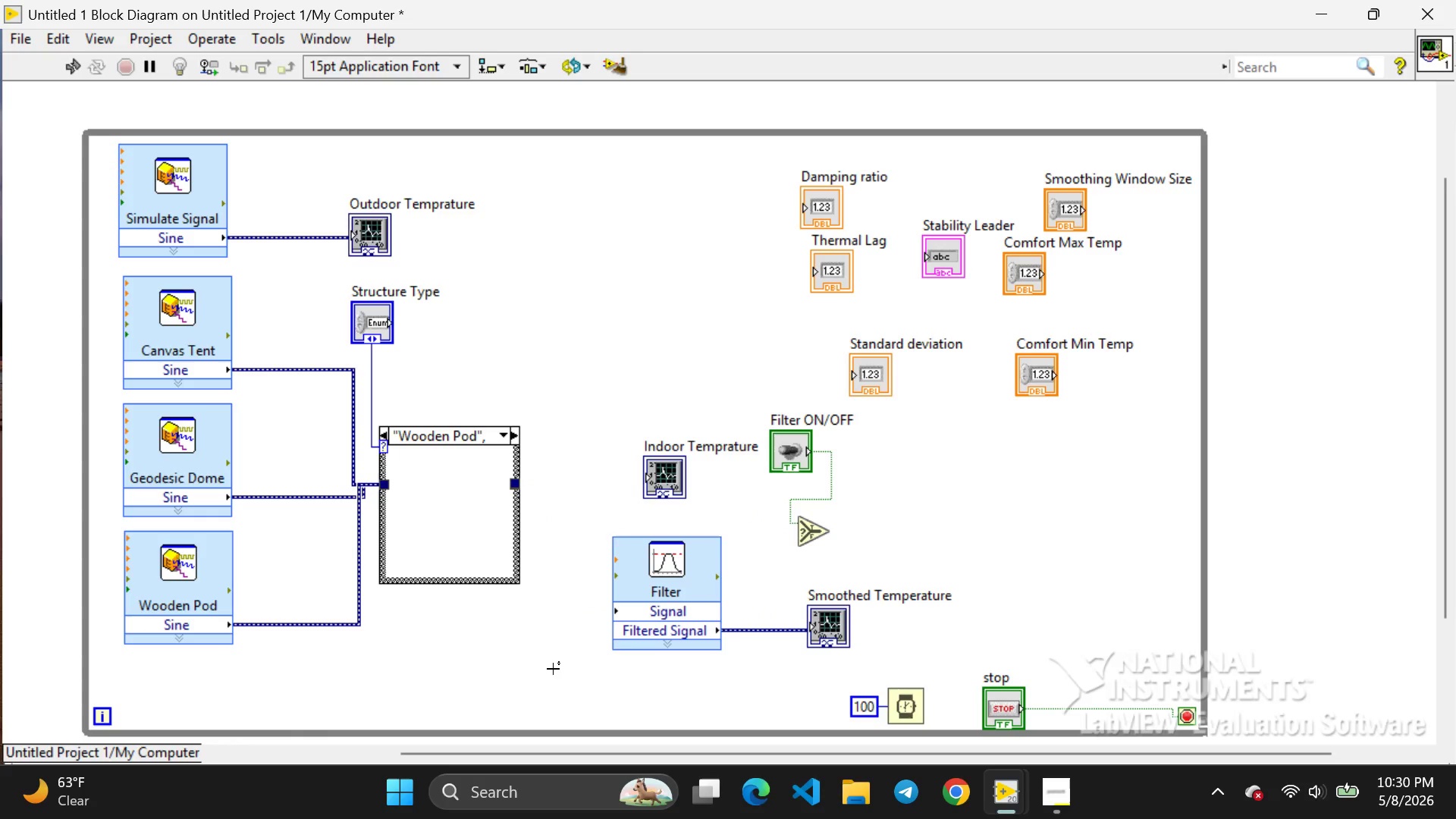 
key(Control+ControlLeft)
 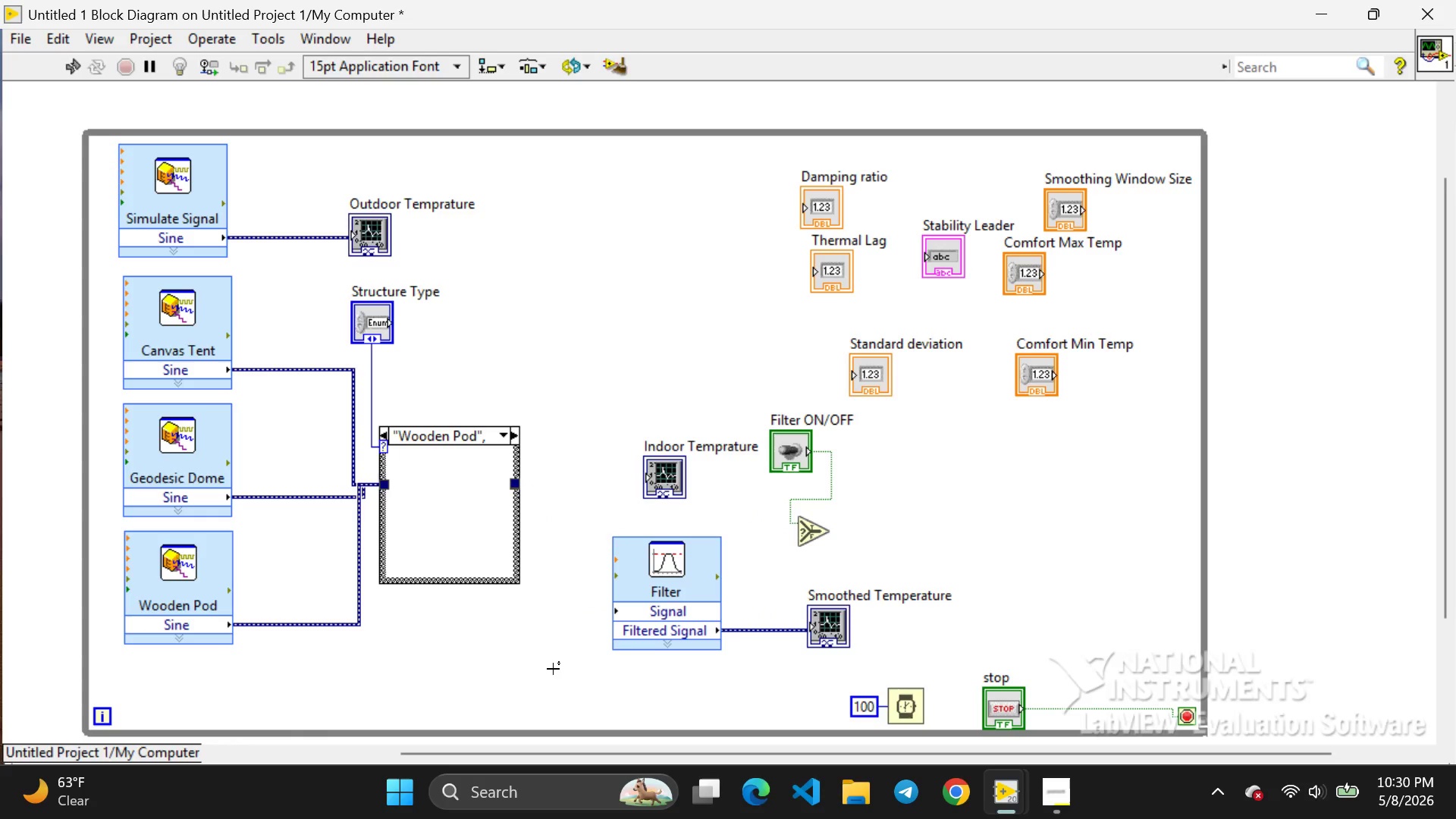 
key(Control+Z)
 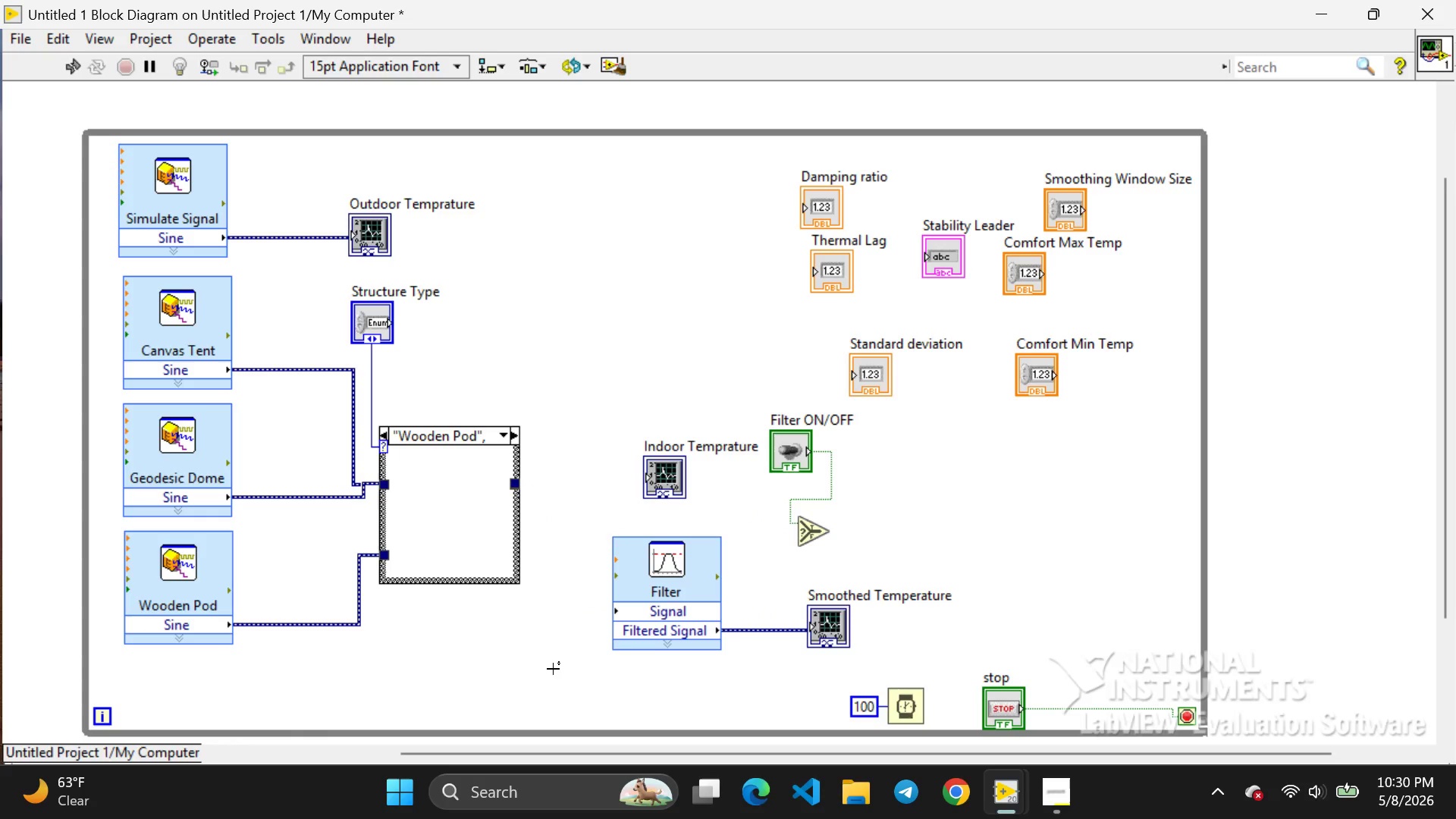 
key(Control+ControlLeft)
 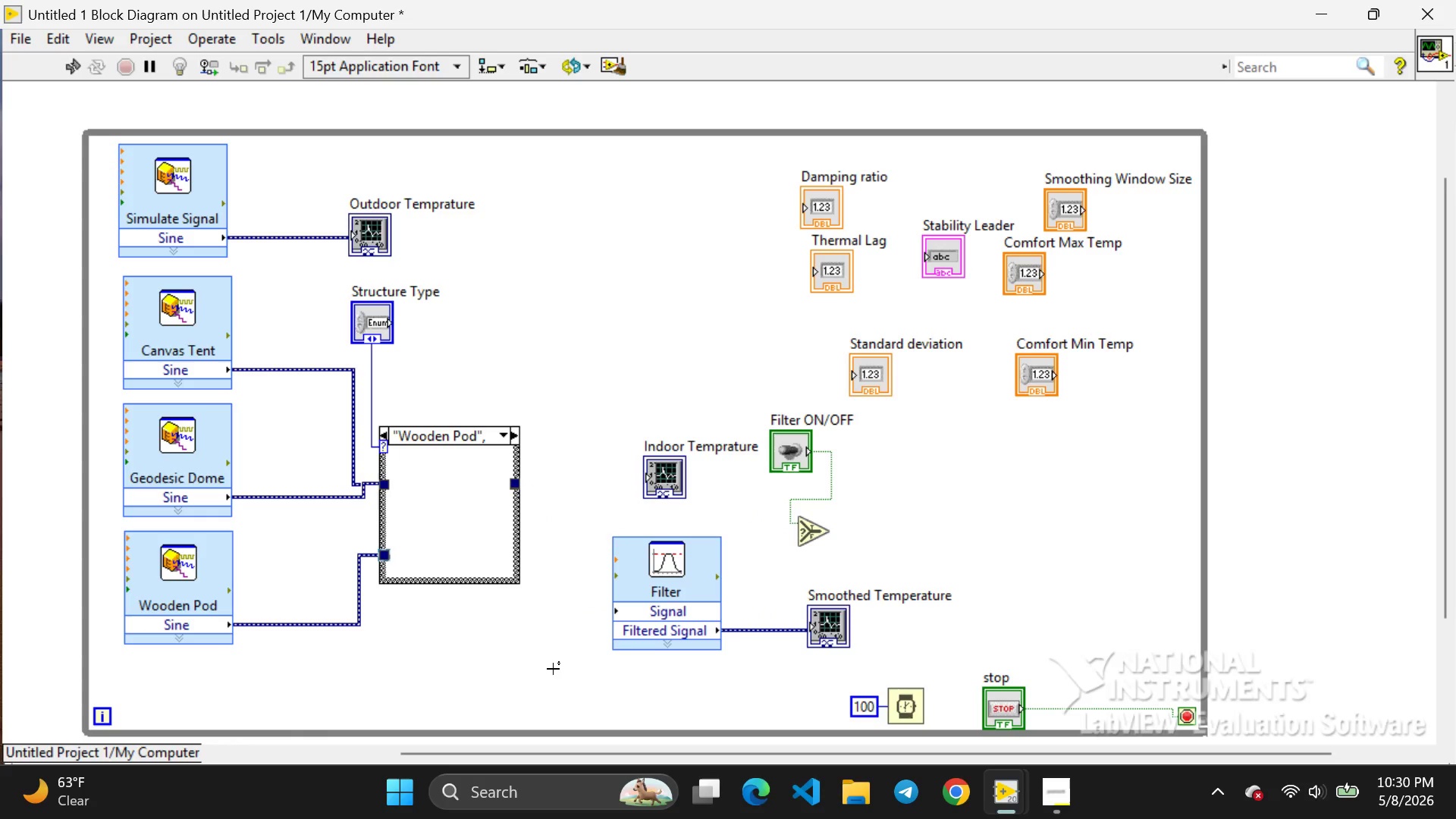 
key(Control+Z)
 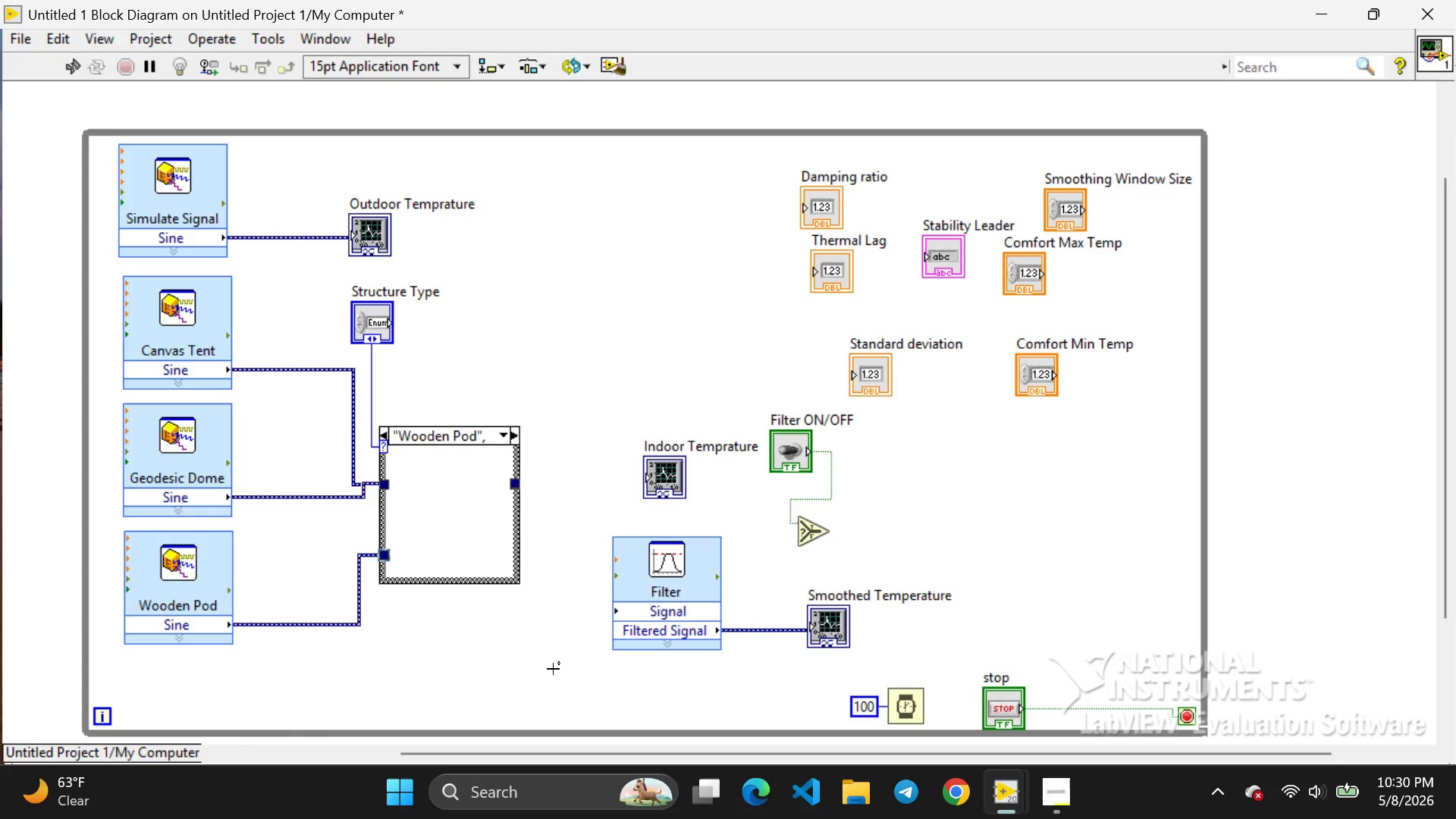 
key(Control+ControlLeft)
 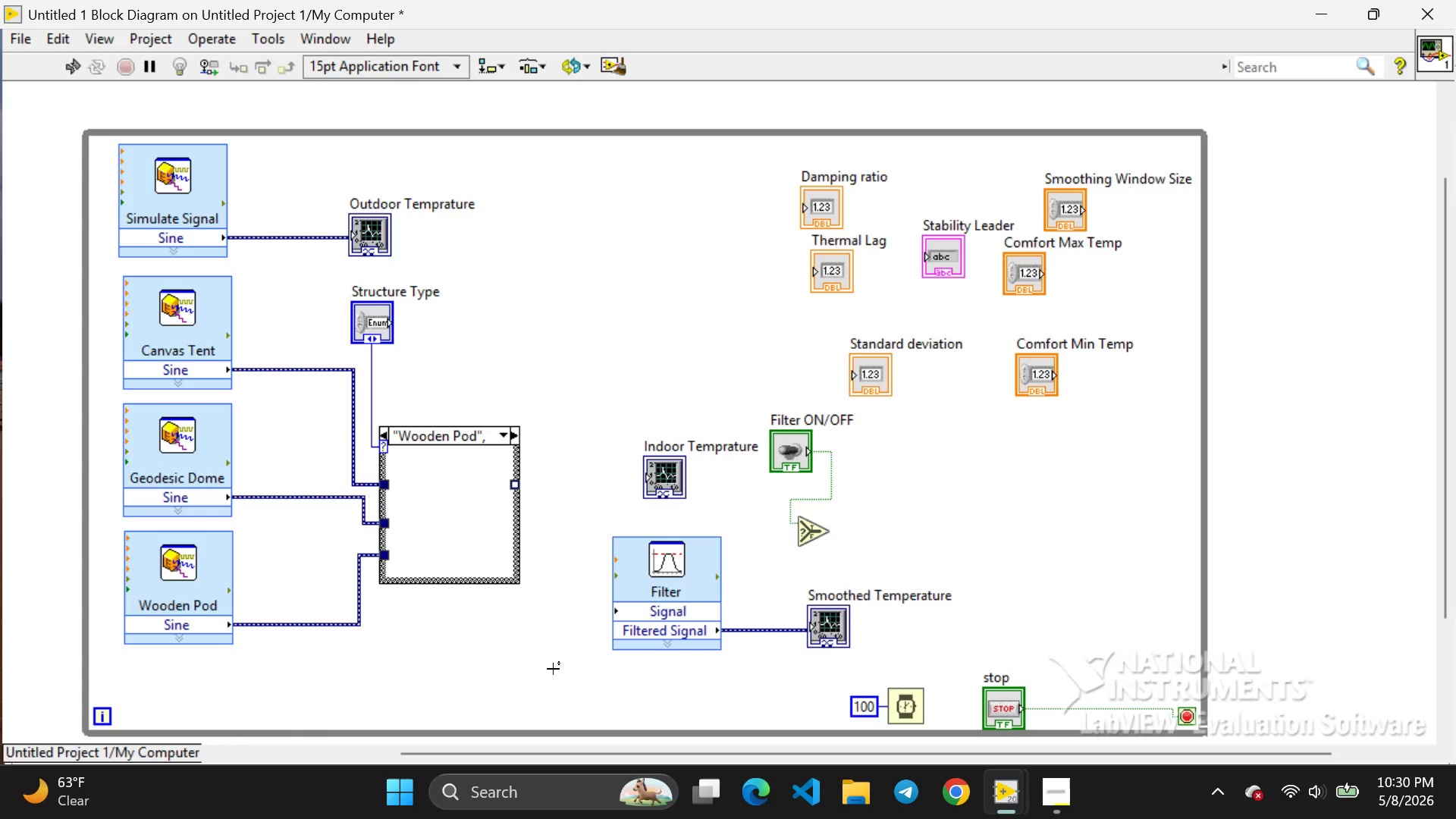 
key(Control+Z)
 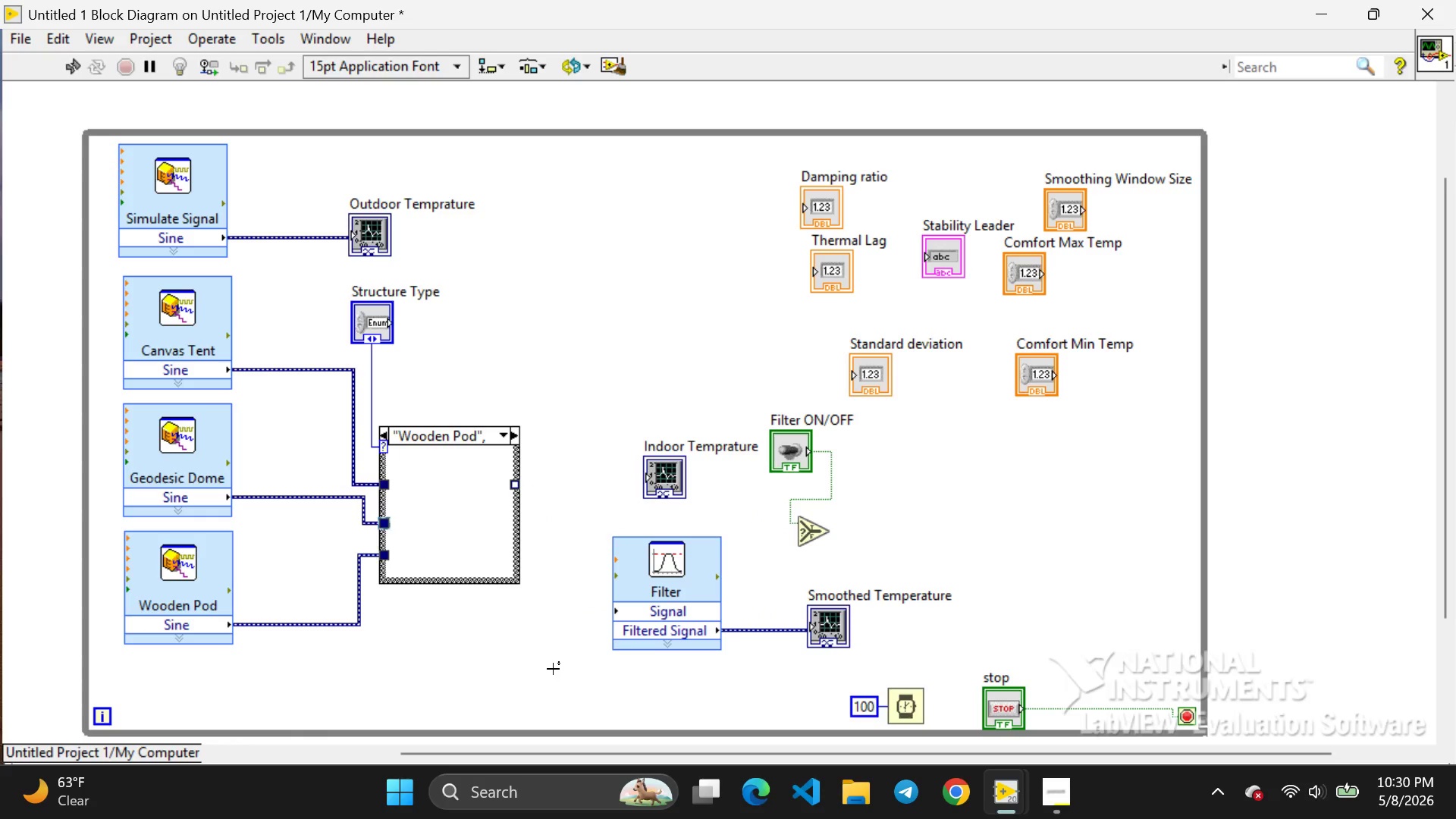 
key(Control+ControlLeft)
 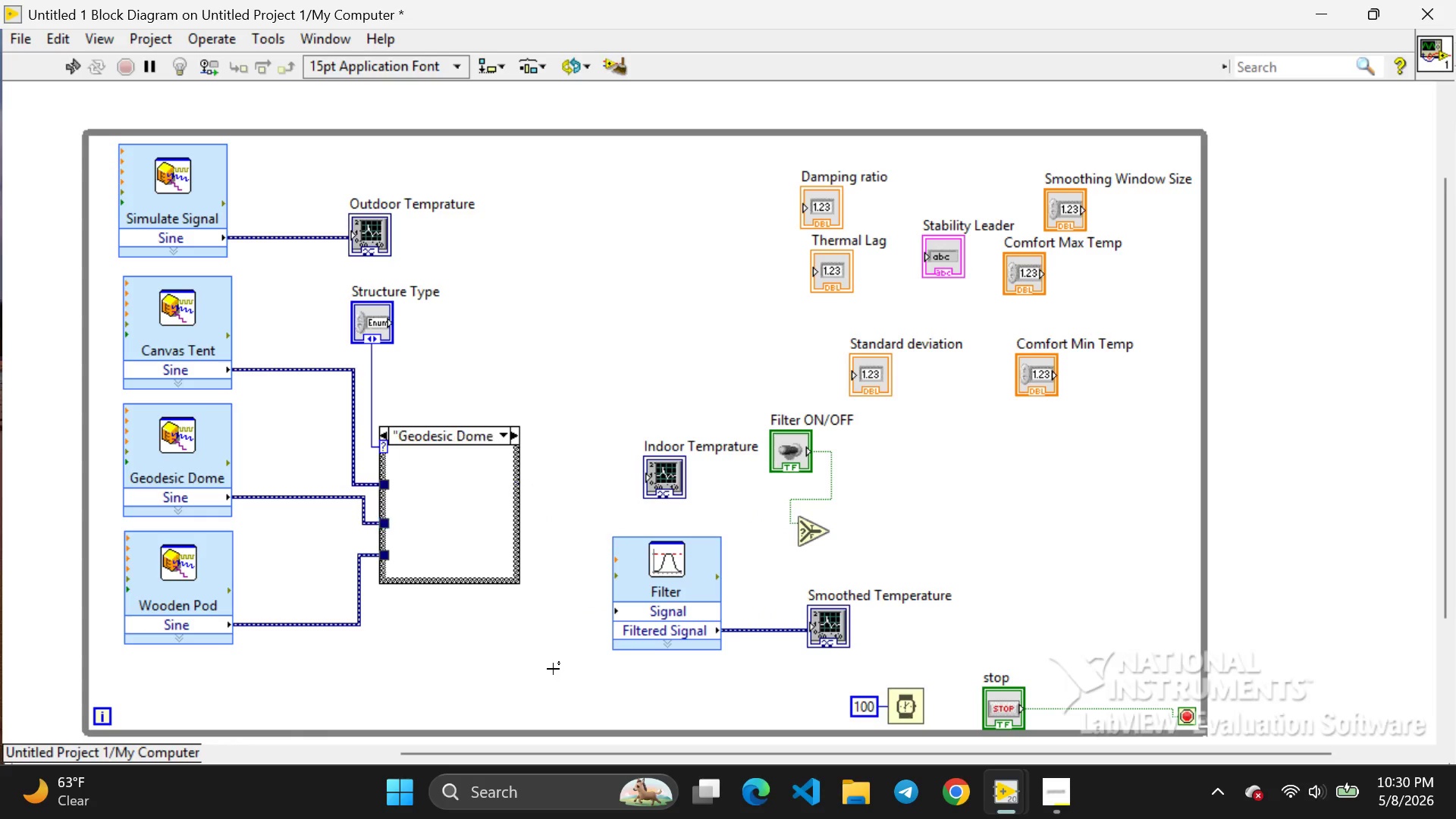 
key(Control+Z)
 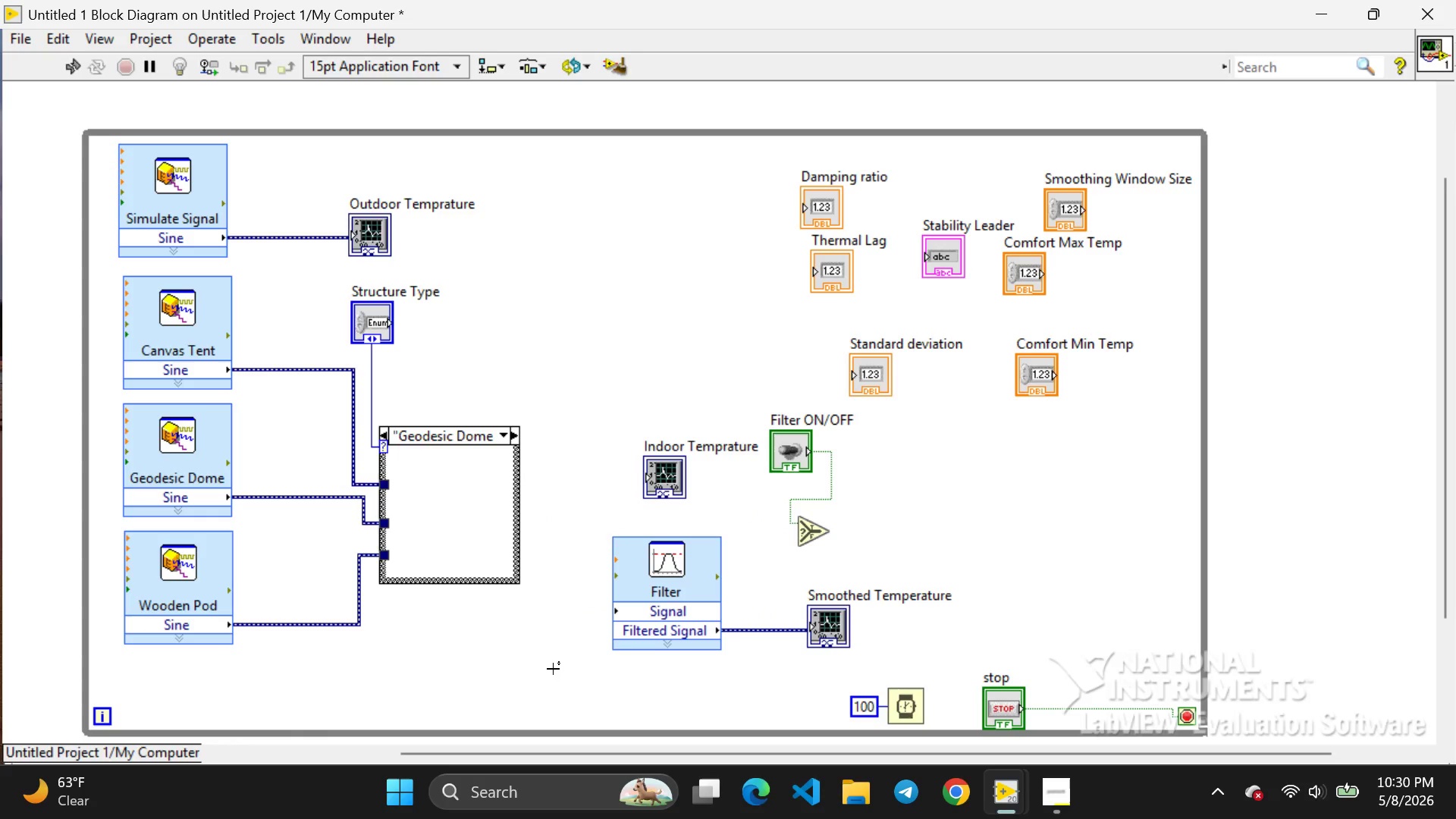 
key(Control+ControlLeft)
 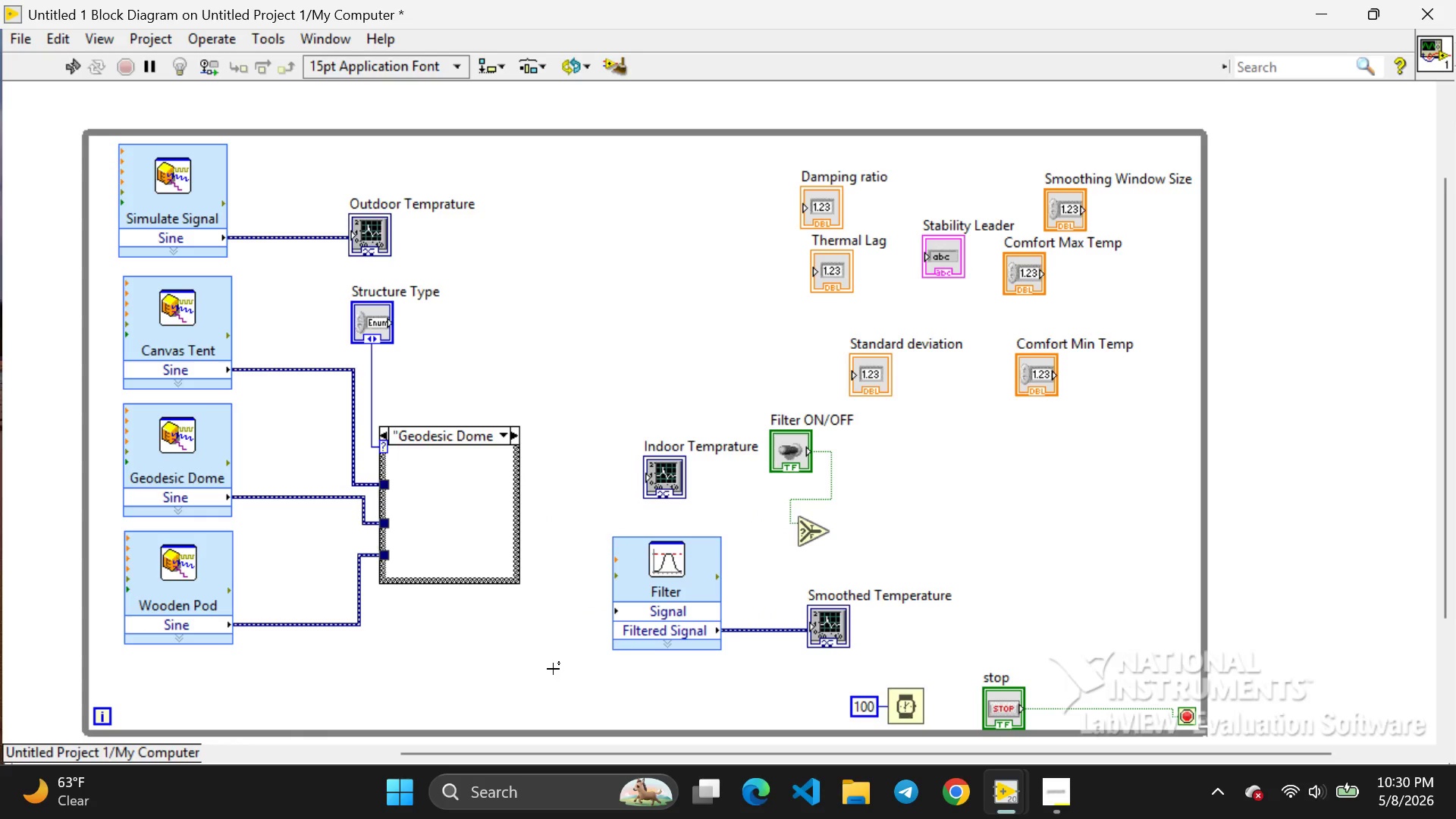 
key(Control+Z)
 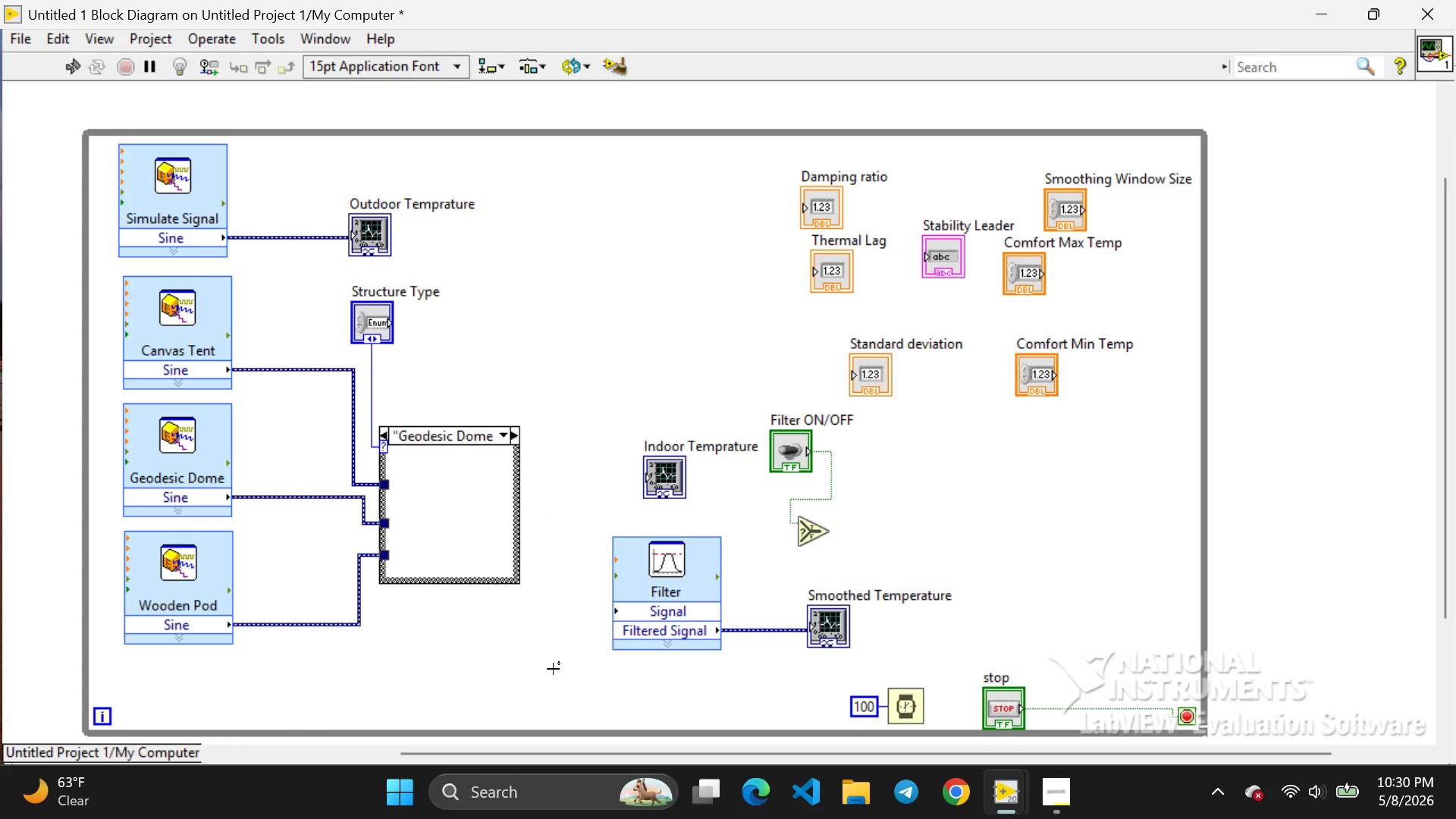 
key(Control+ControlLeft)
 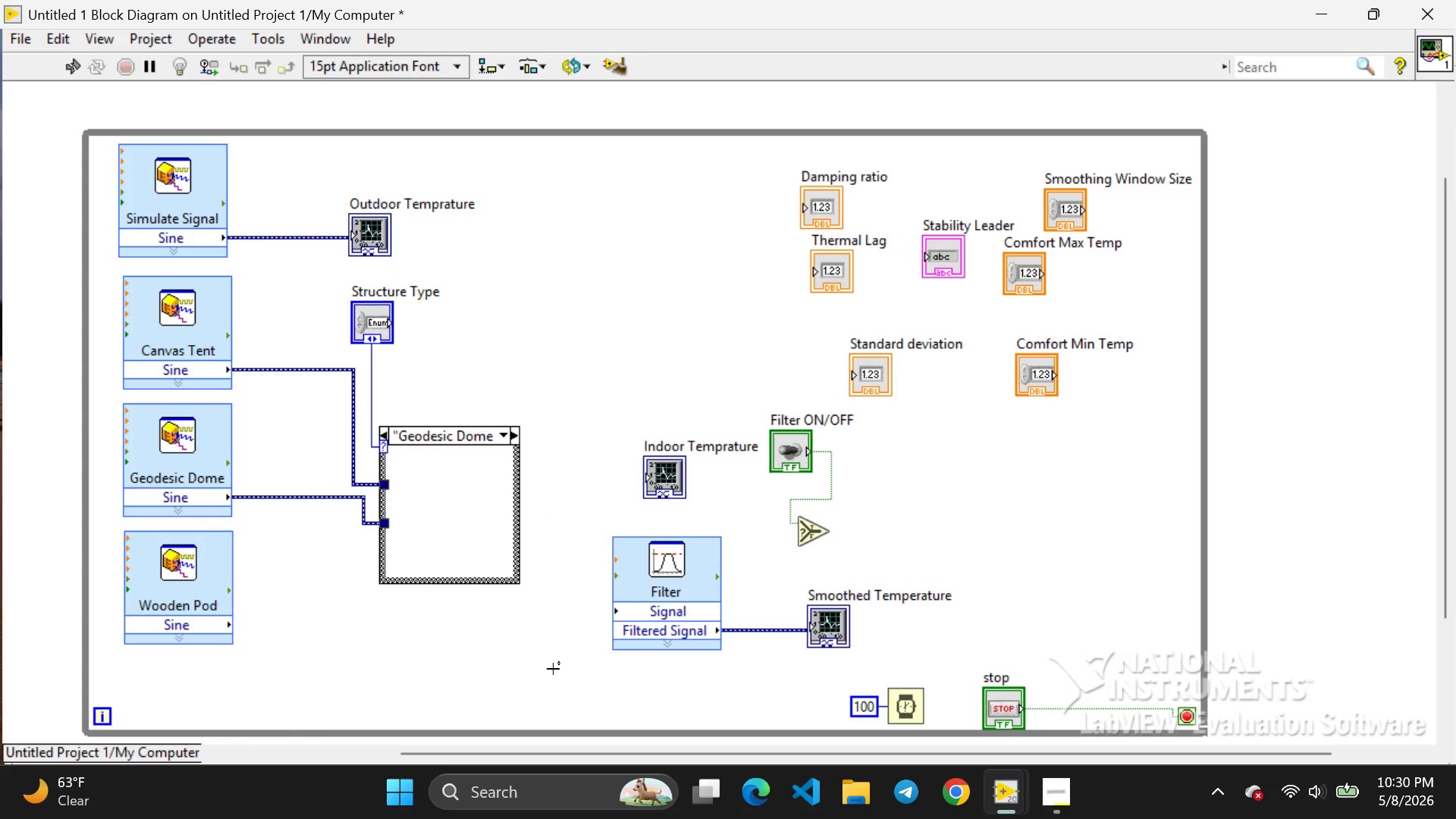 
key(Z)
 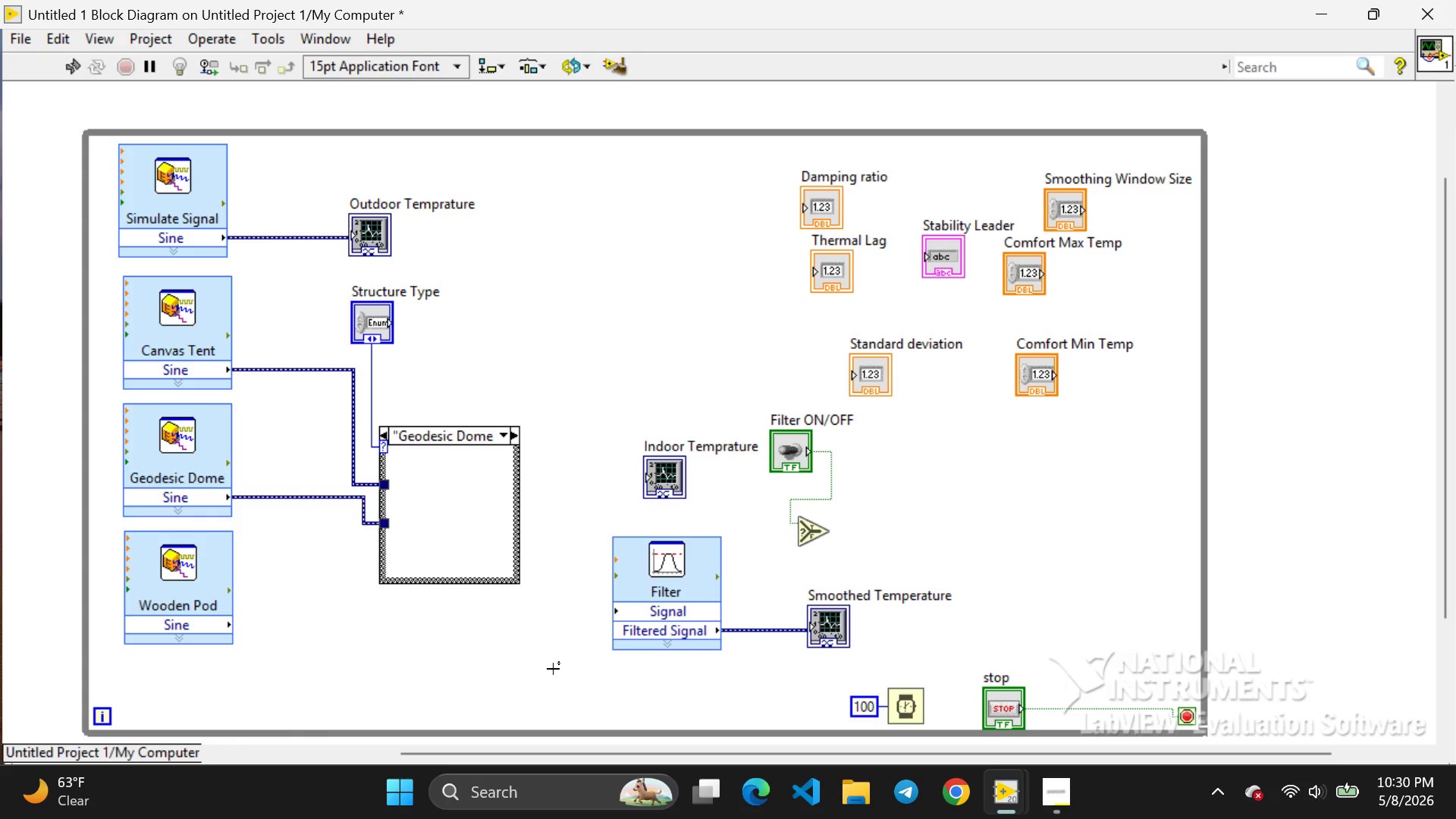 
key(Control+ControlLeft)
 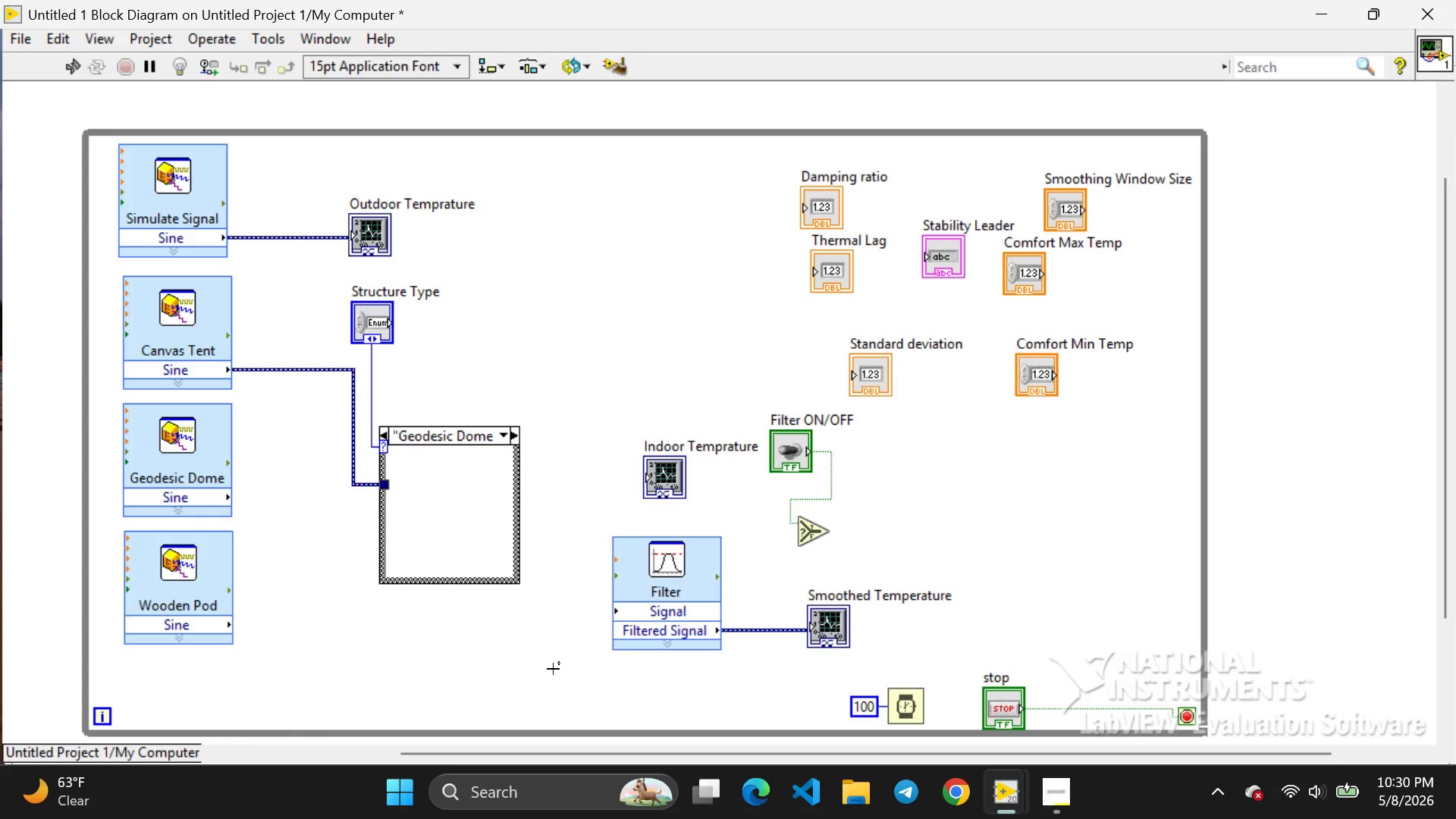 
key(Control+Z)
 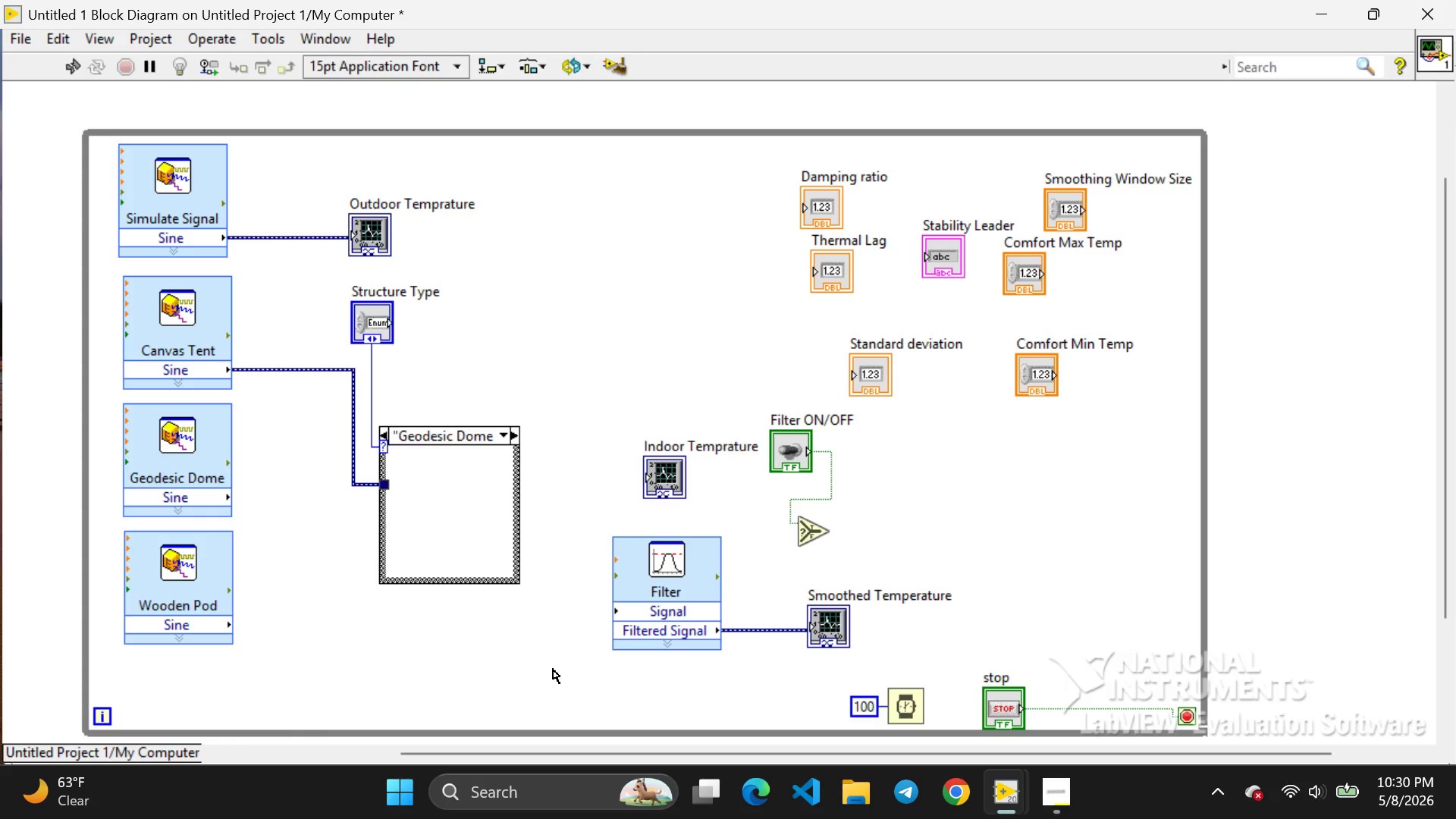 
key(Control+ControlLeft)
 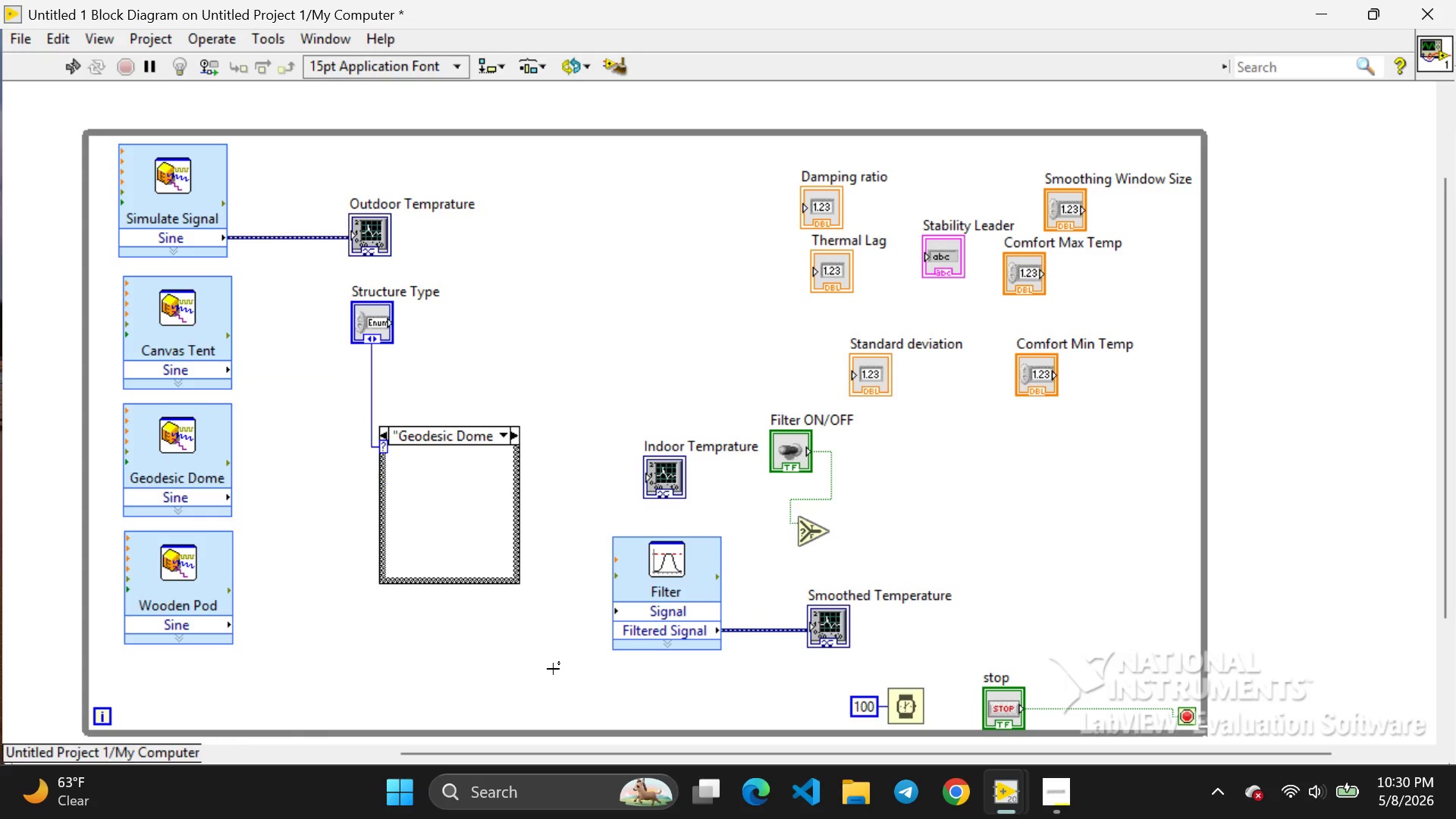 
key(Control+Z)
 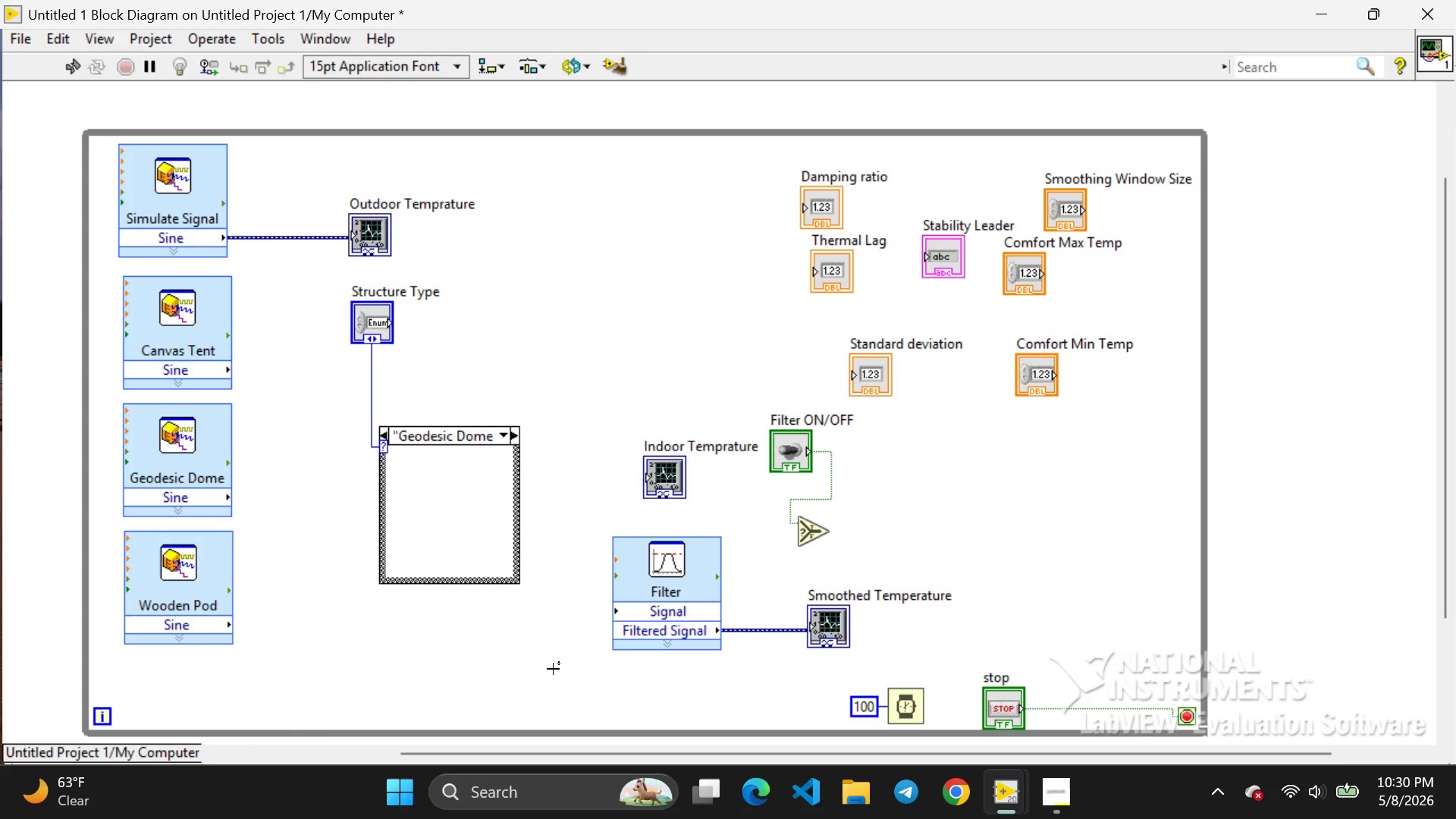 
key(Control+ControlLeft)
 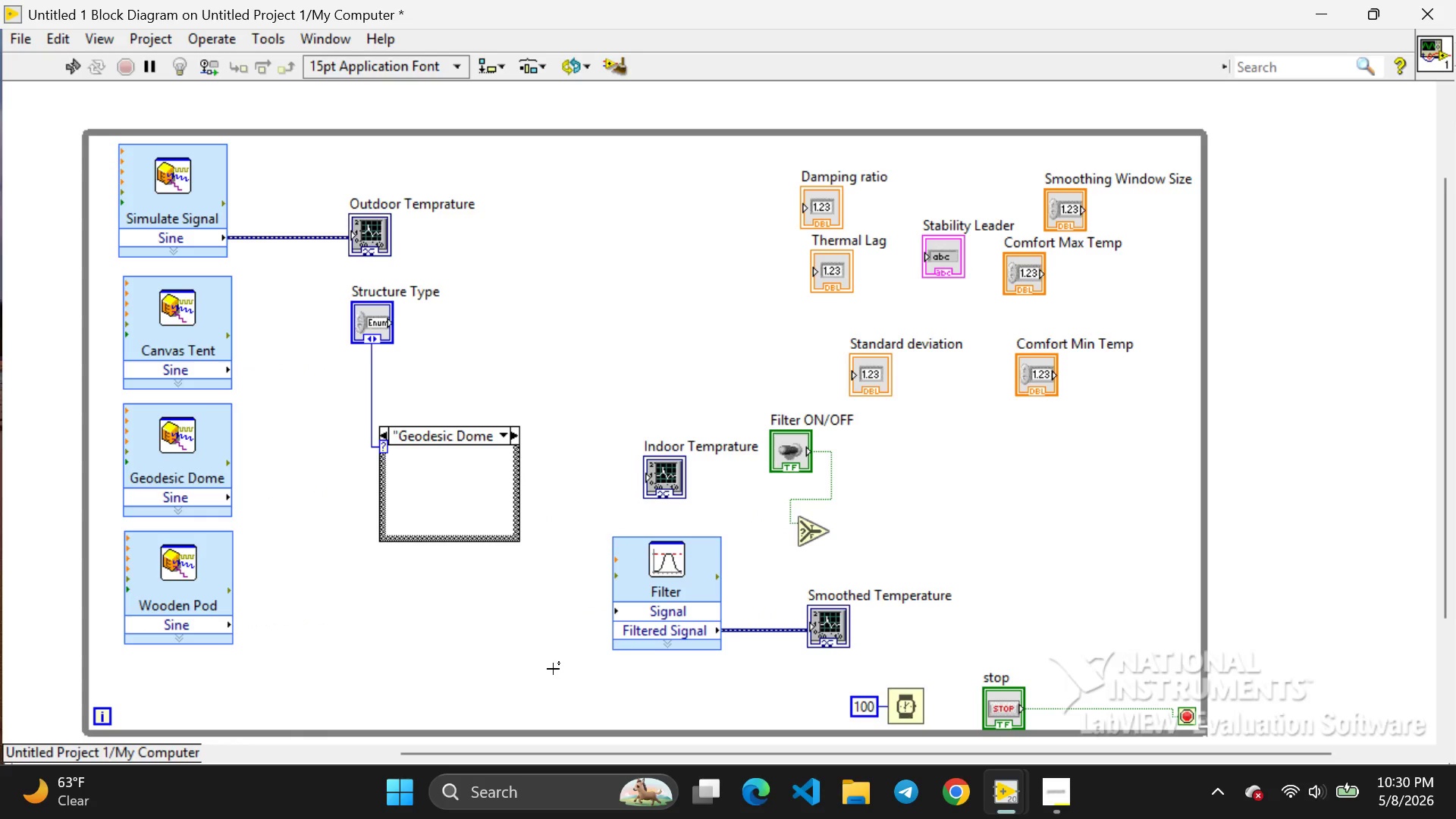 
key(Control+Z)
 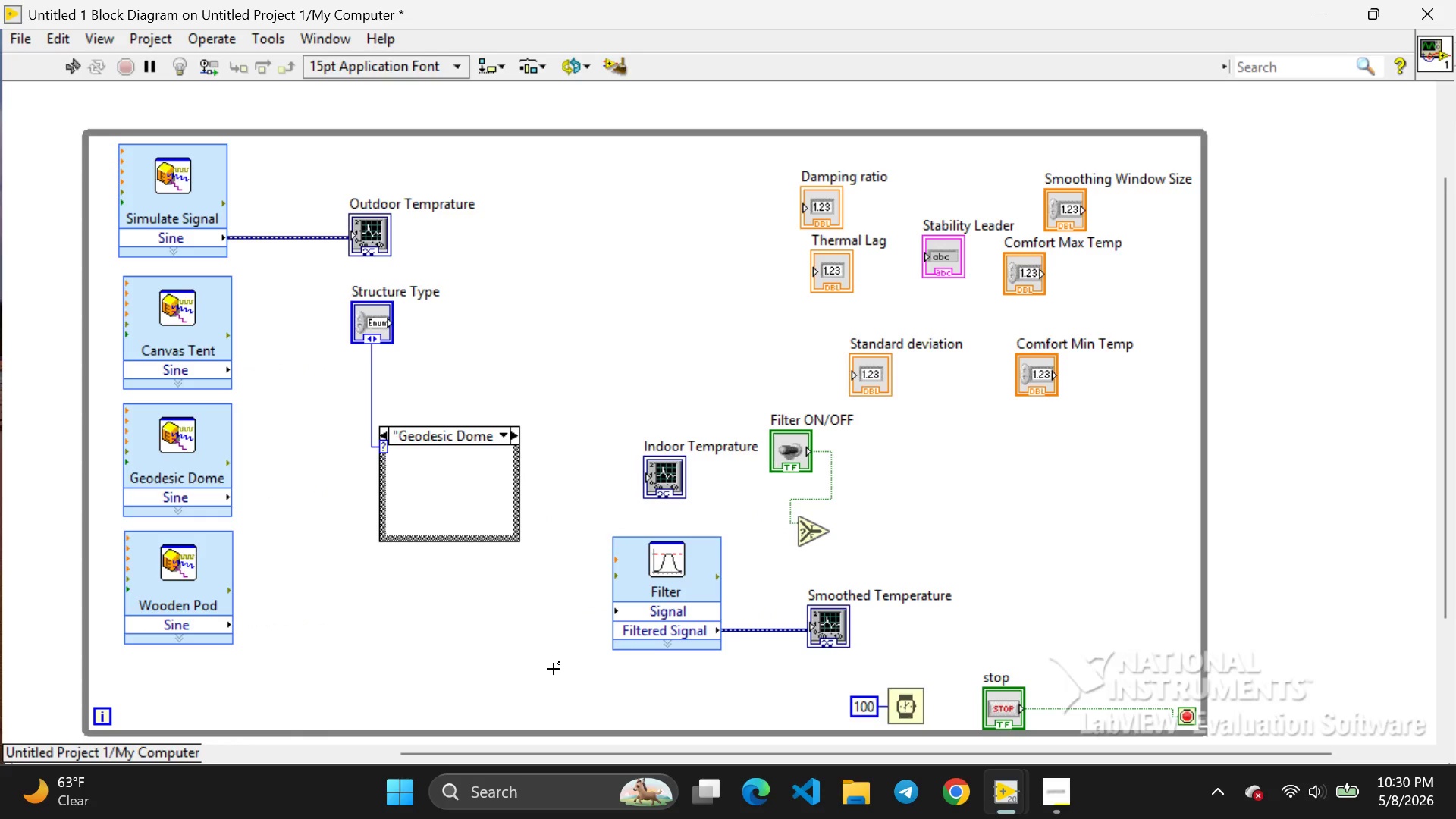 
key(Control+Z)
 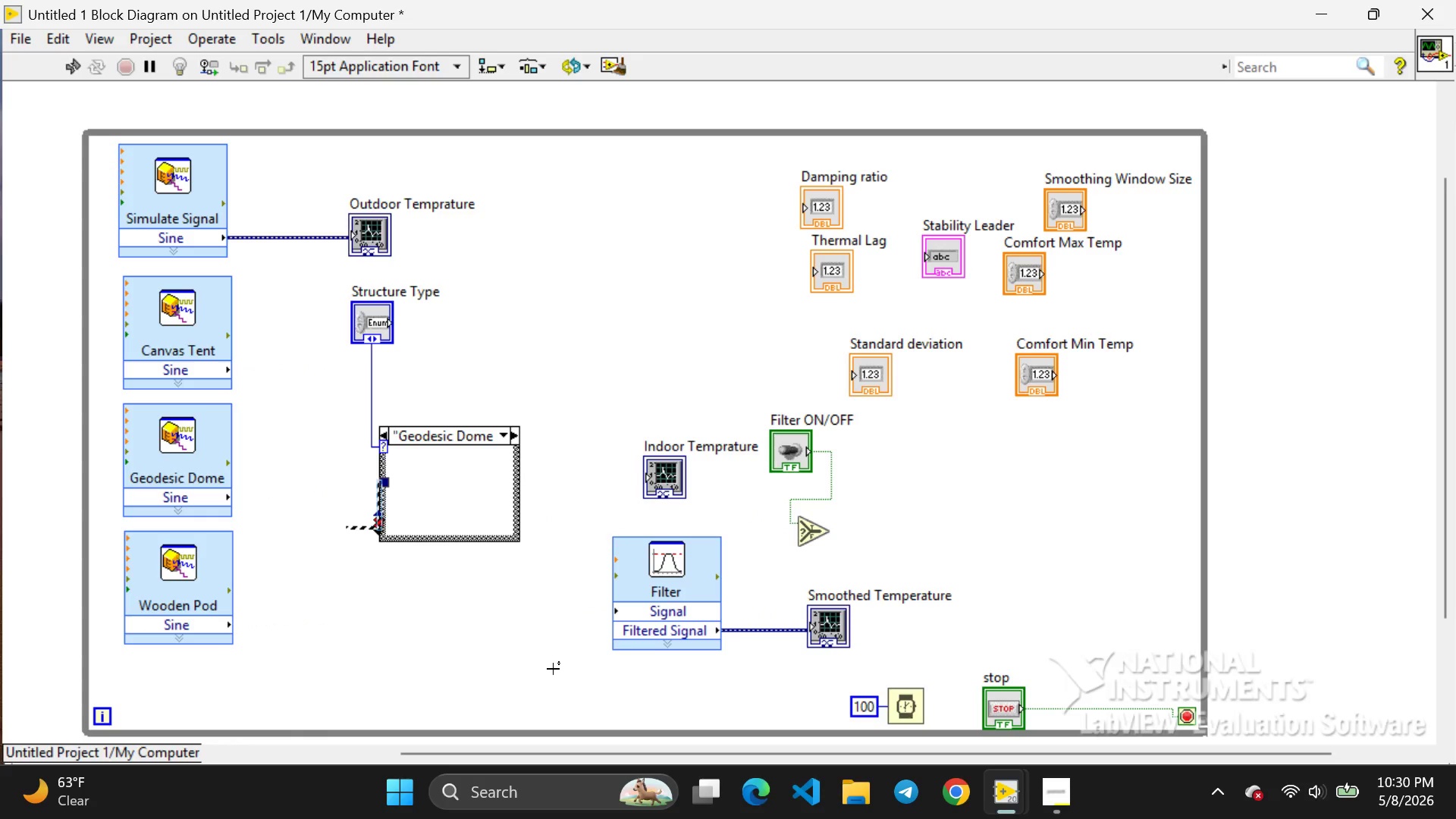 
key(Control+ControlLeft)
 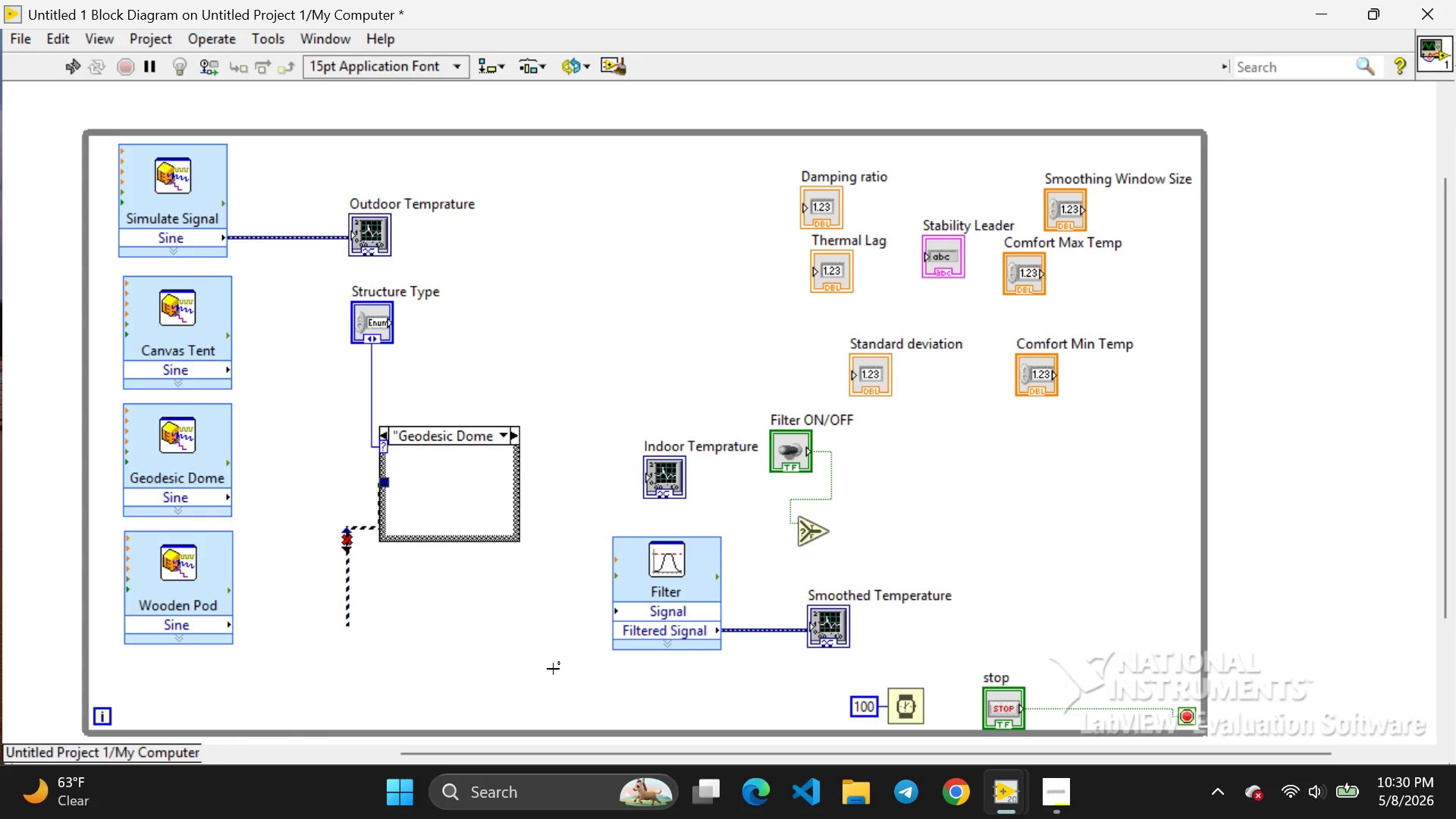 
key(Control+Z)
 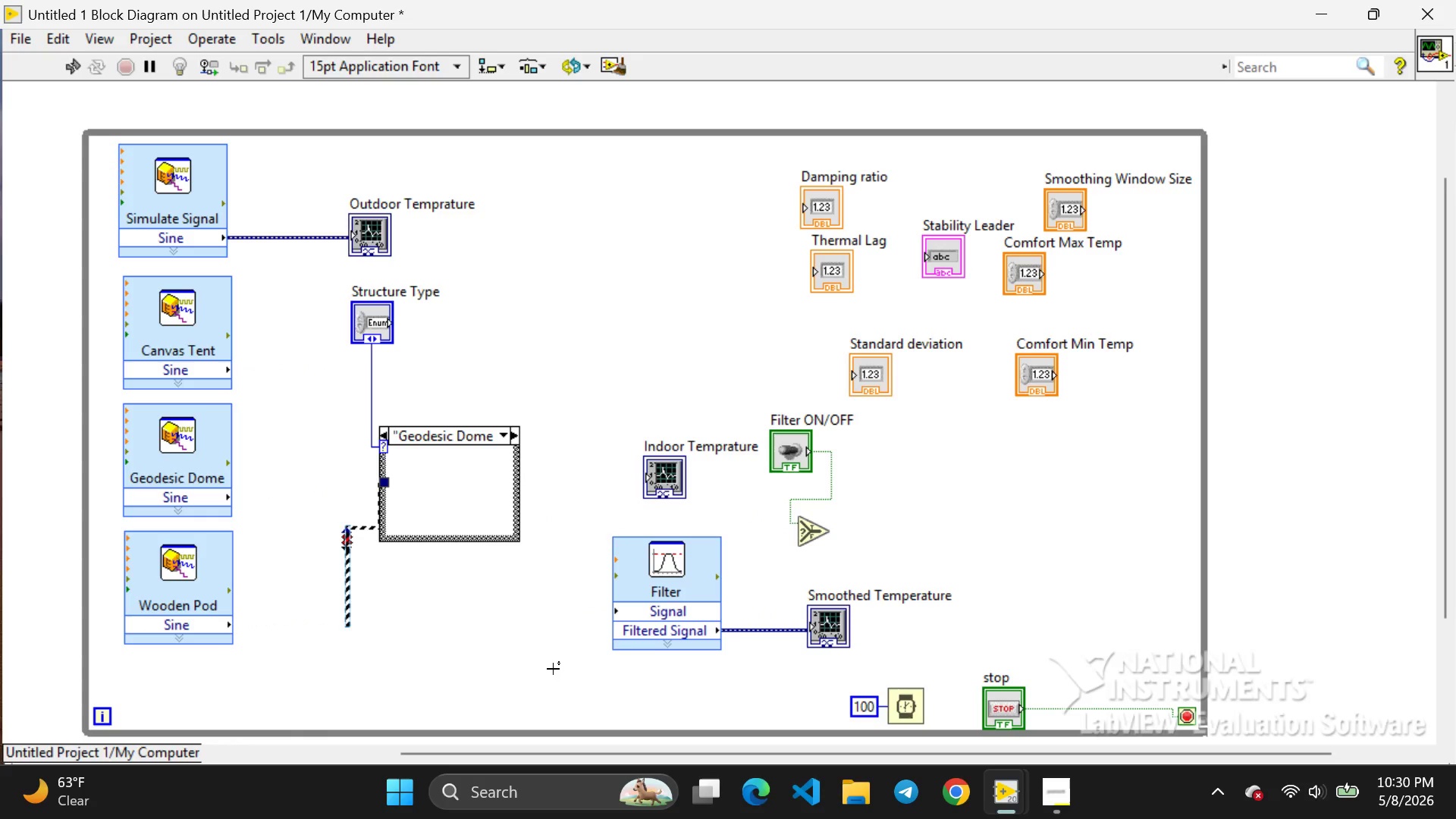 
key(Control+ControlLeft)
 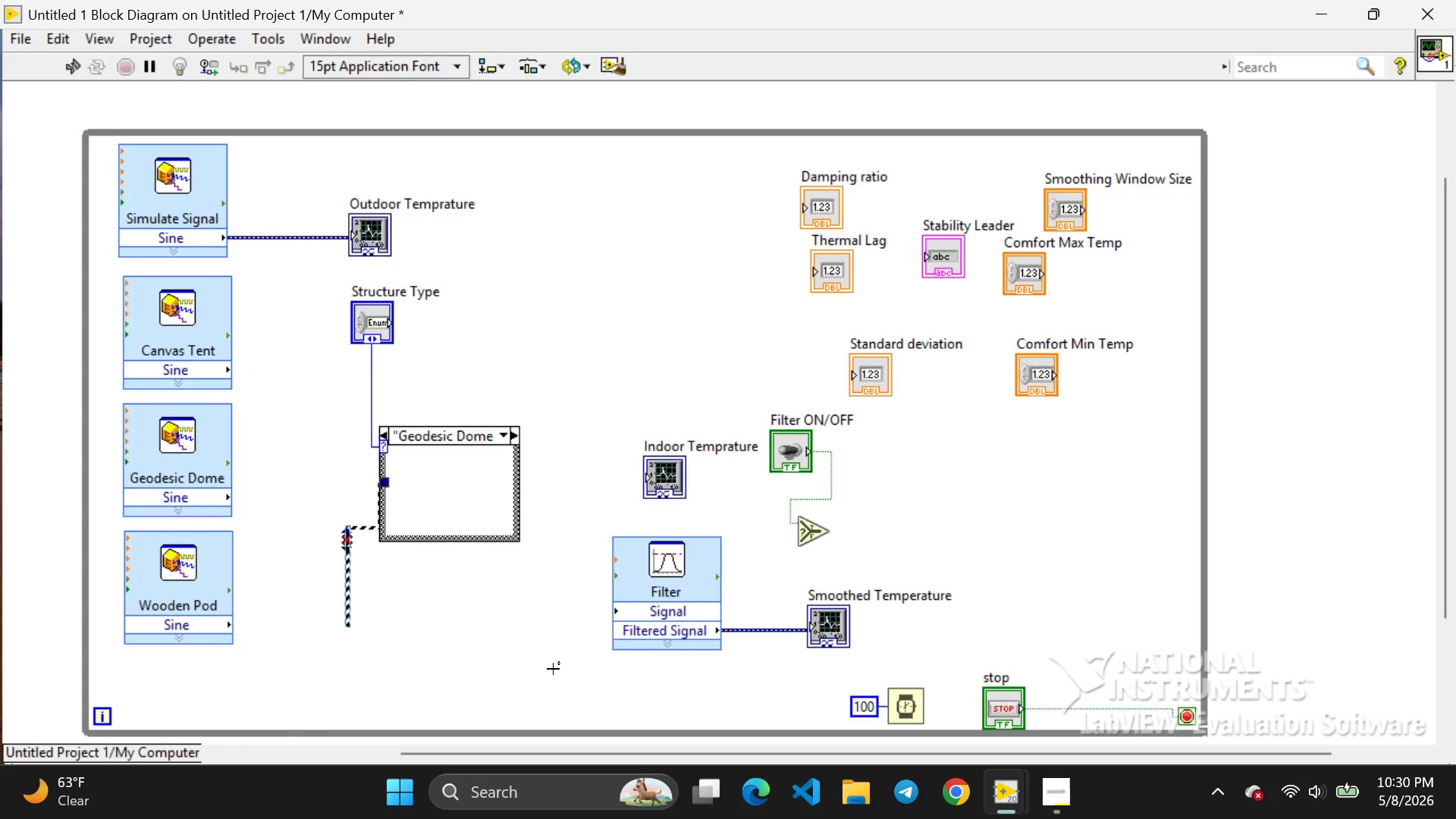 
key(Control+Z)
 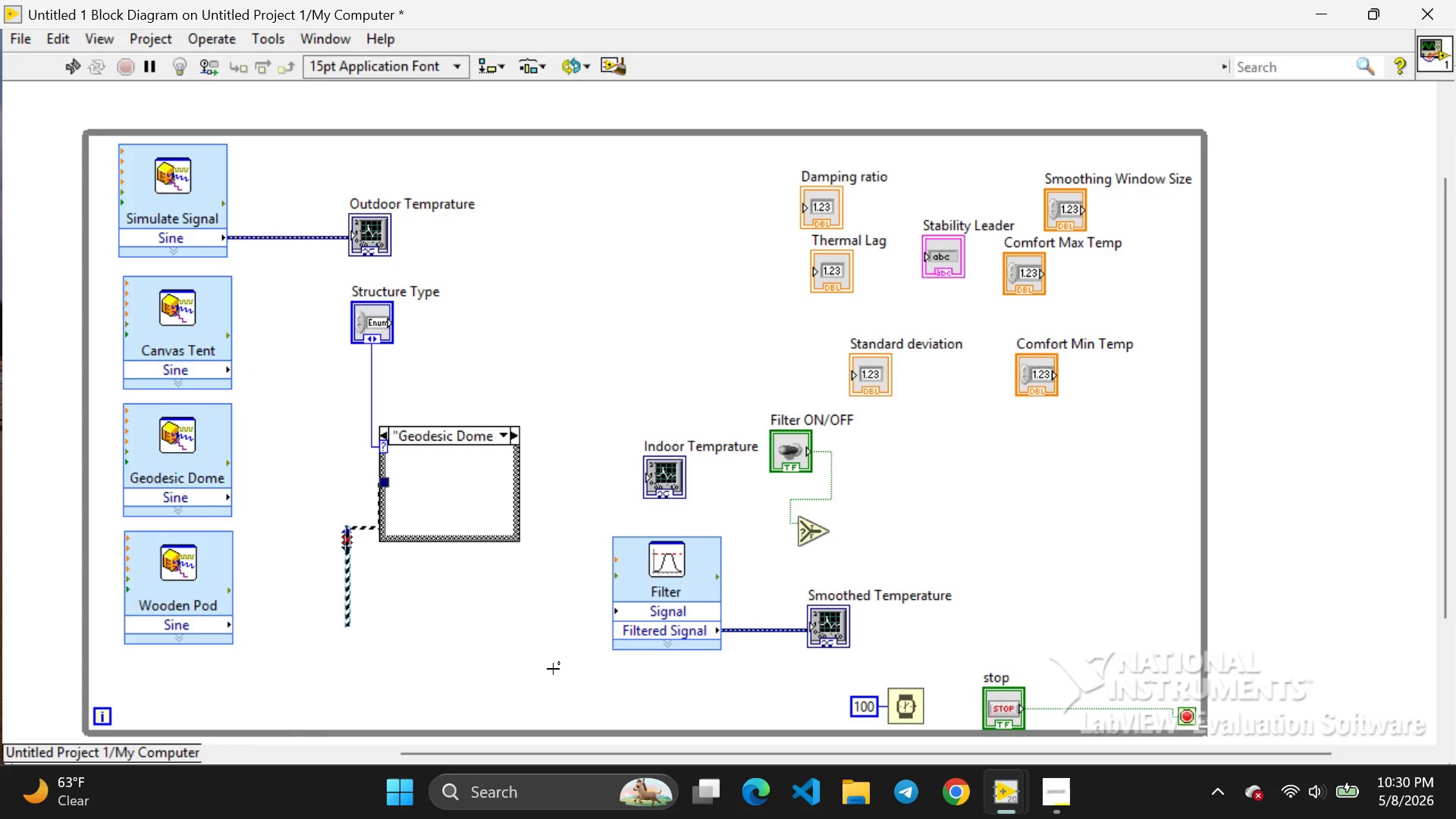 
key(Control+ControlLeft)
 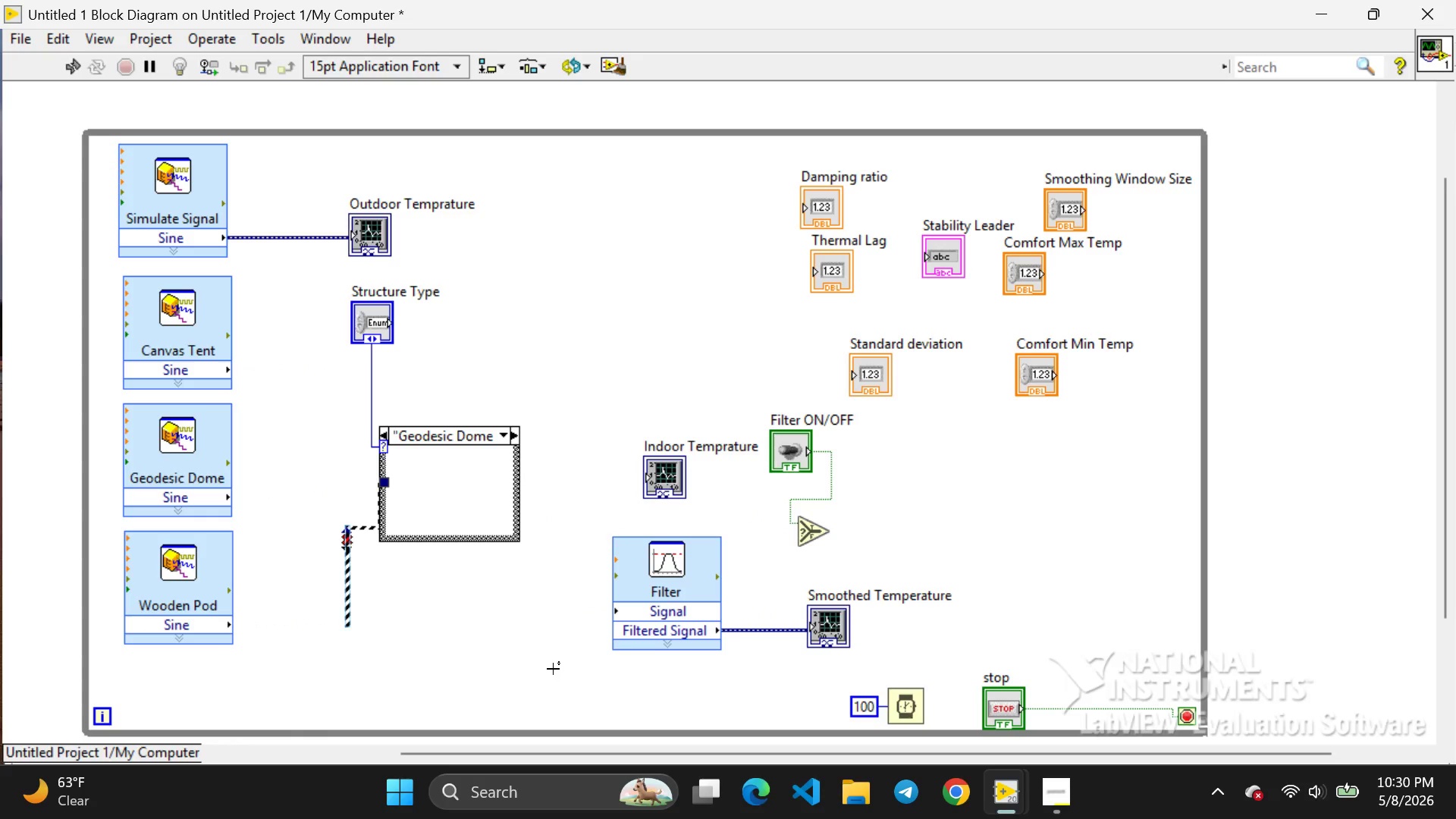 
key(Z)
 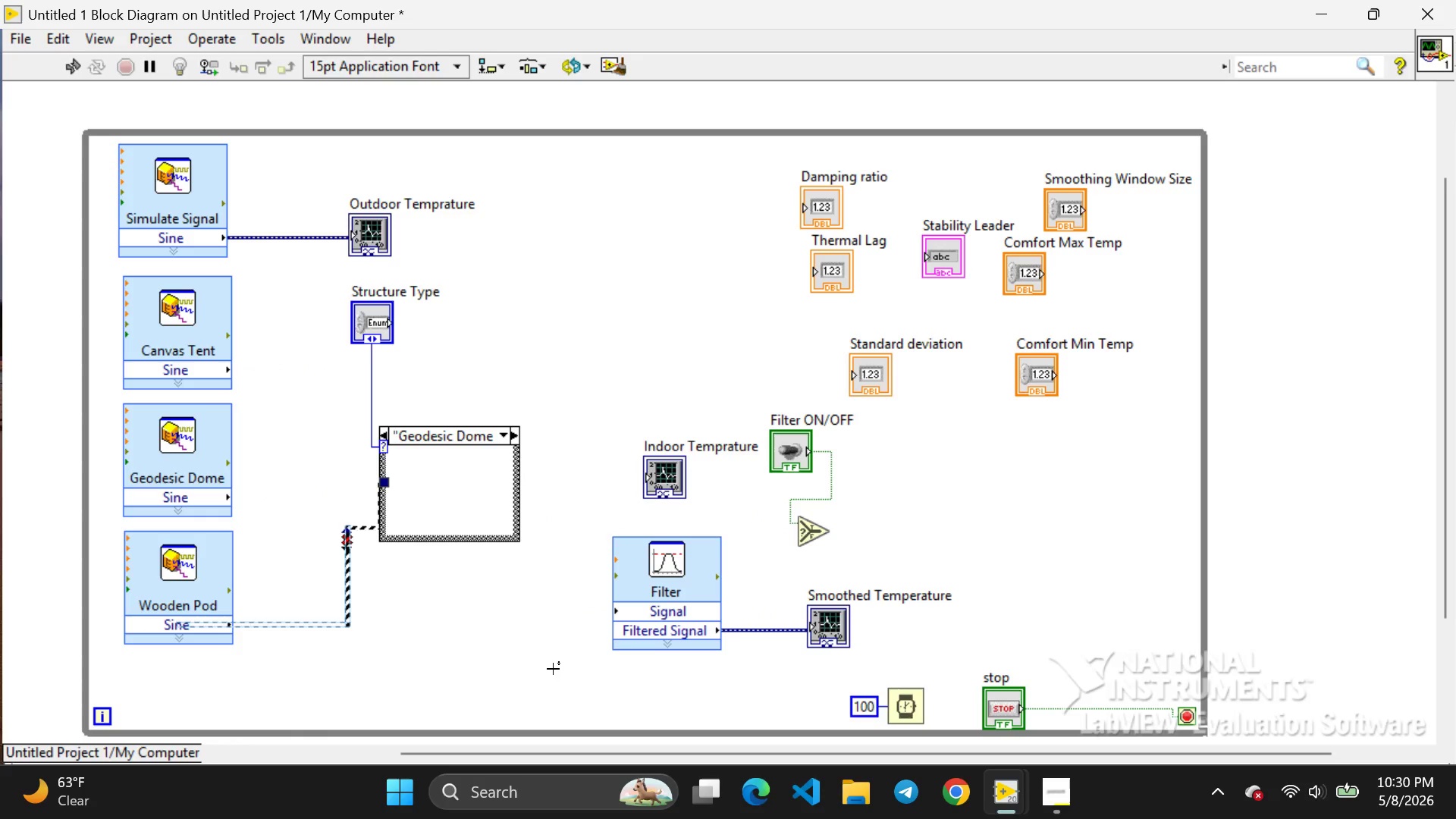 
key(Control+ControlLeft)
 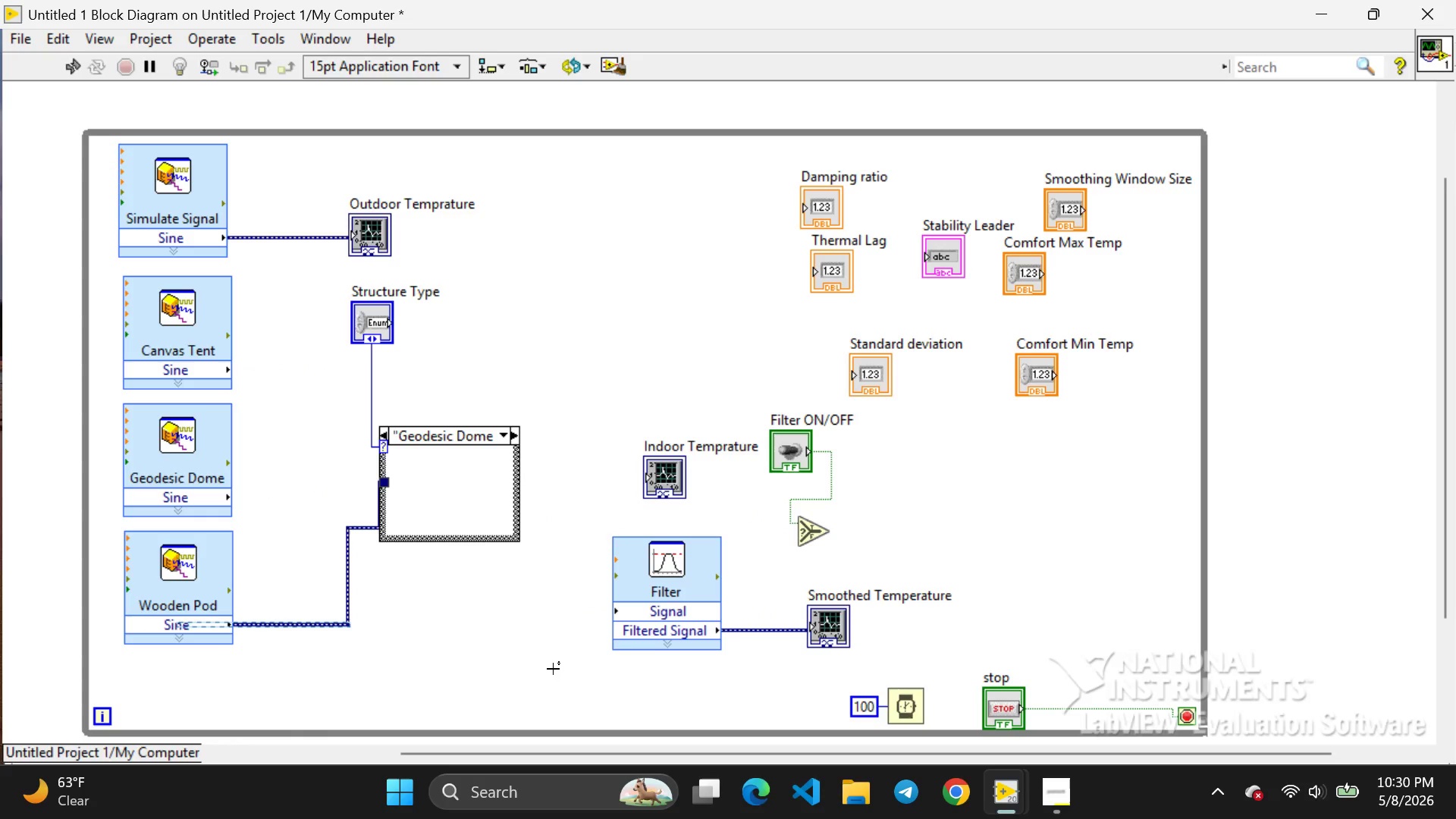 
key(Z)
 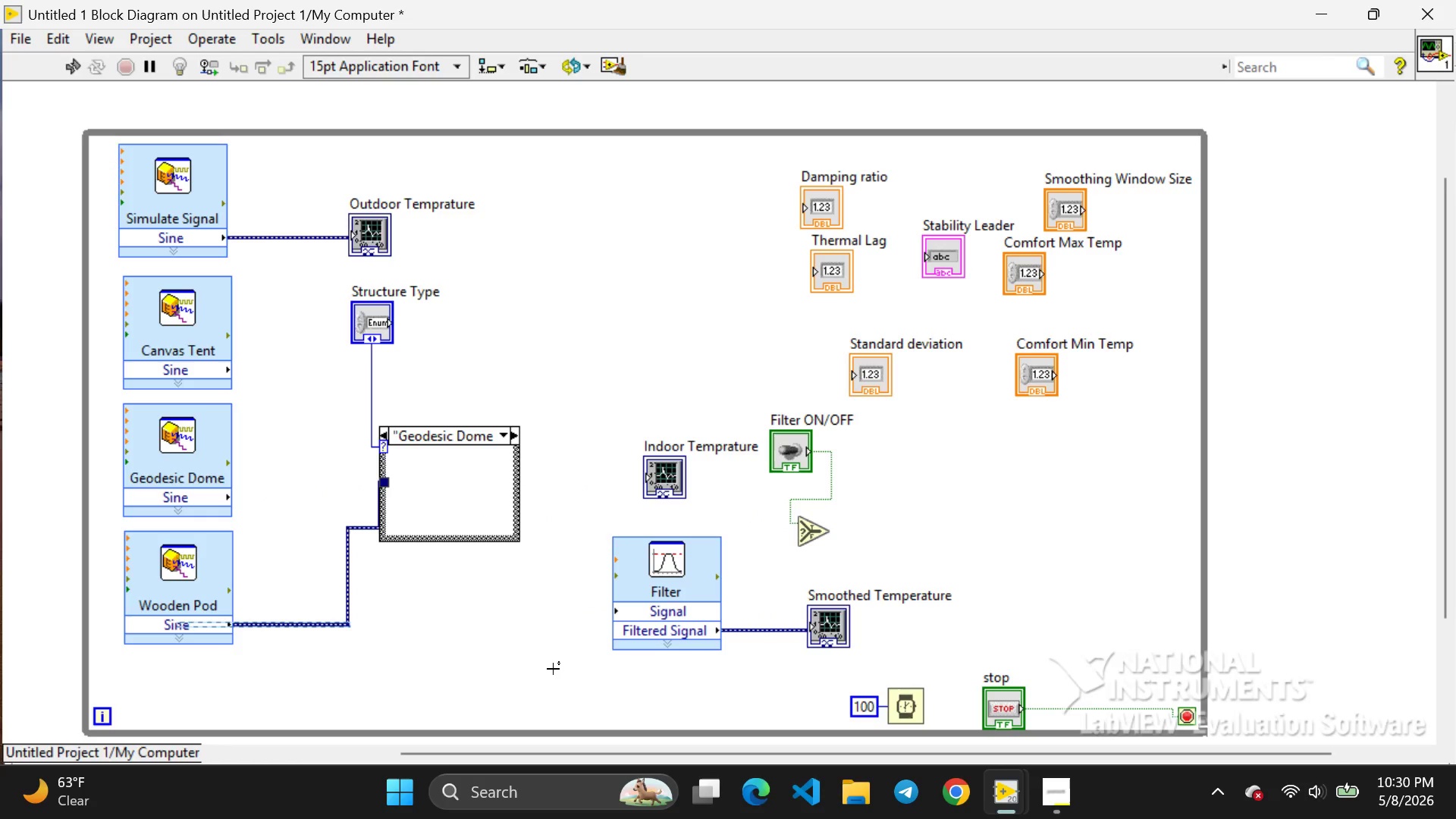 
key(Control+ControlLeft)
 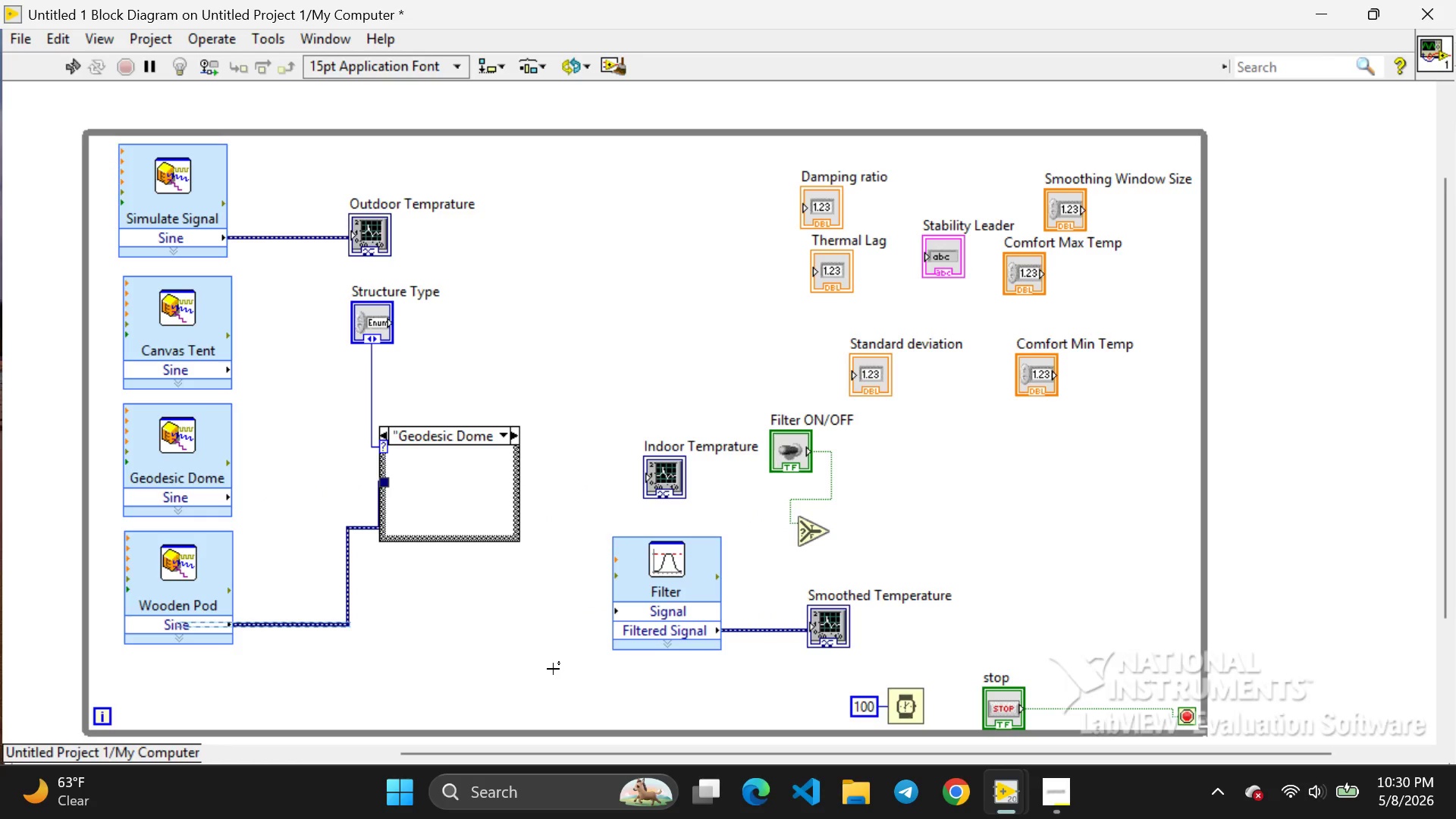 
key(Control+Z)
 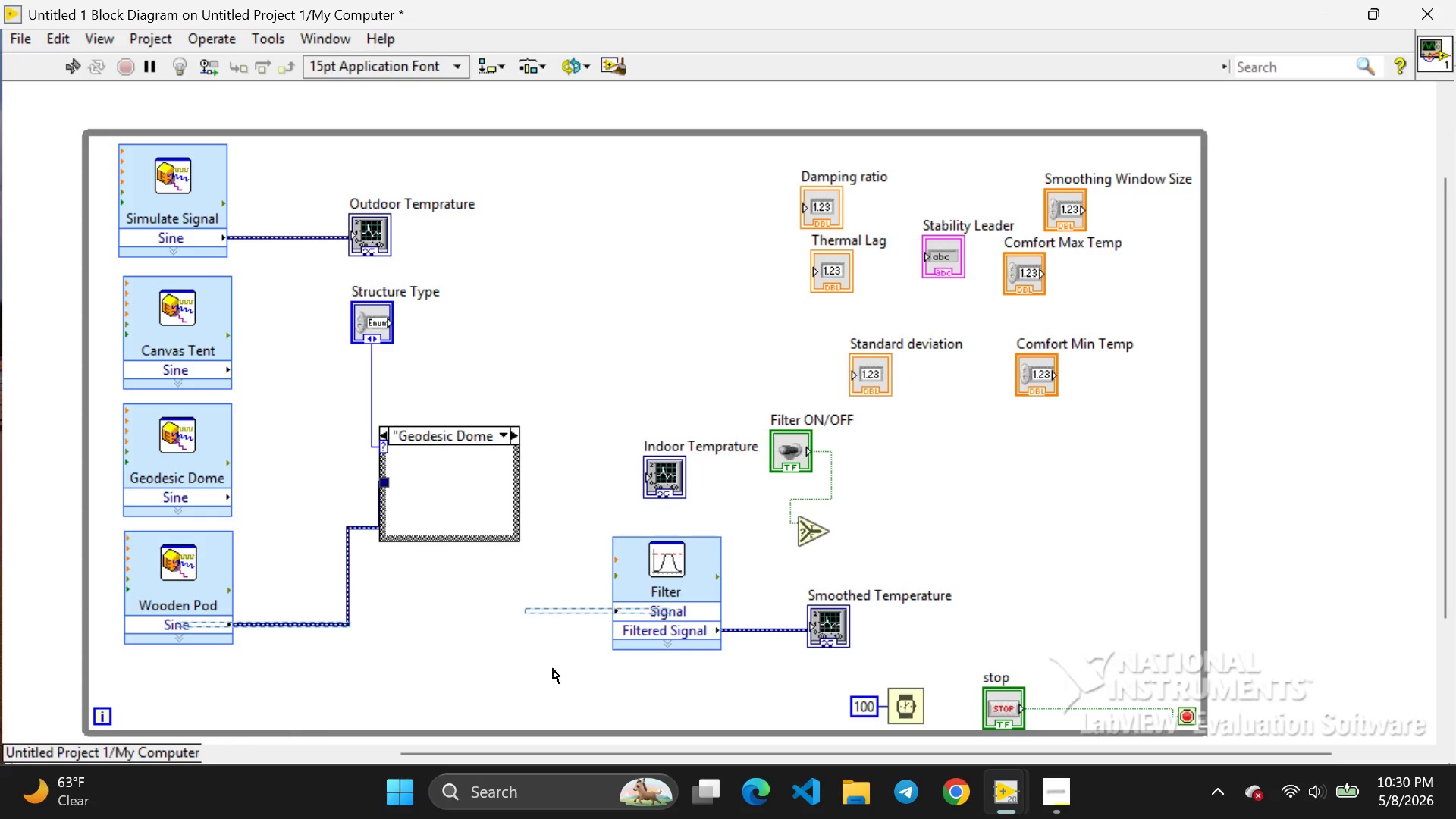 
key(Control+Z)
 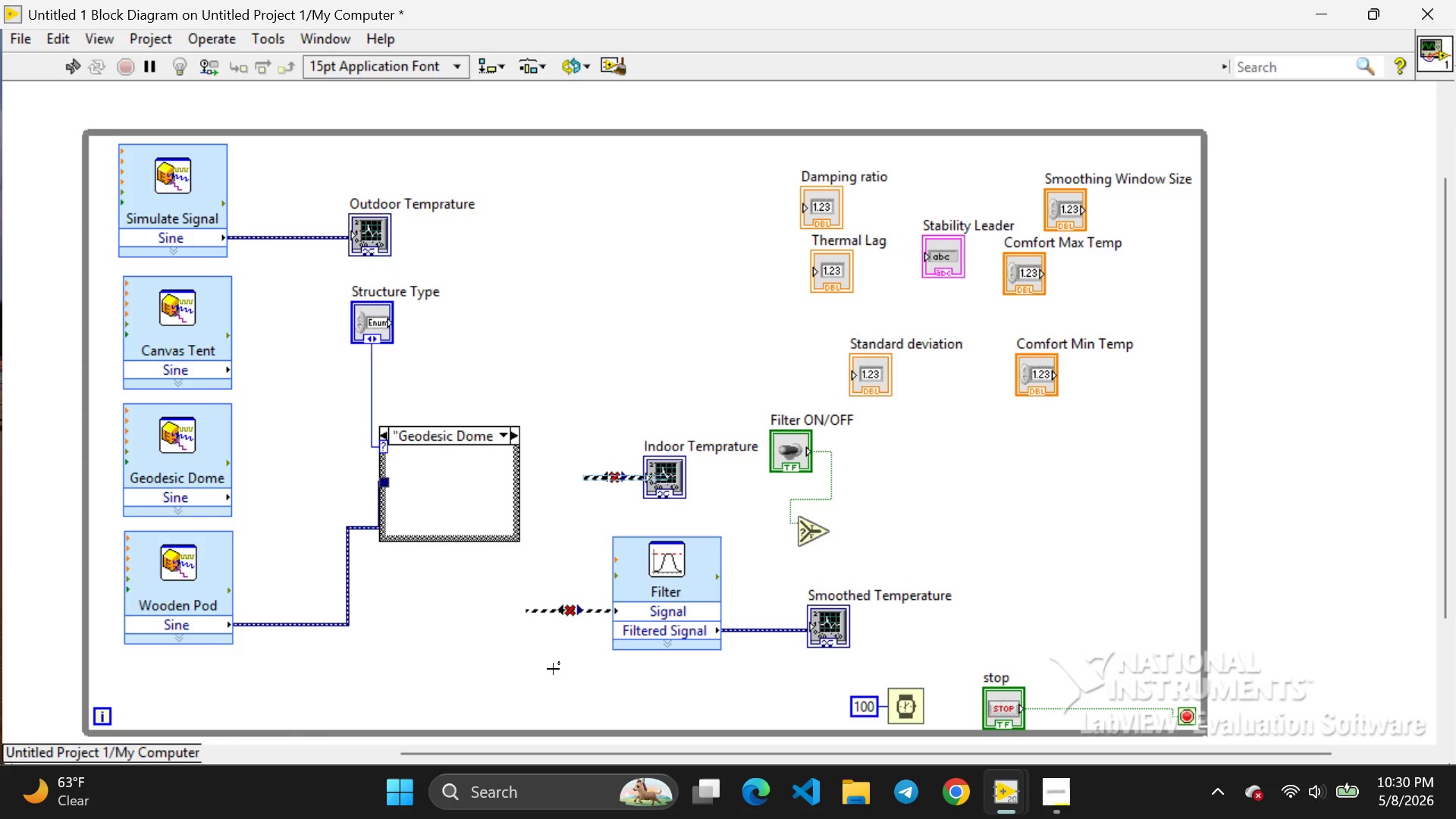 
key(Control+Z)
 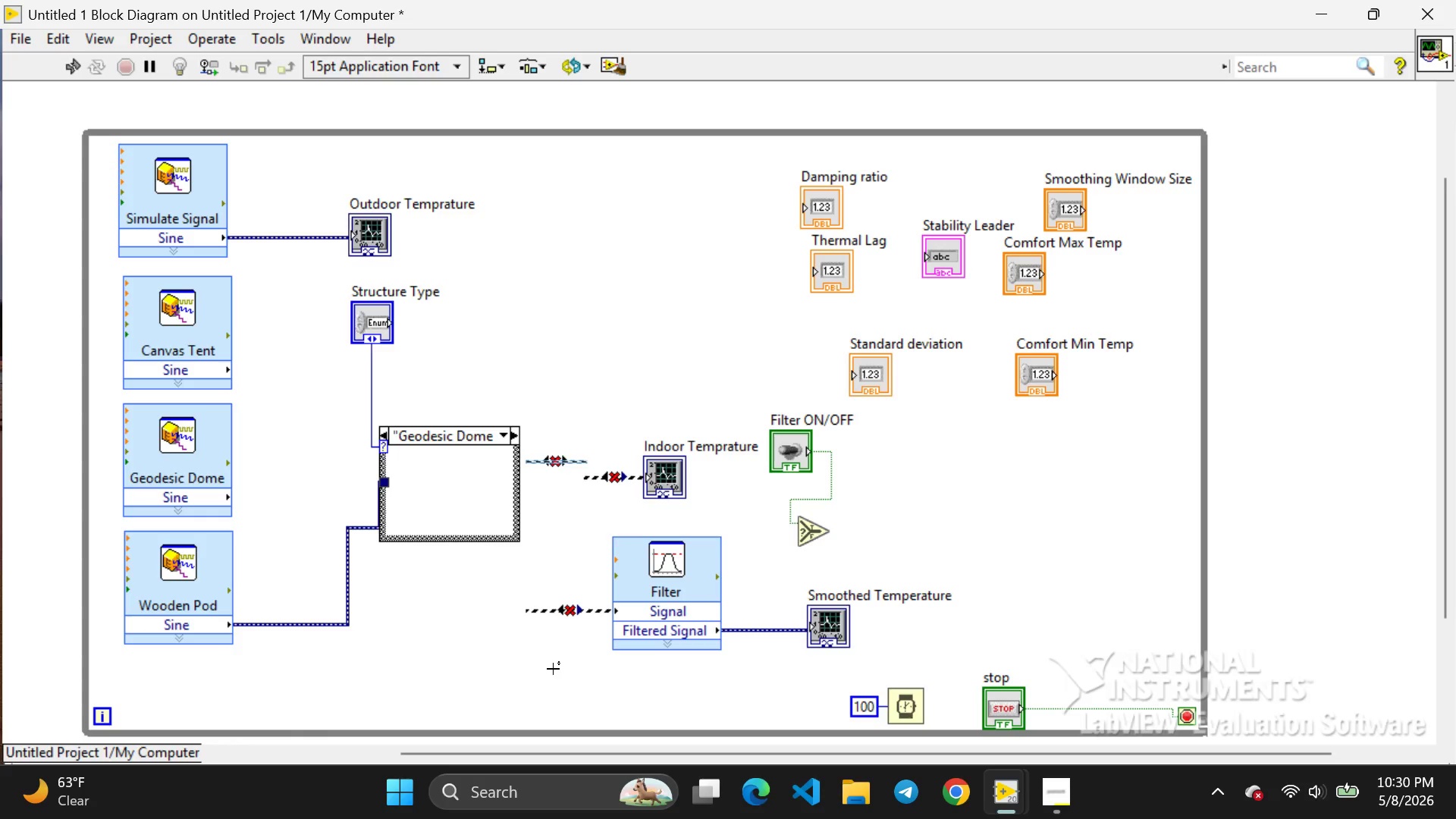 
key(Control+ControlLeft)
 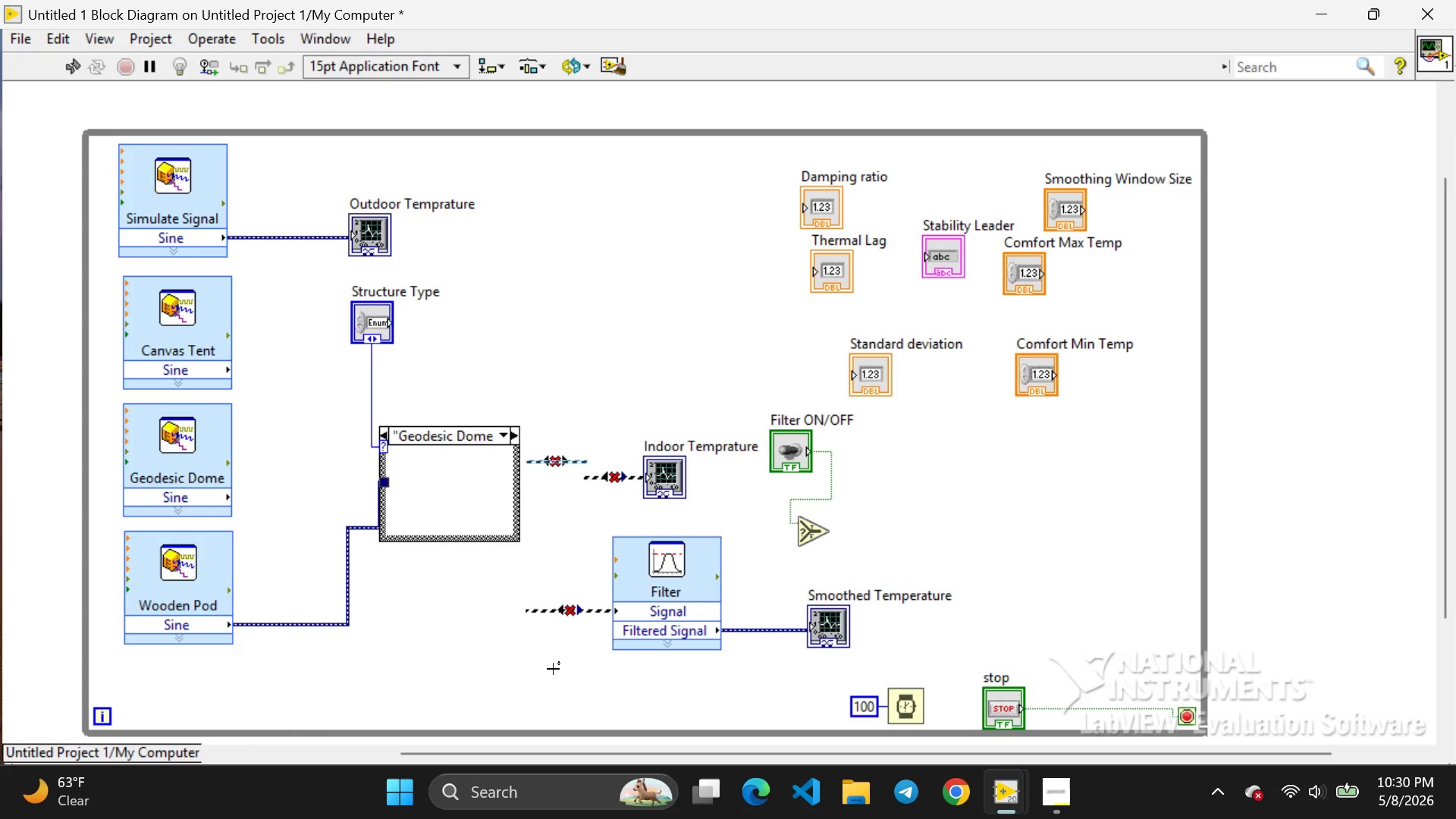 
key(Control+Z)
 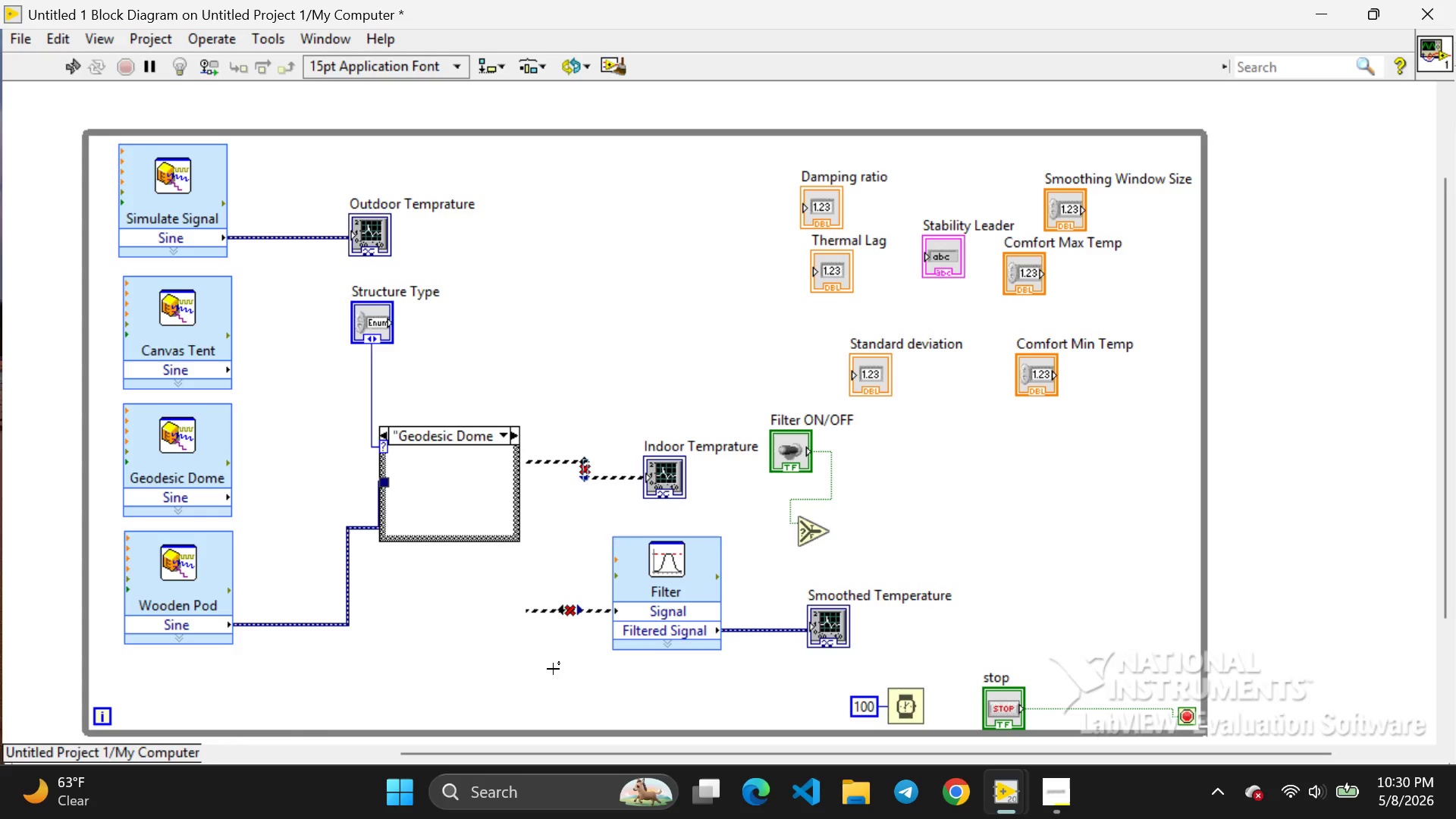 
key(Control+Z)
 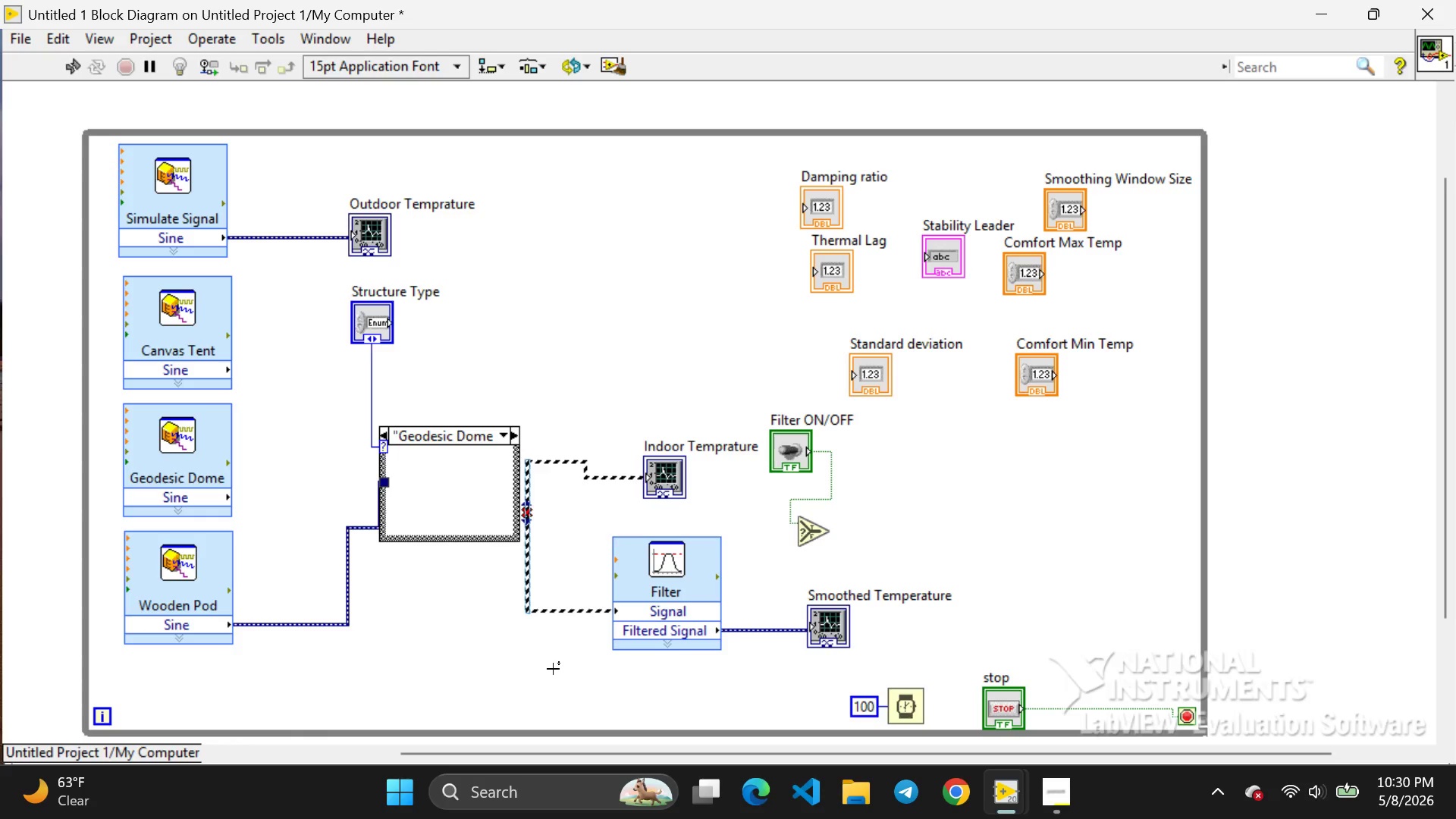 
key(Control+Z)
 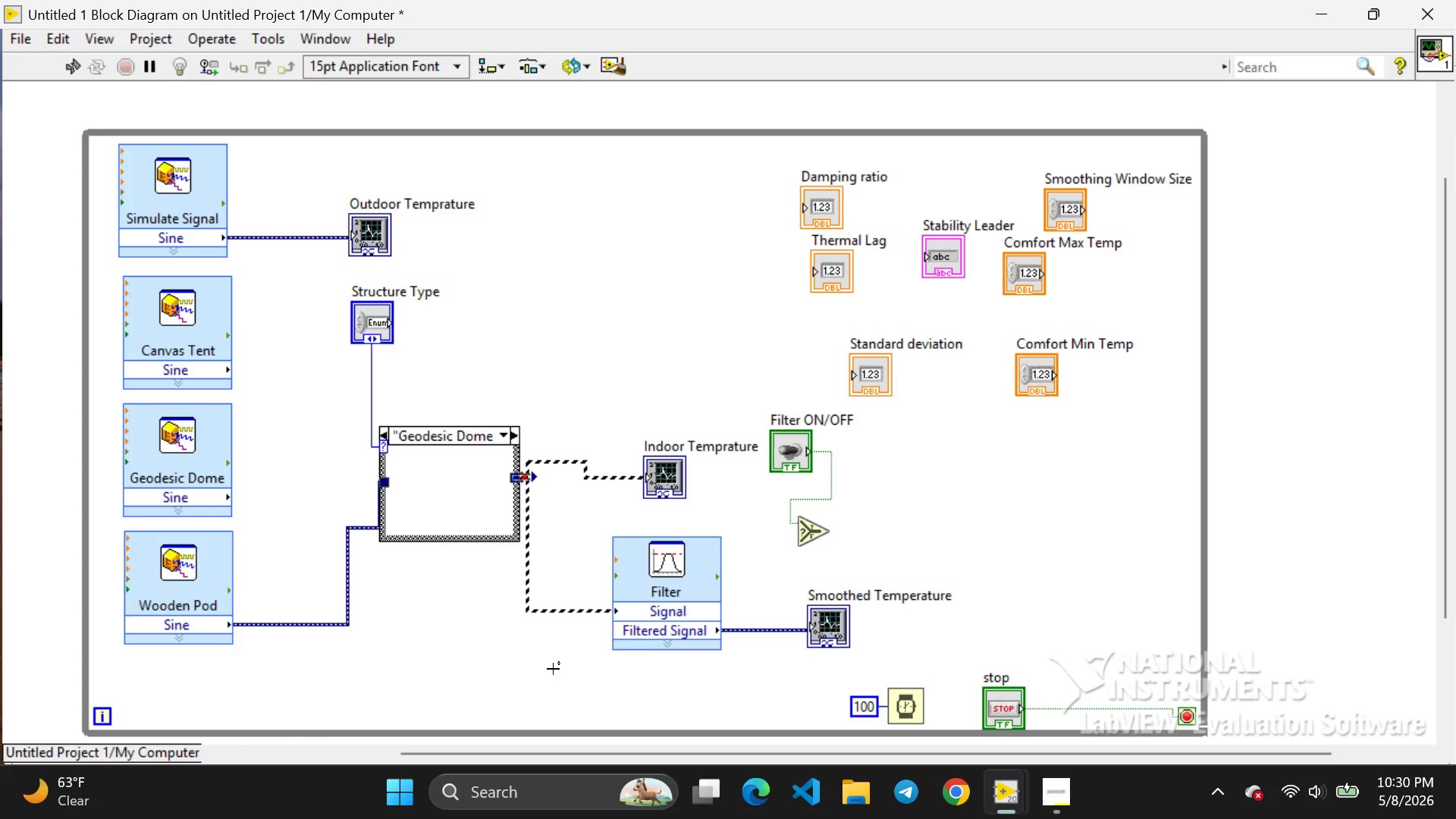 
key(Control+Z)
 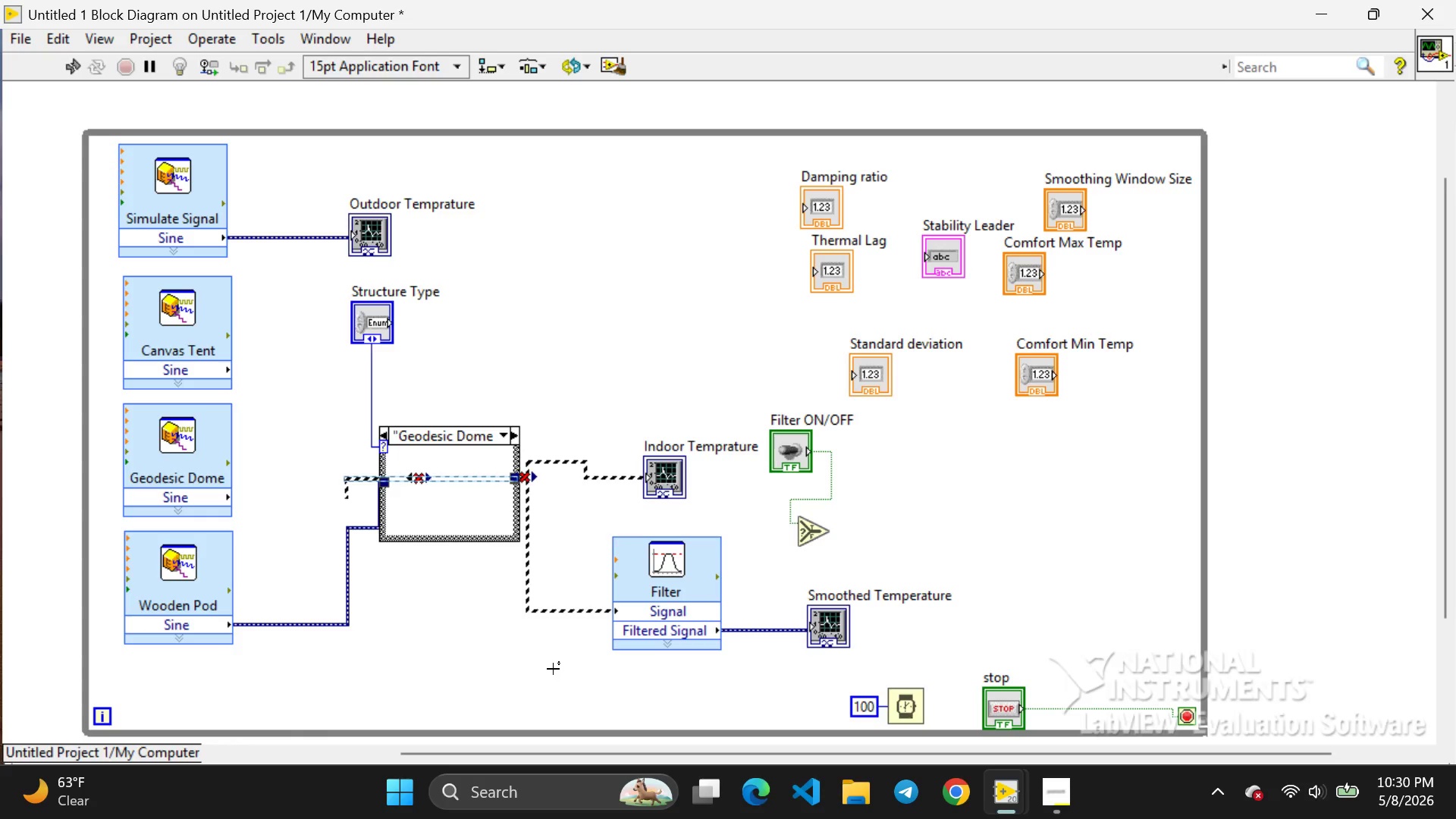 
key(Control+ControlLeft)
 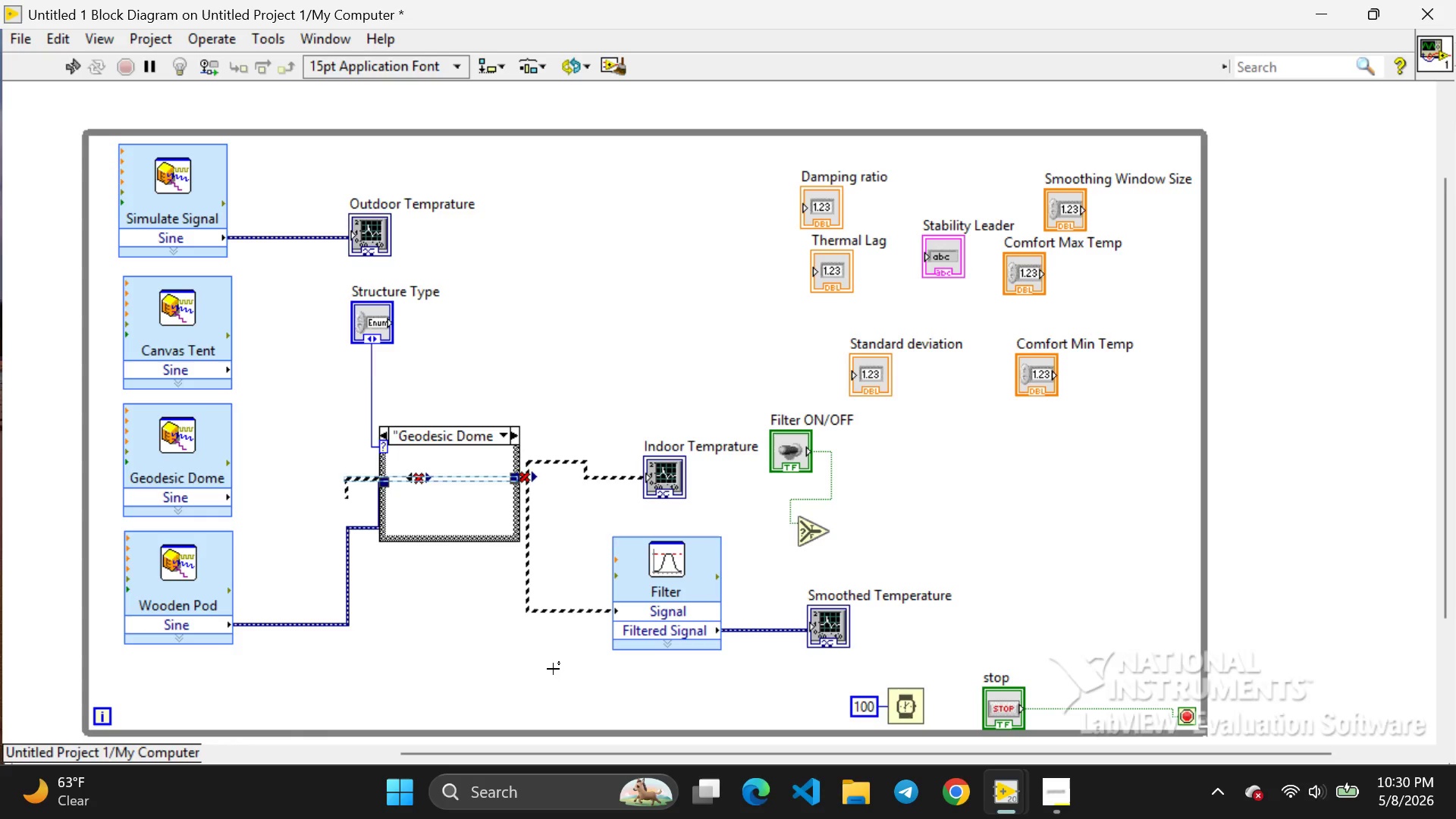 
key(Control+Z)
 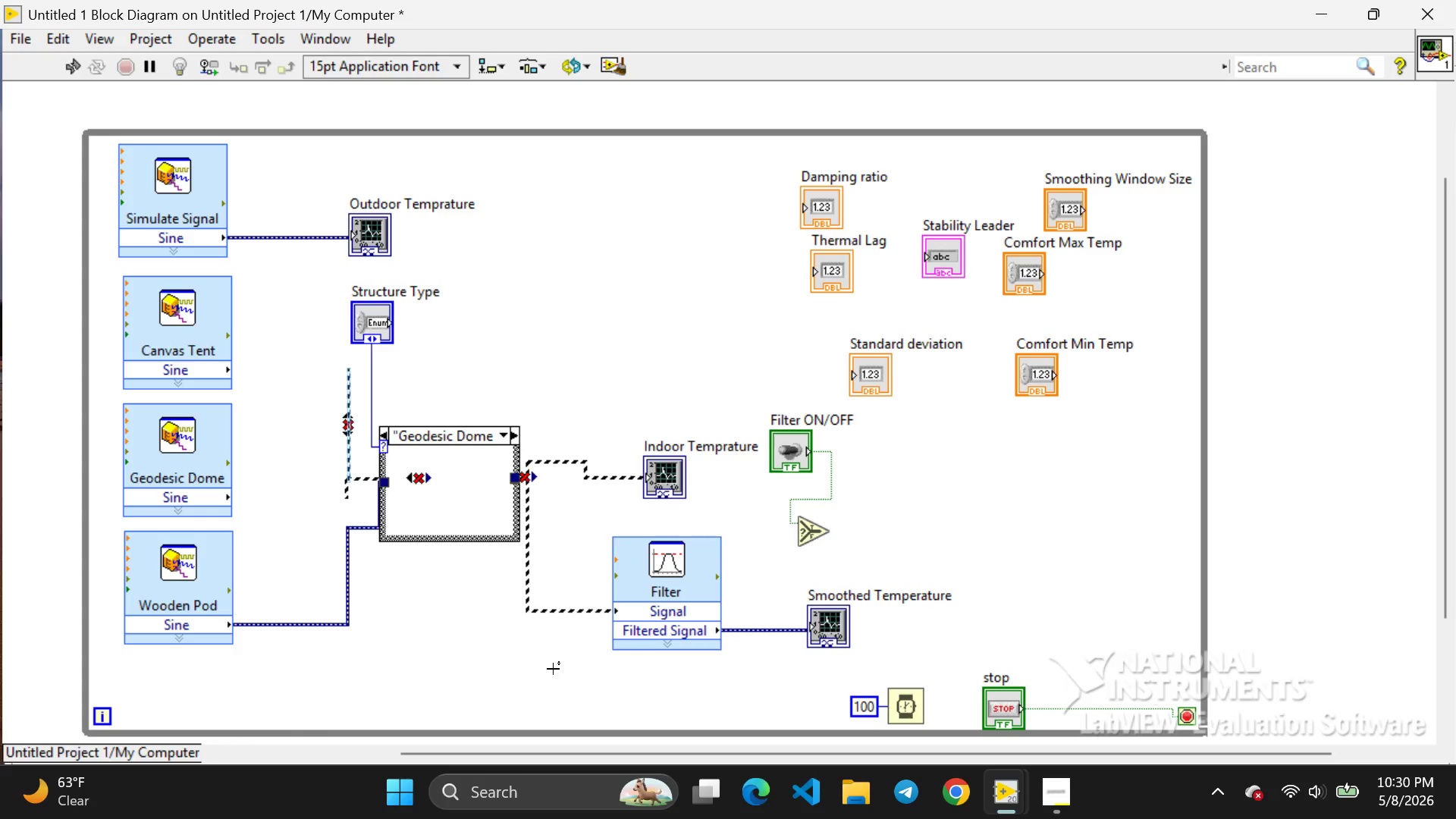 
key(Control+Z)
 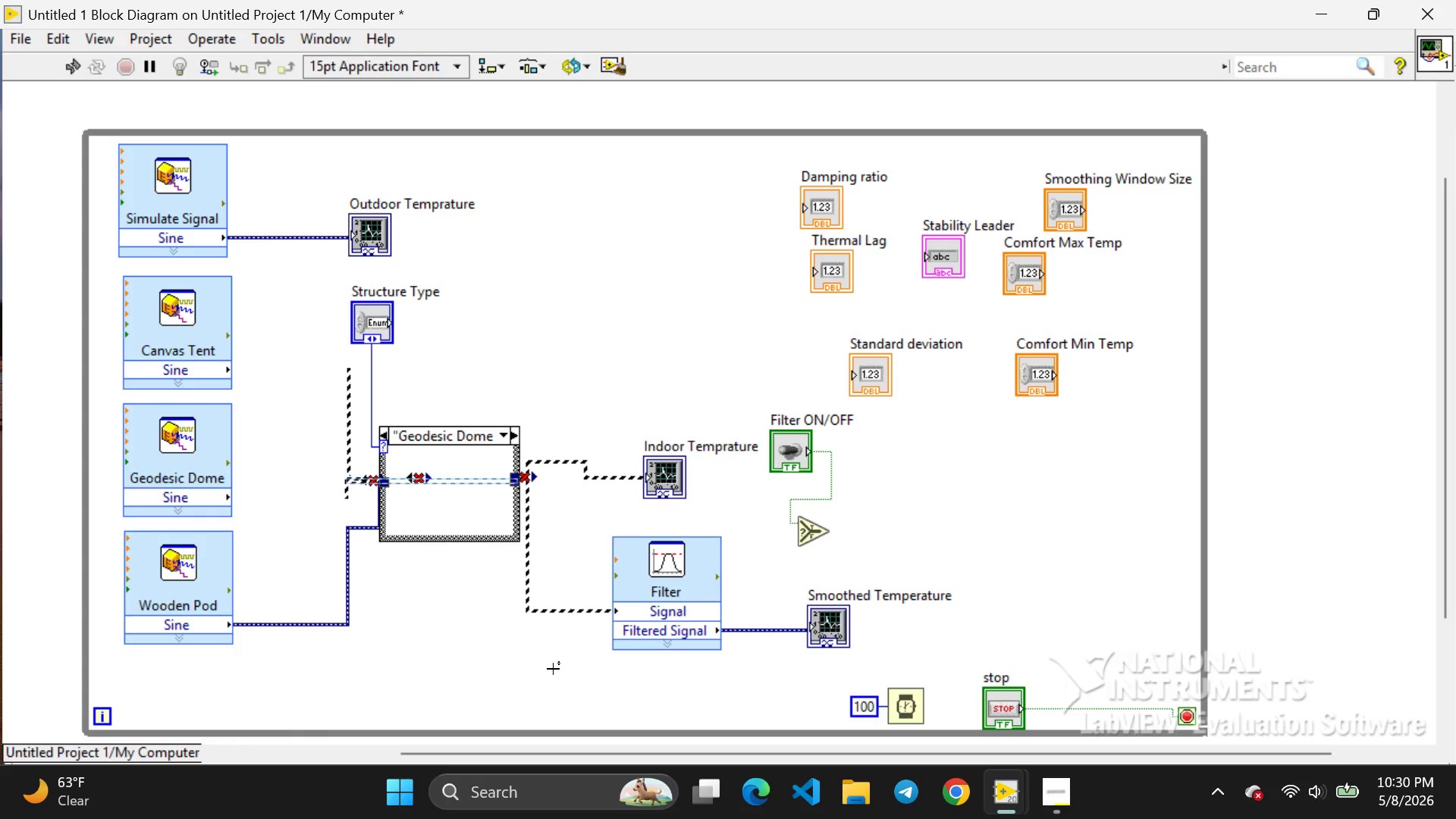 
key(Control+Z)
 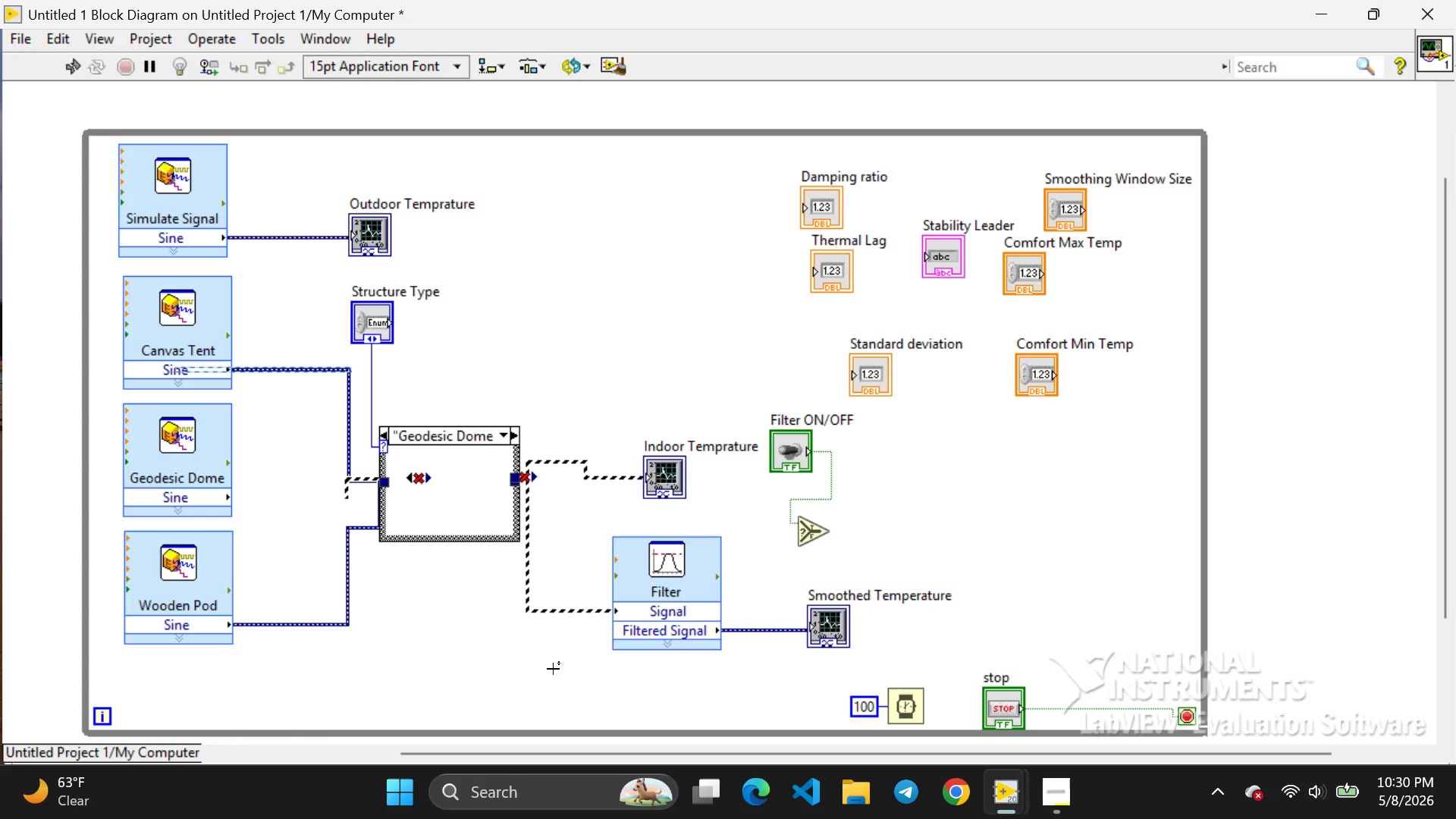 
key(Control+Z)
 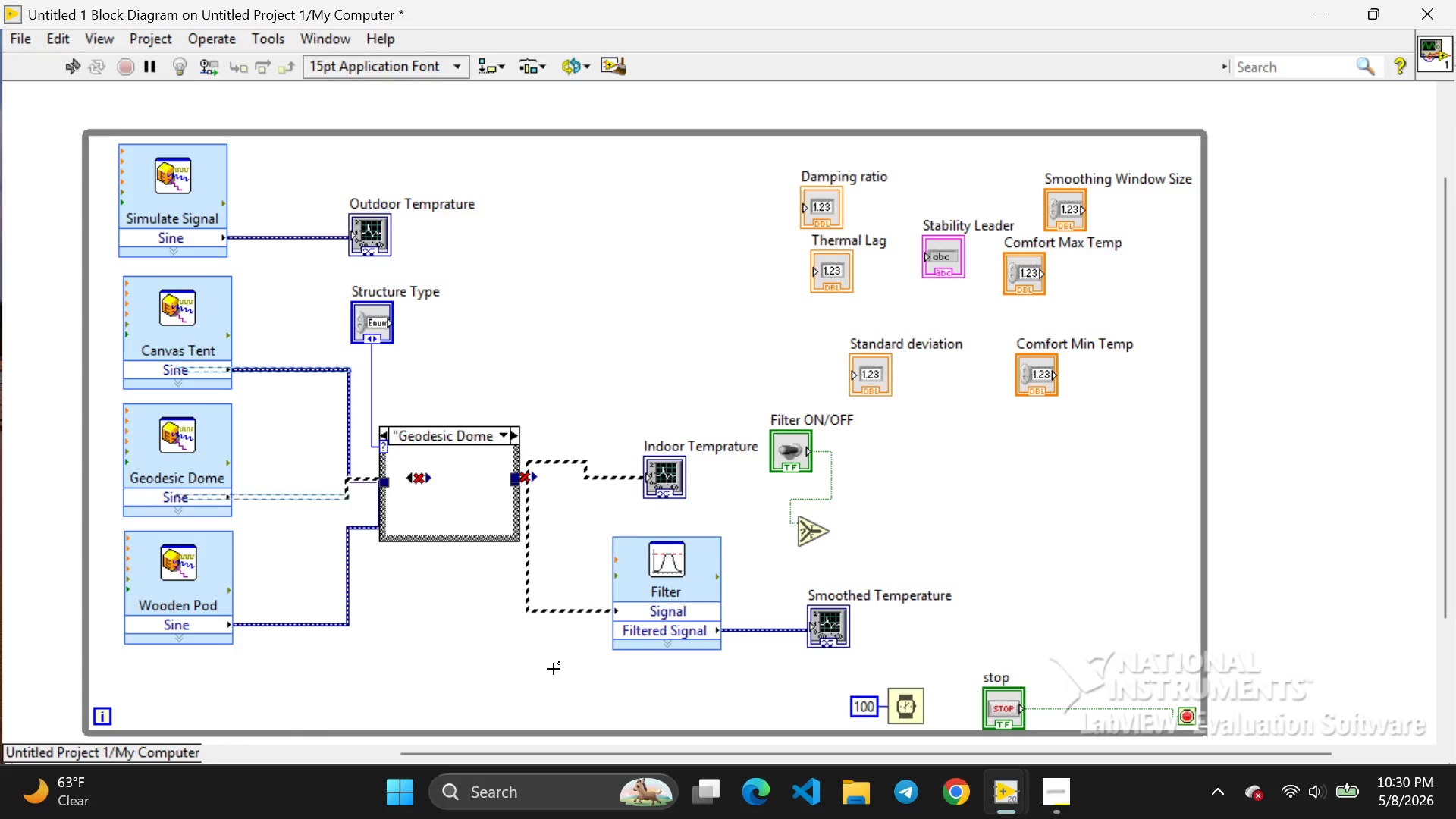 
key(Control+Z)
 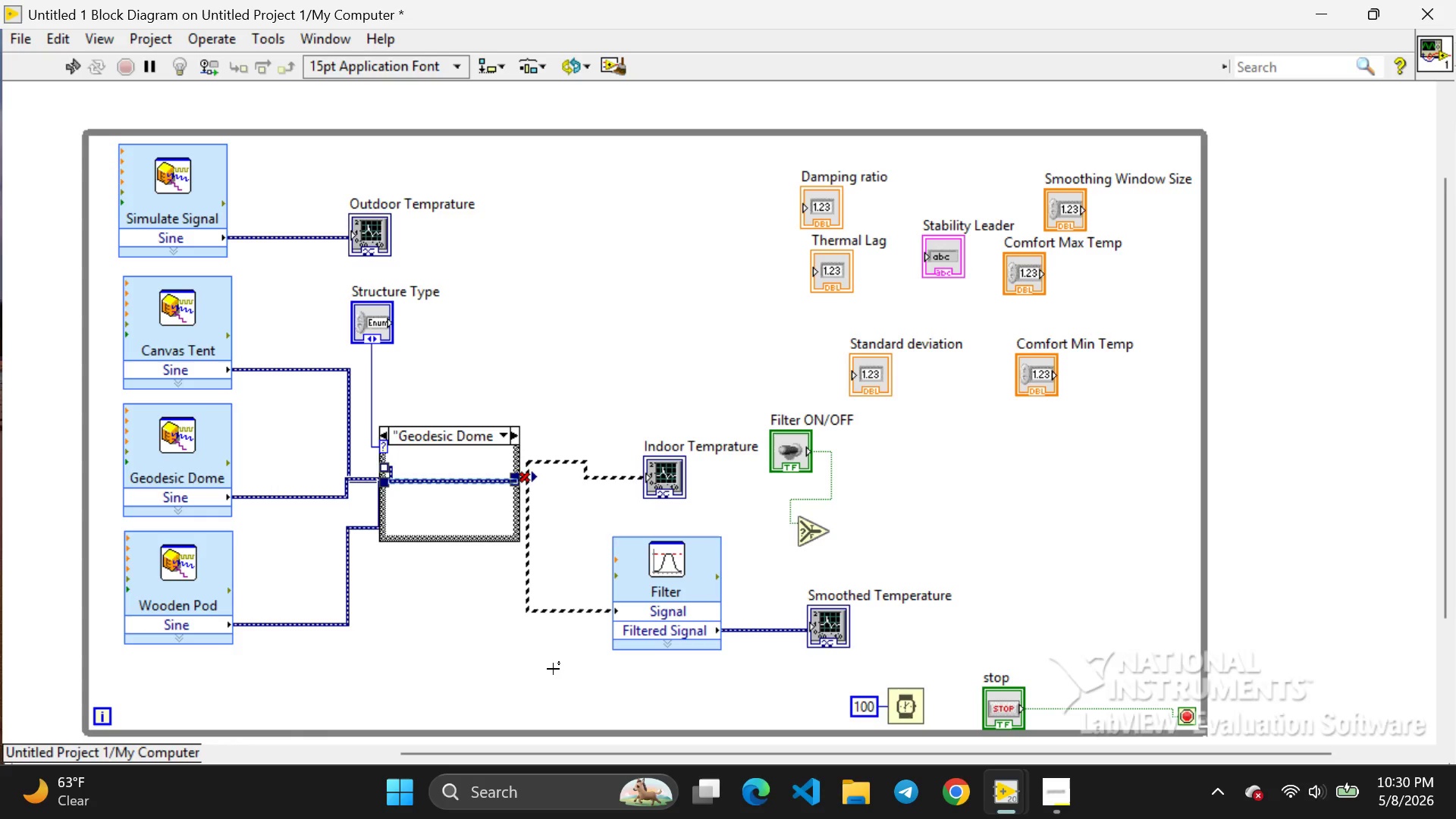 
key(Control+Z)
 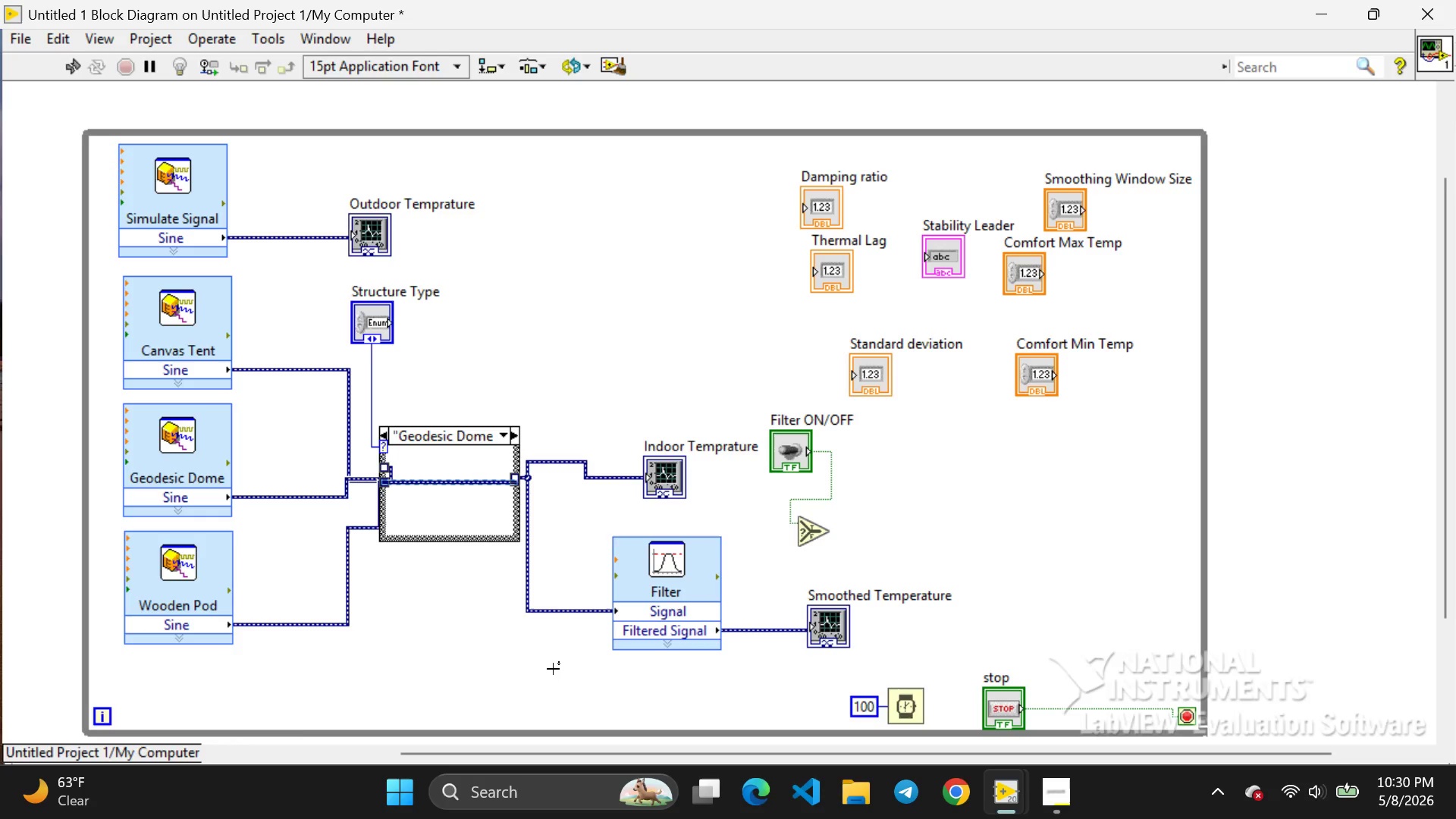 
key(Control+Z)
 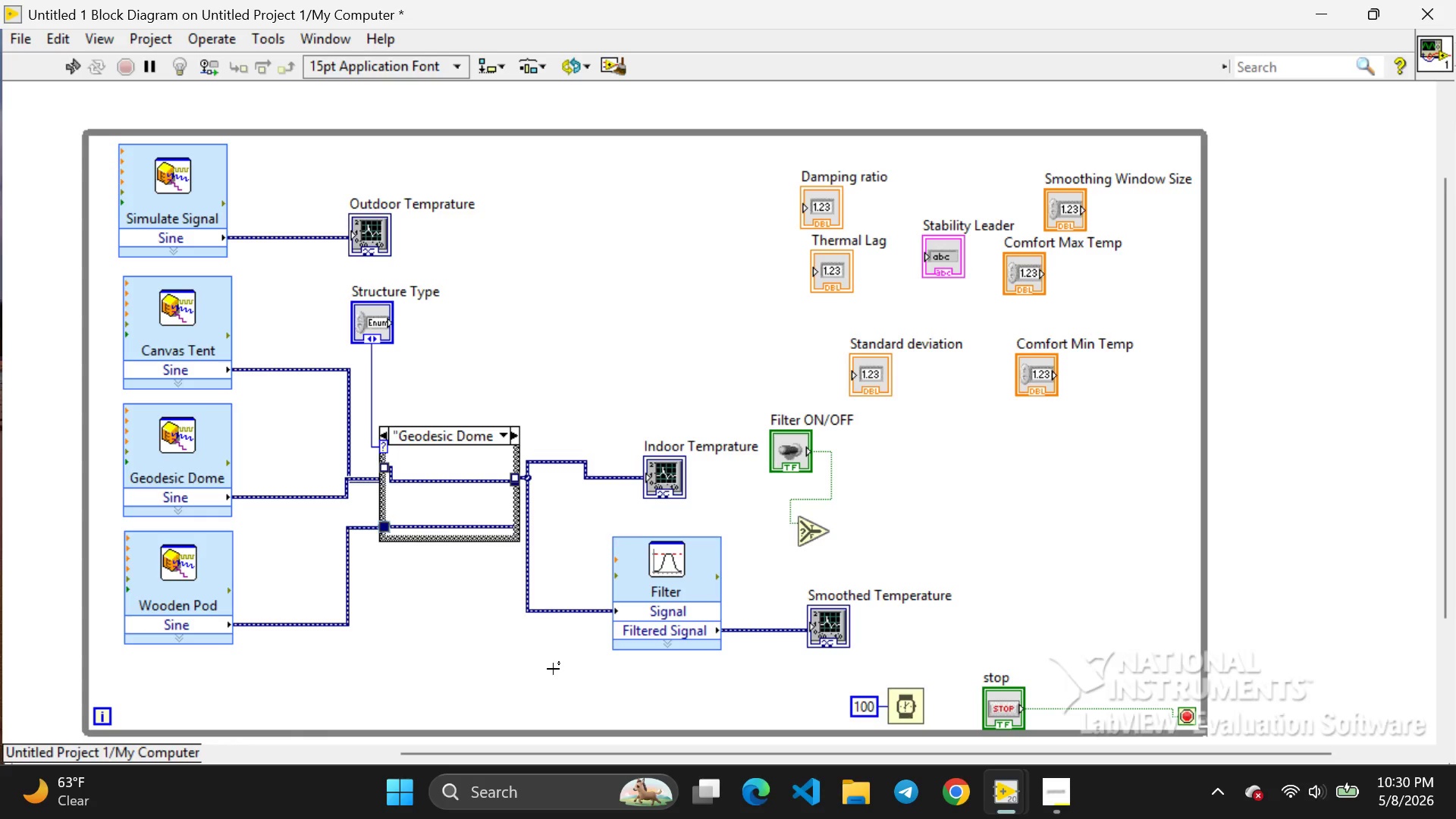 
key(Control+Z)
 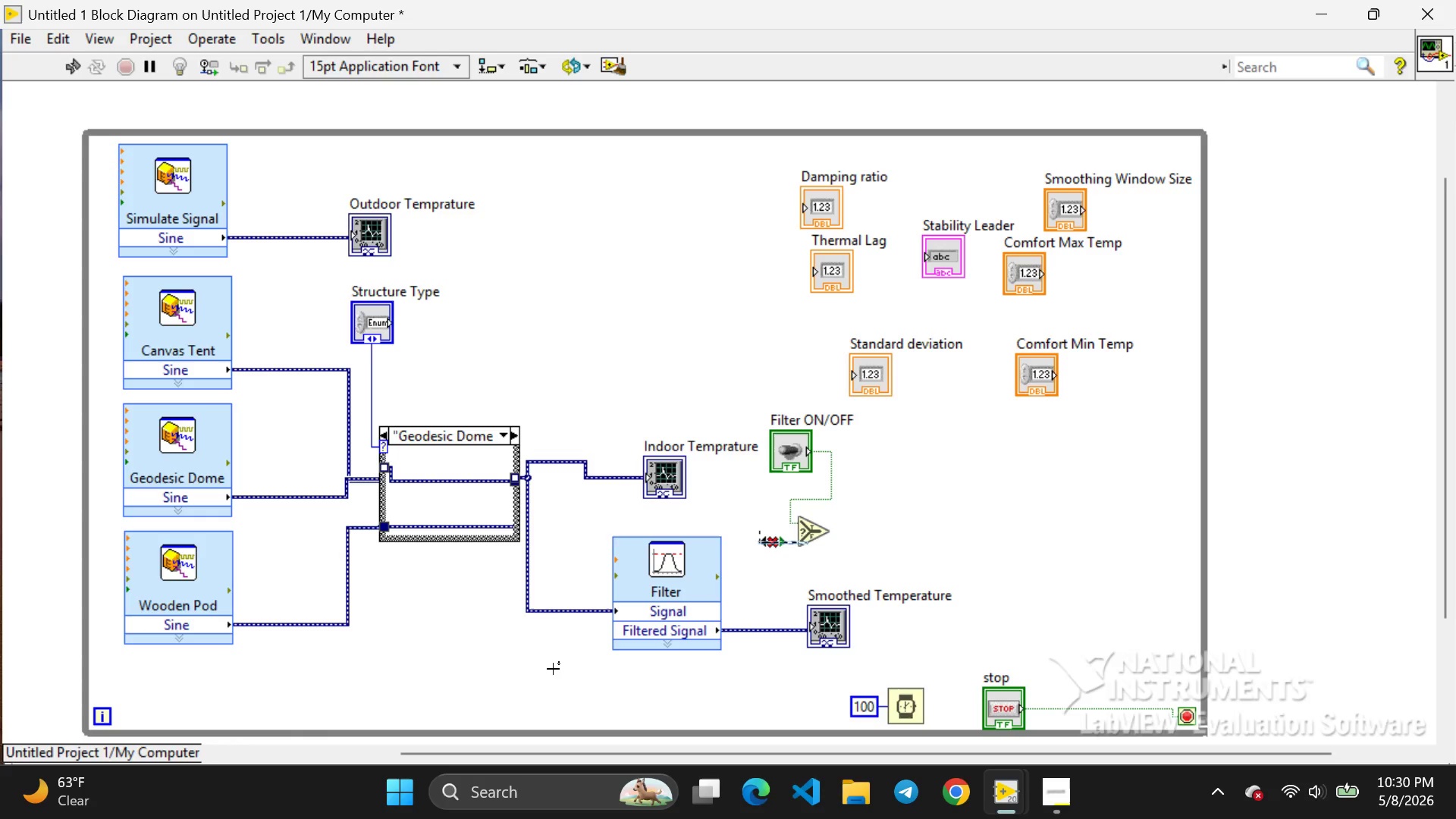 
key(Control+Z)
 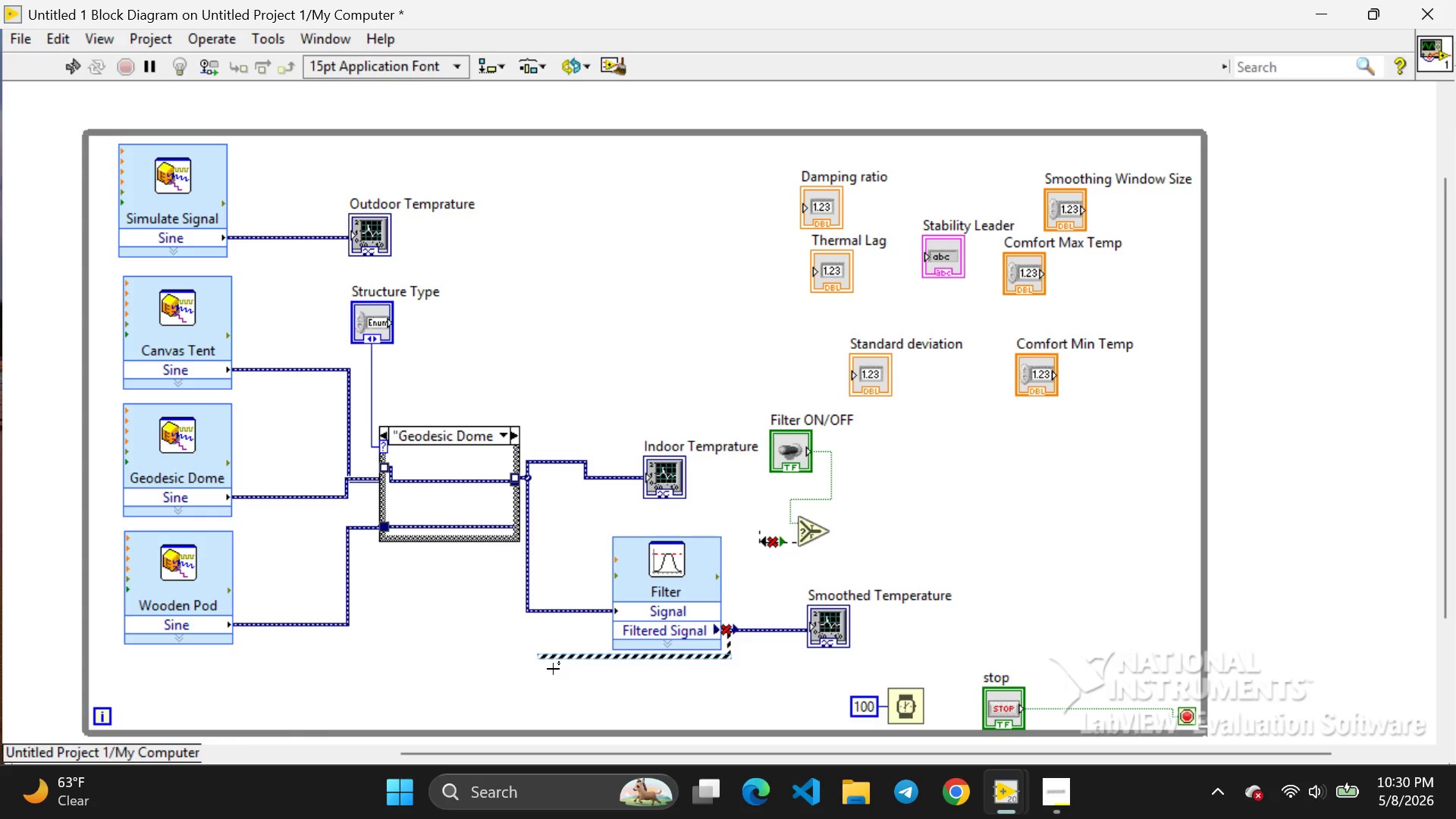 
key(Control+Z)
 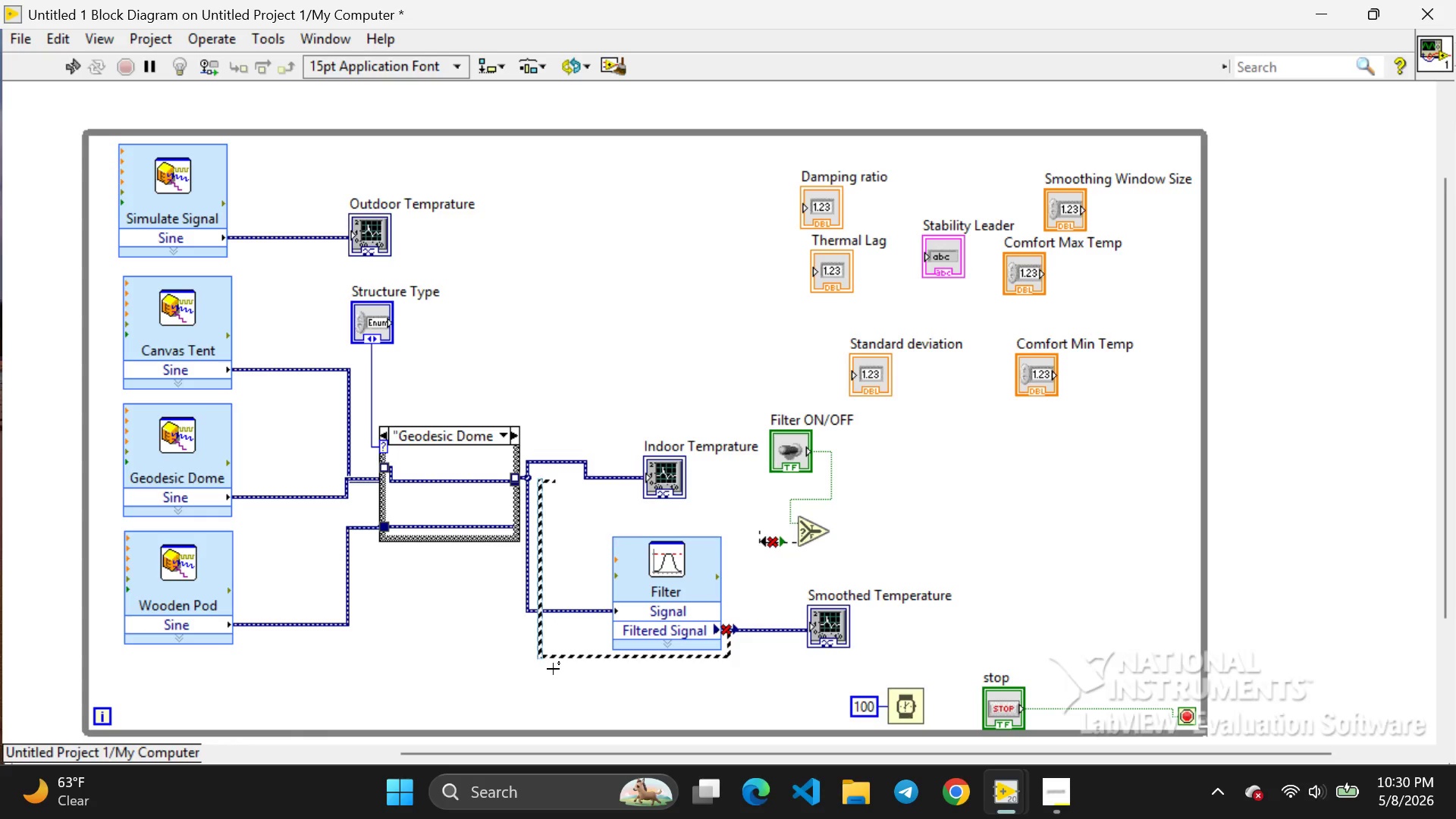 
key(Control+Z)
 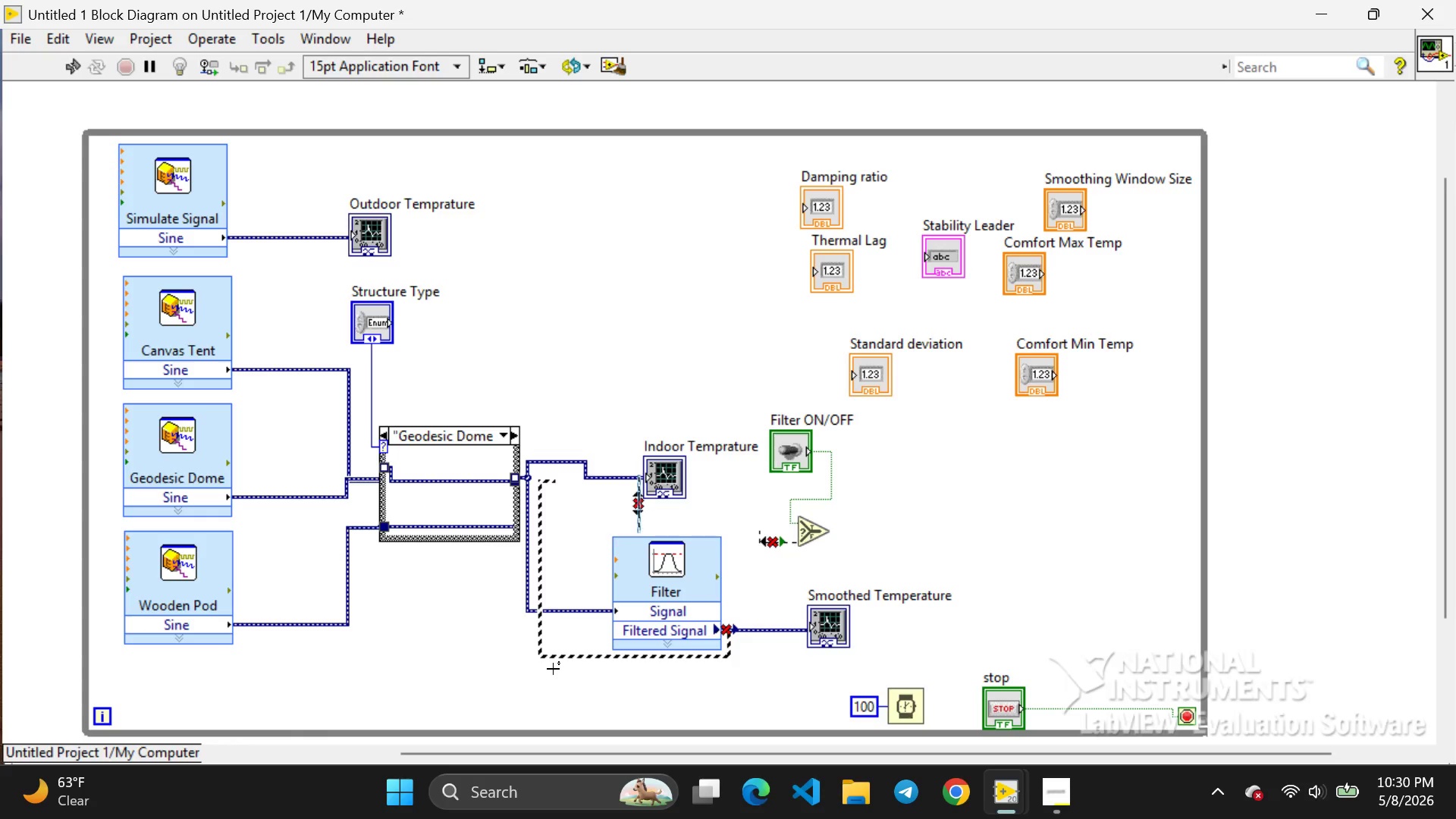 
key(Control+Z)
 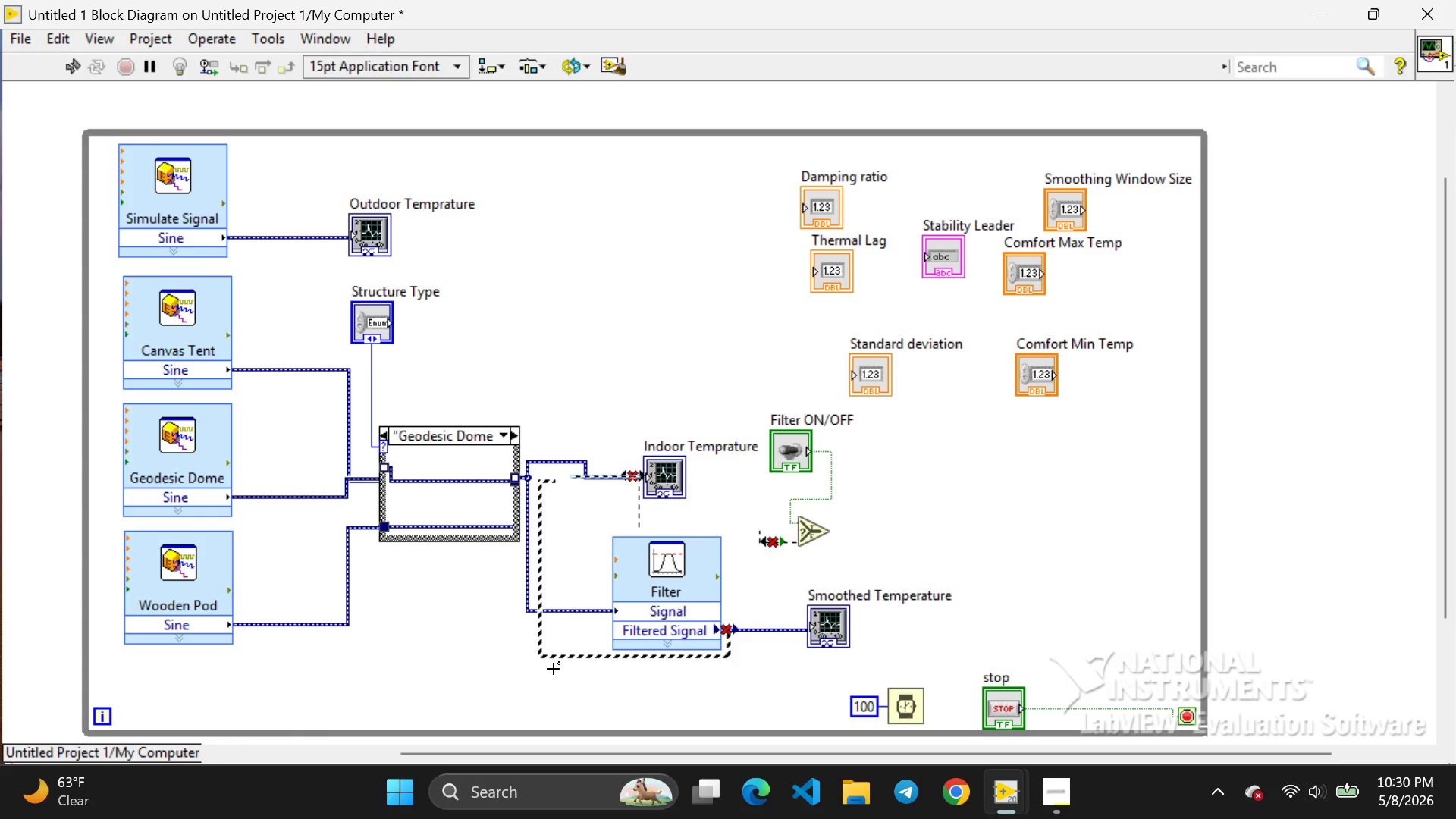 
key(Control+Z)
 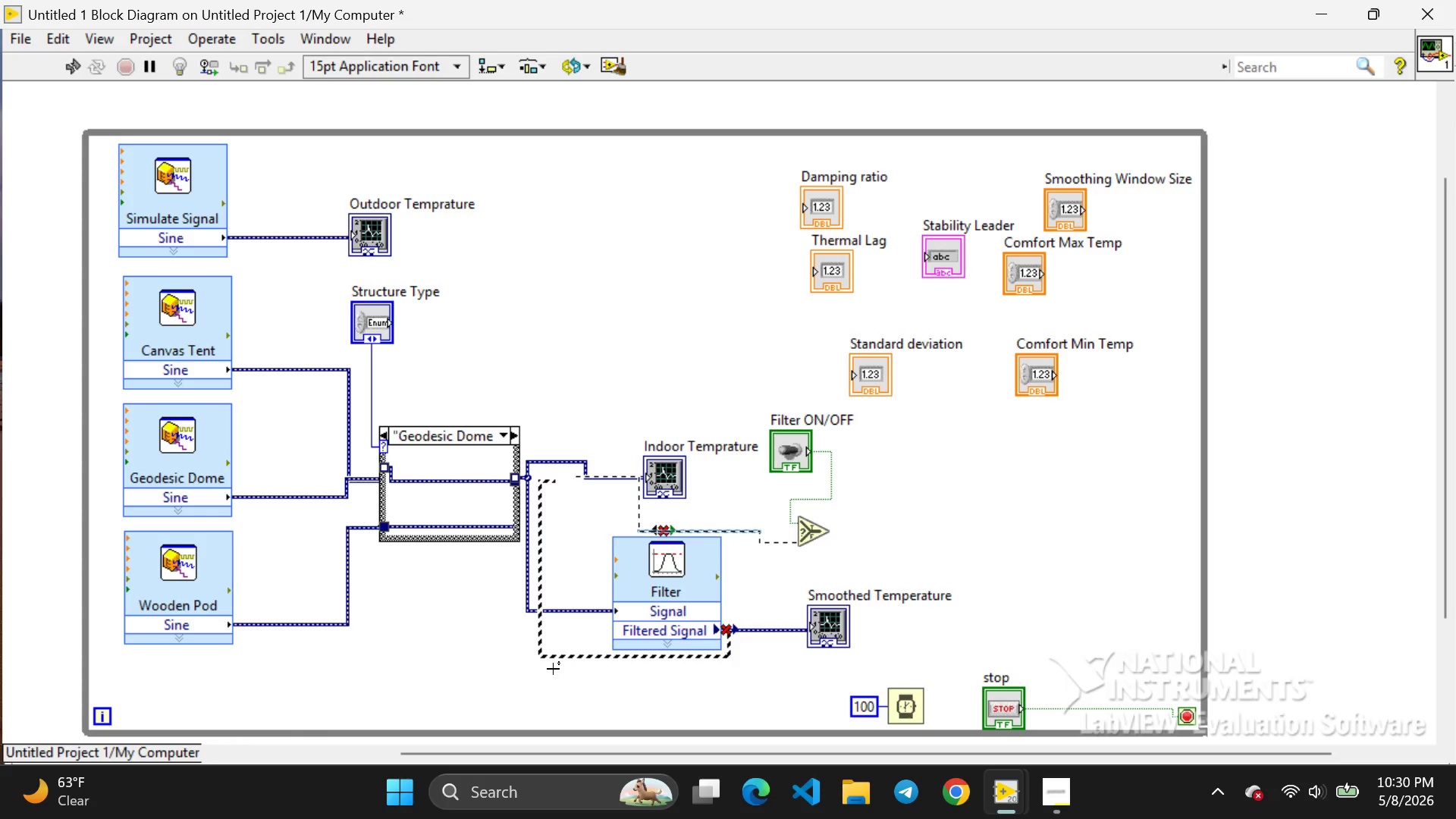 
key(Control+Z)
 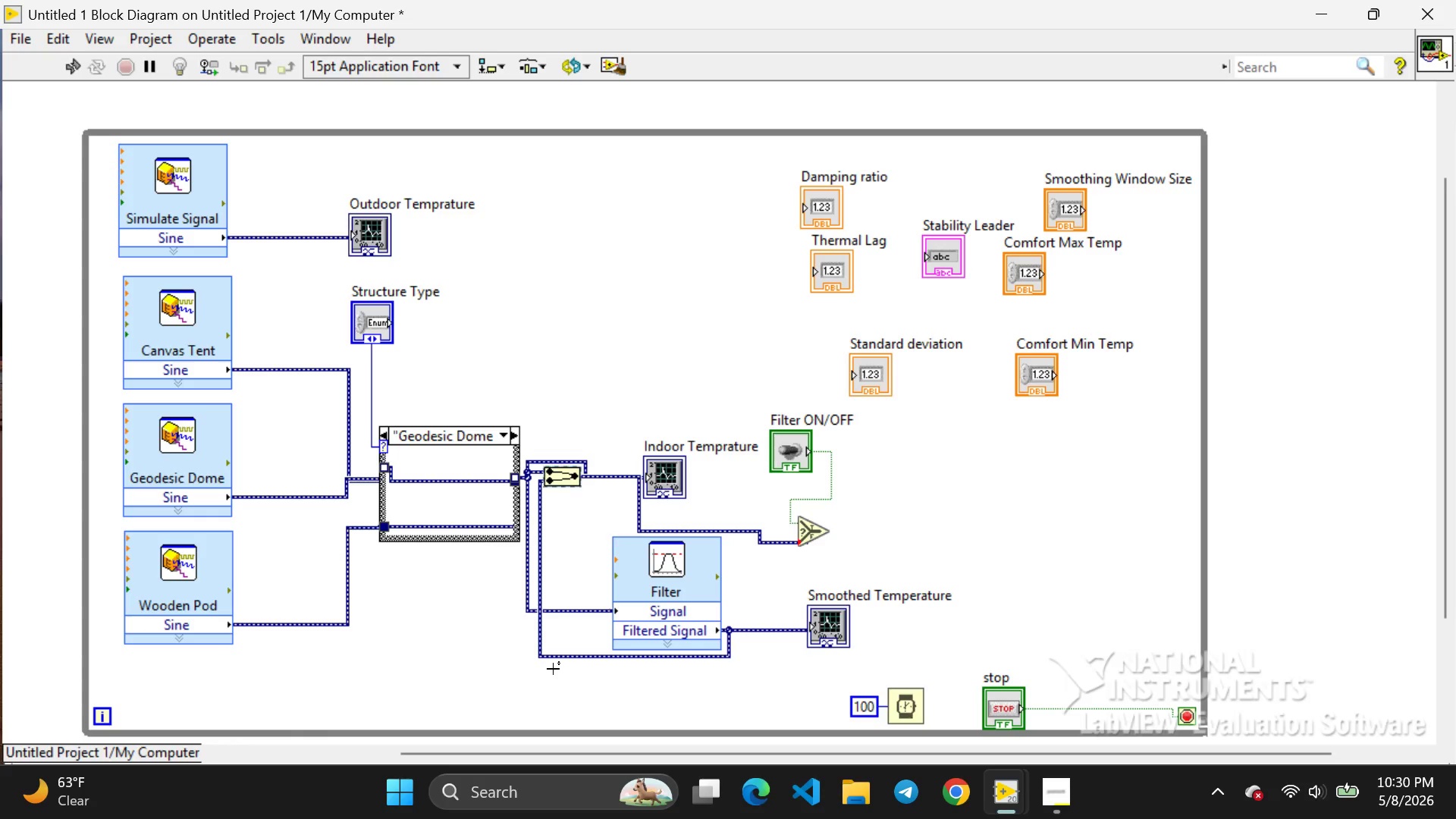 
key(Control+Z)
 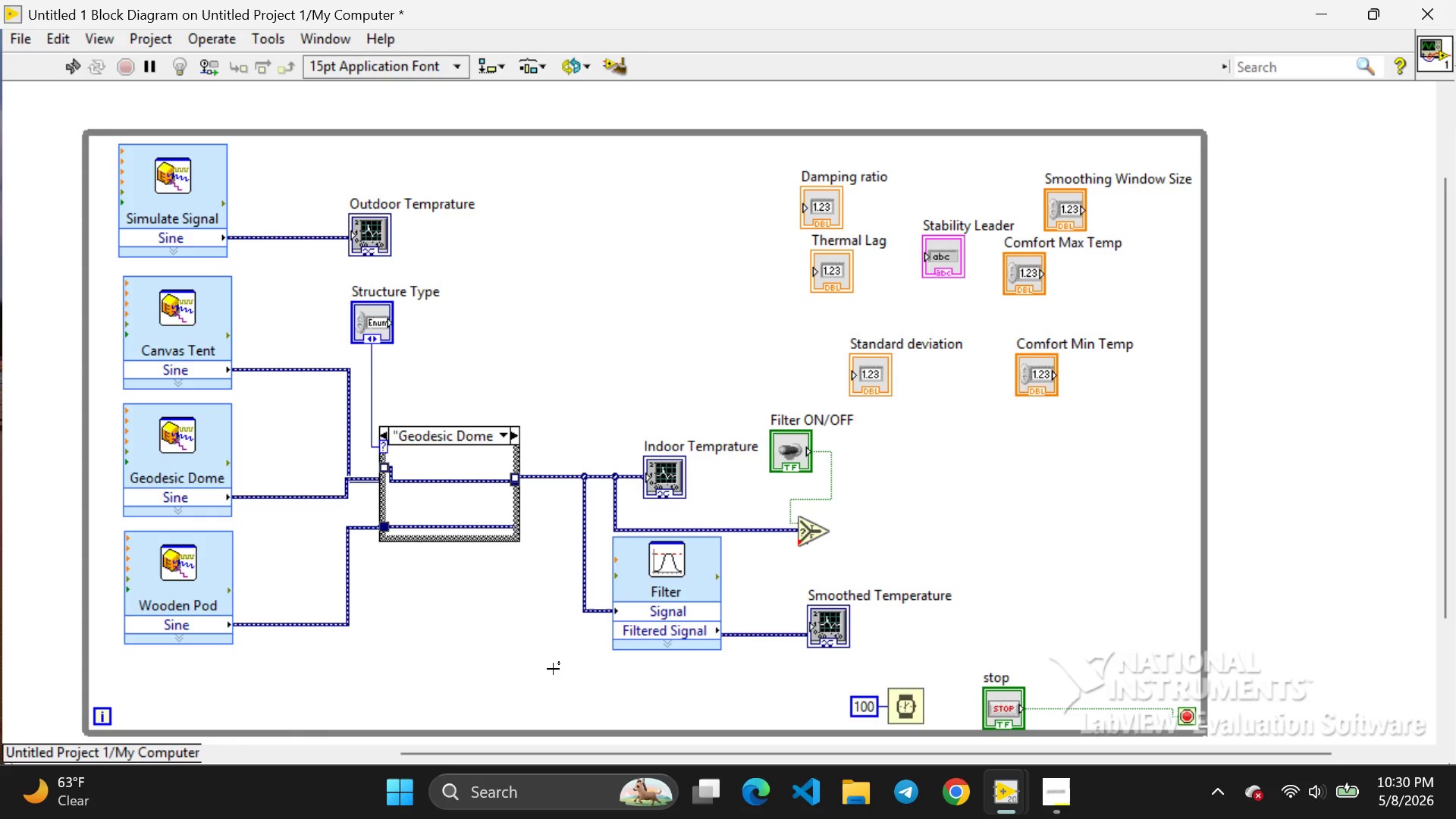 
key(Control+Z)
 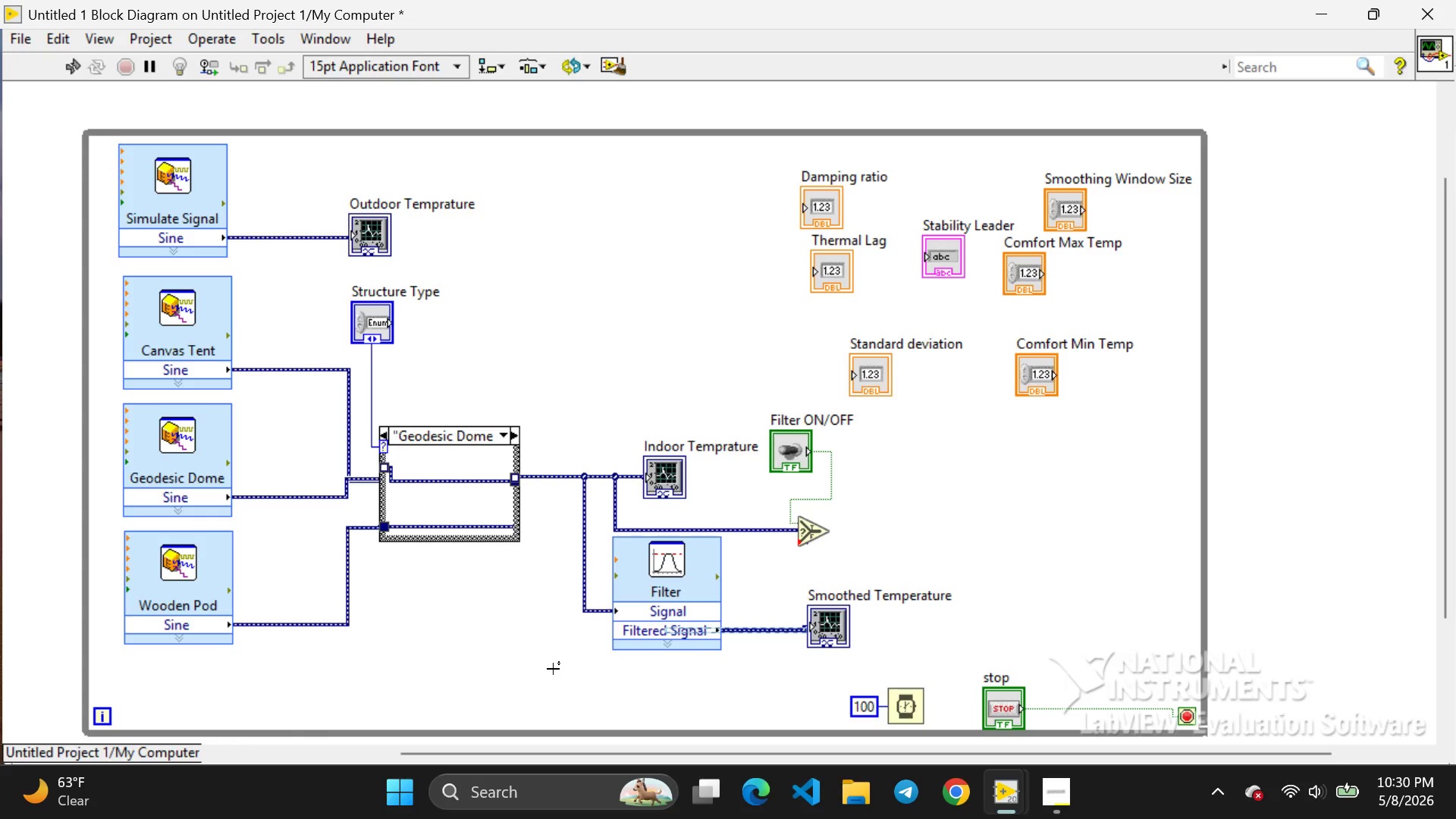 
key(Control+Z)
 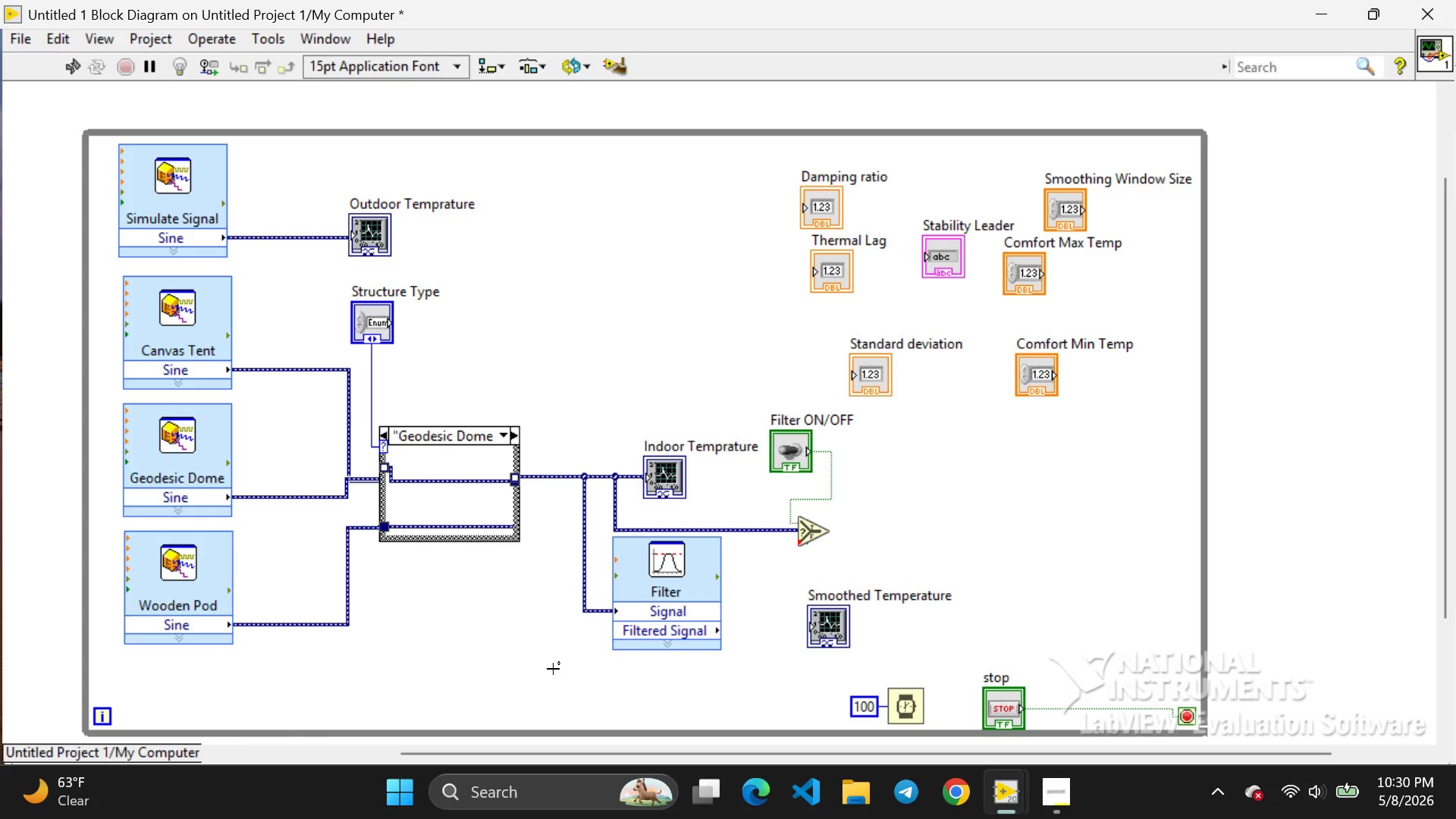 
key(Control+Z)
 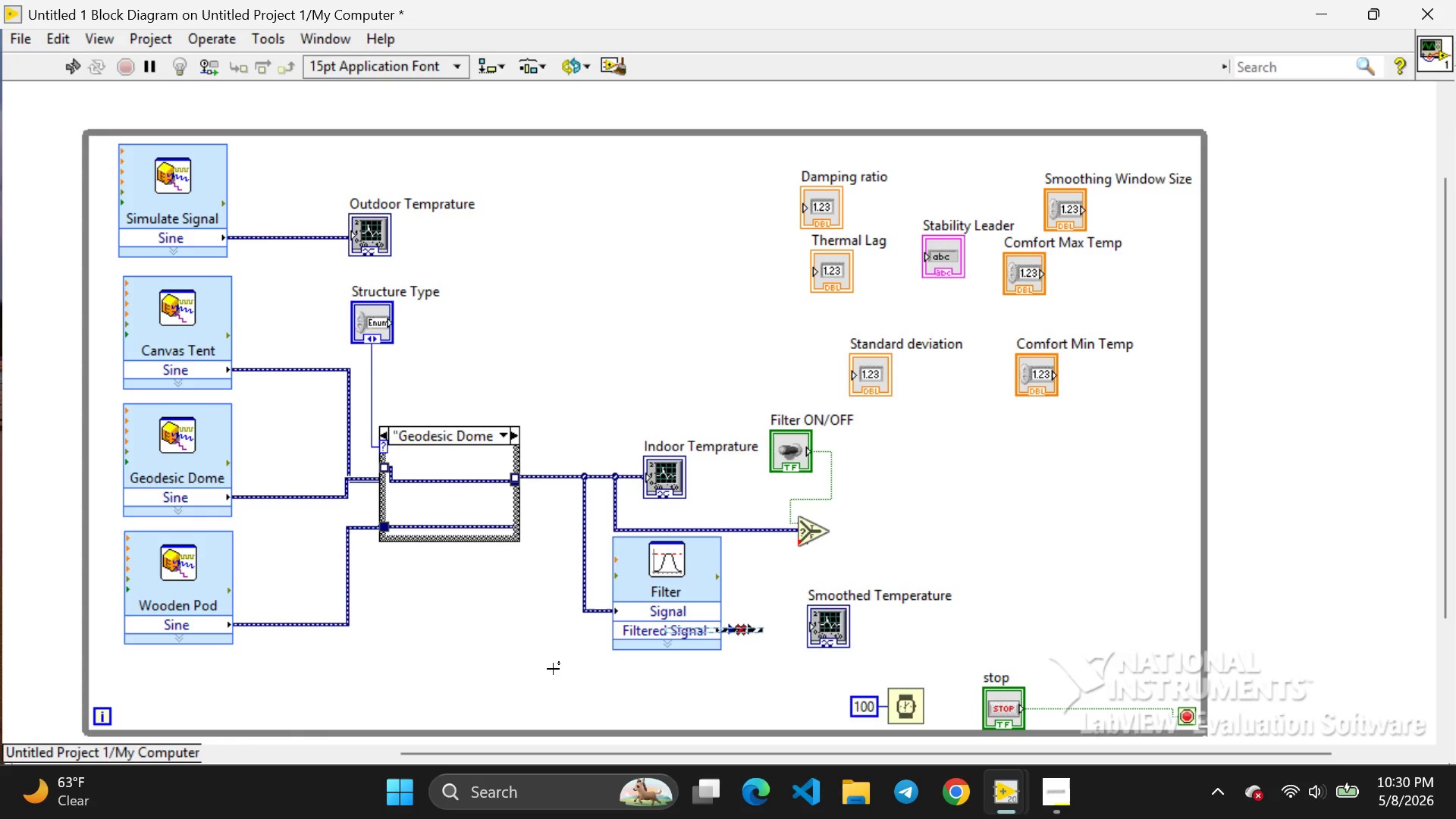 
key(Control+Z)
 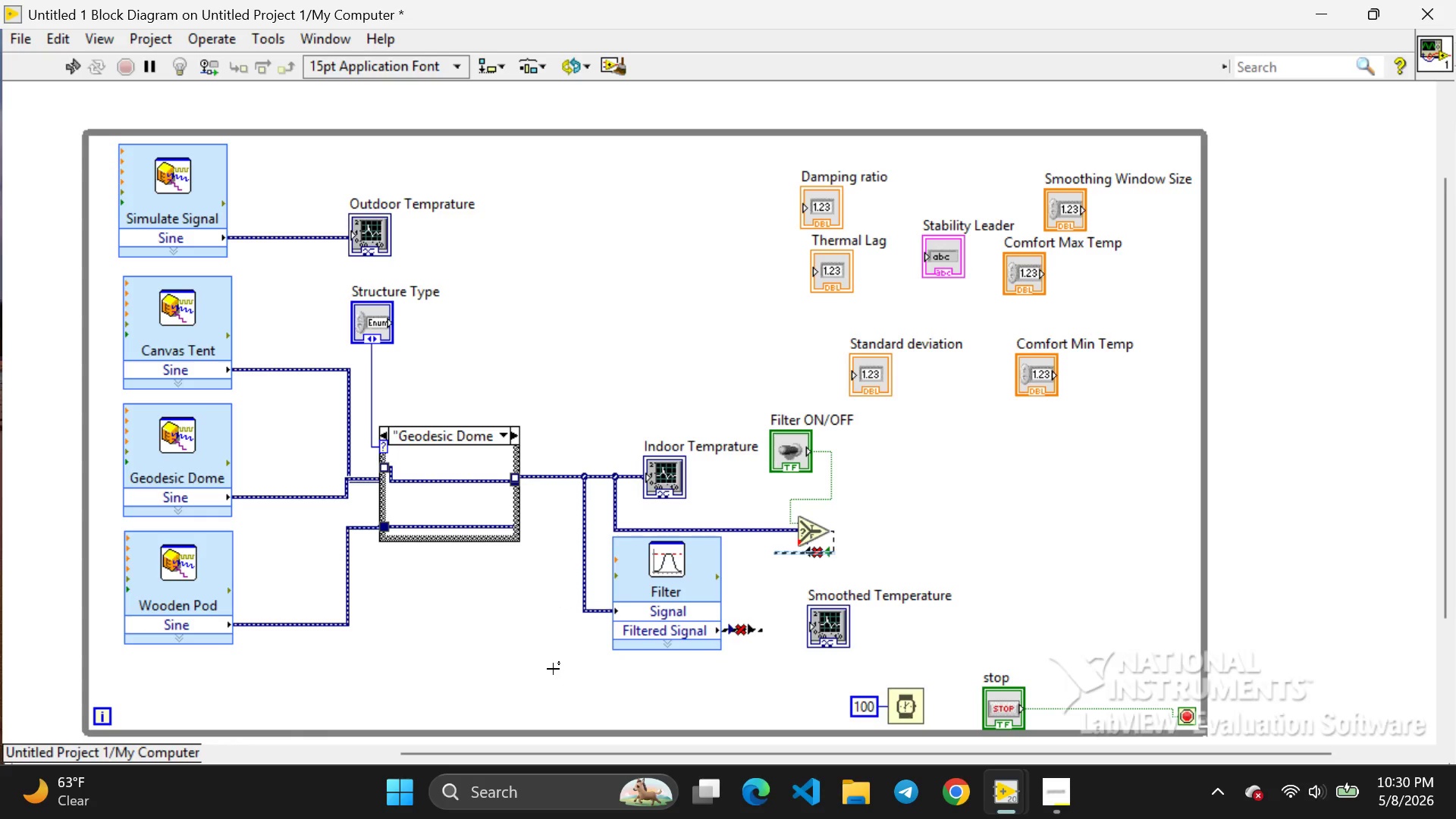 
key(Control+Z)
 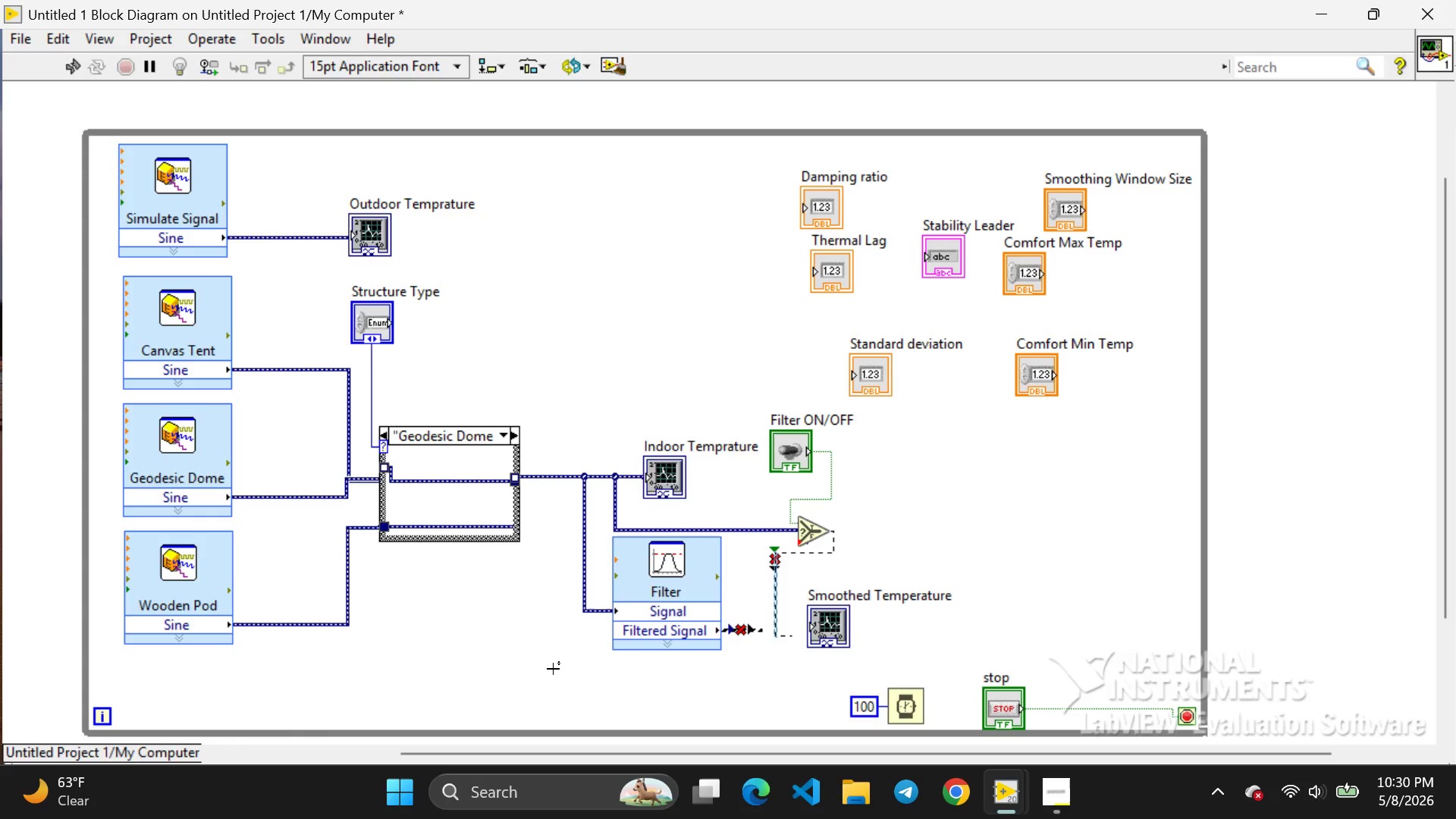 
key(Control+Z)
 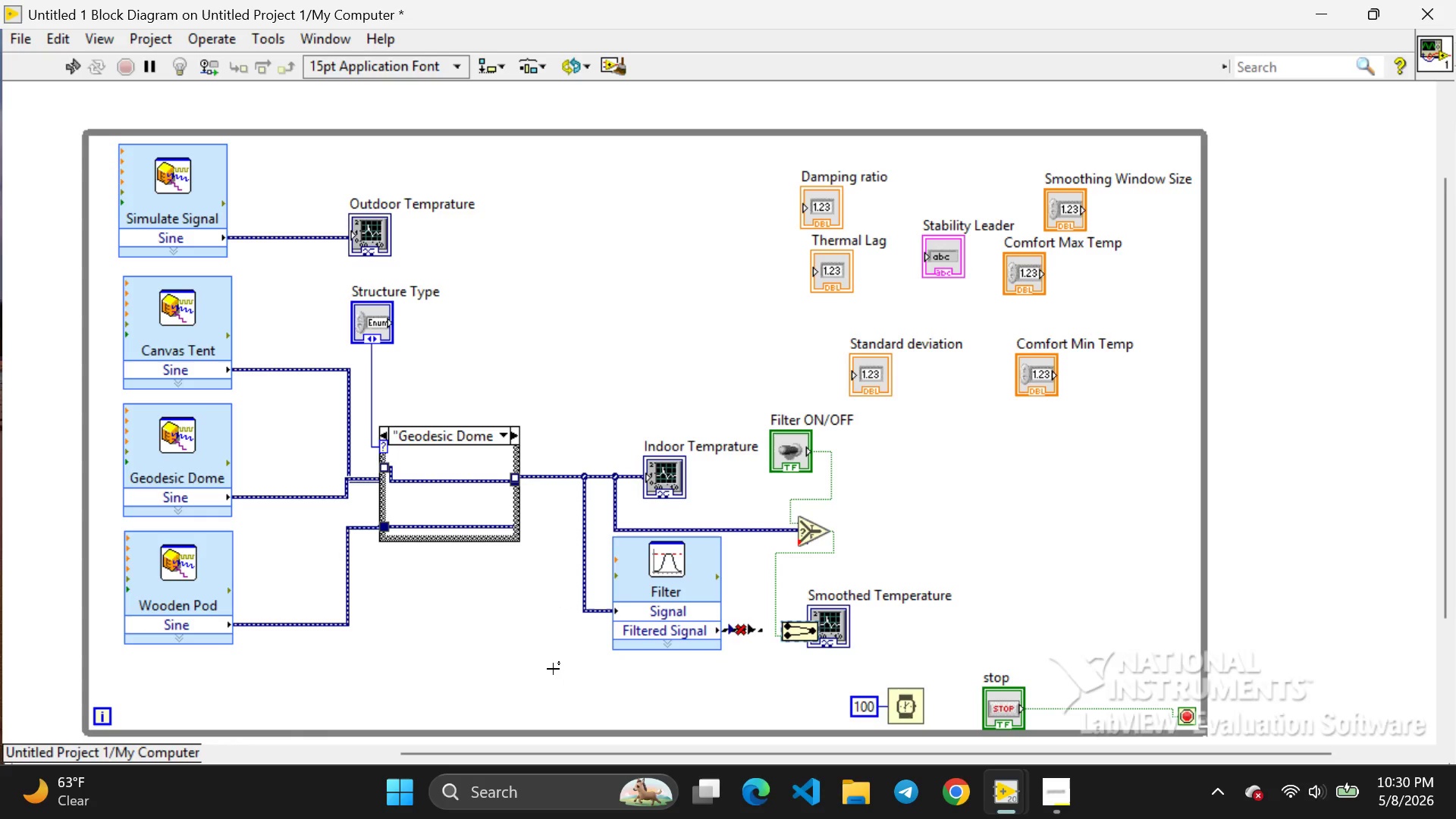 
key(Control+Z)
 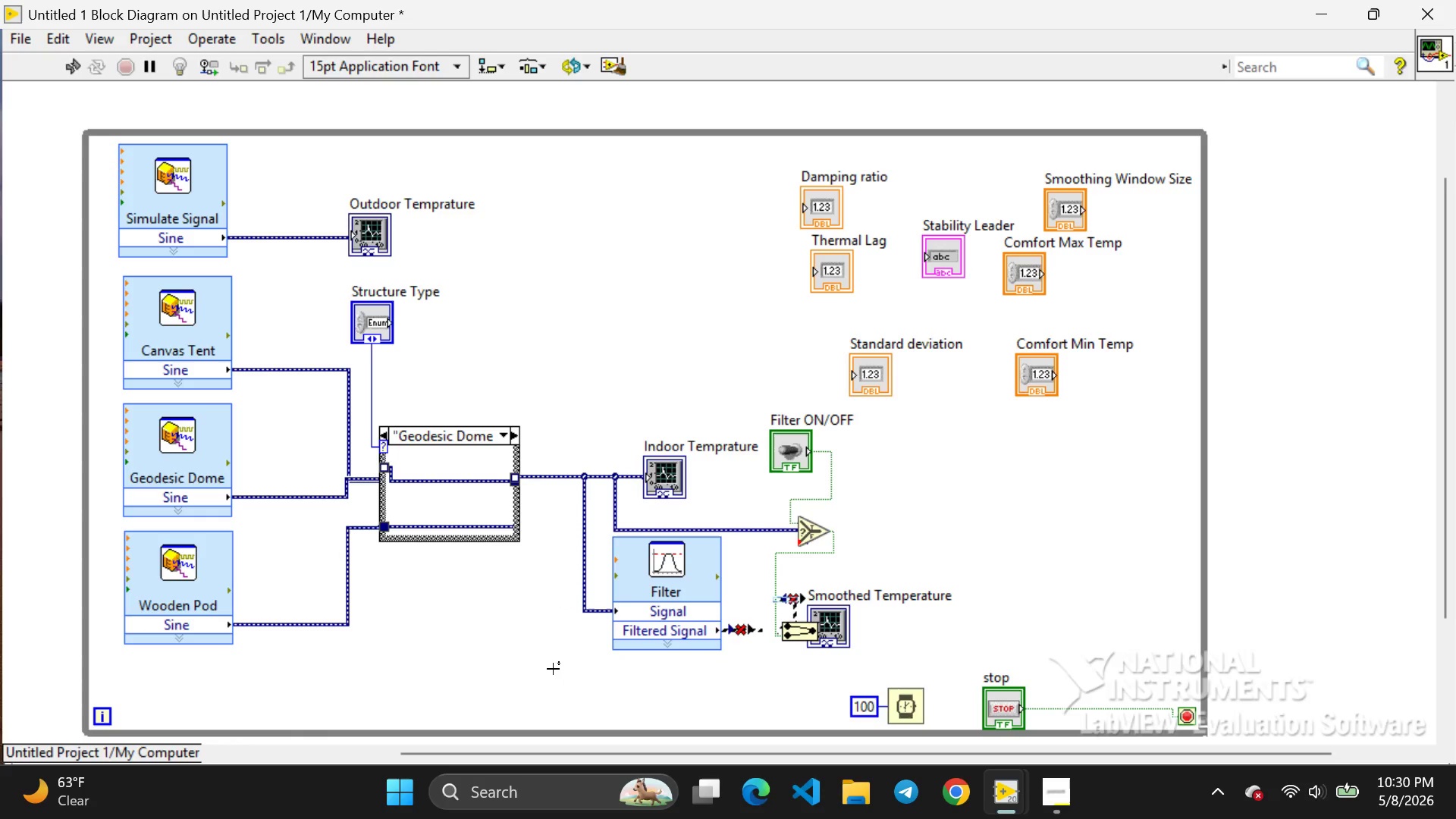 
key(Control+Z)
 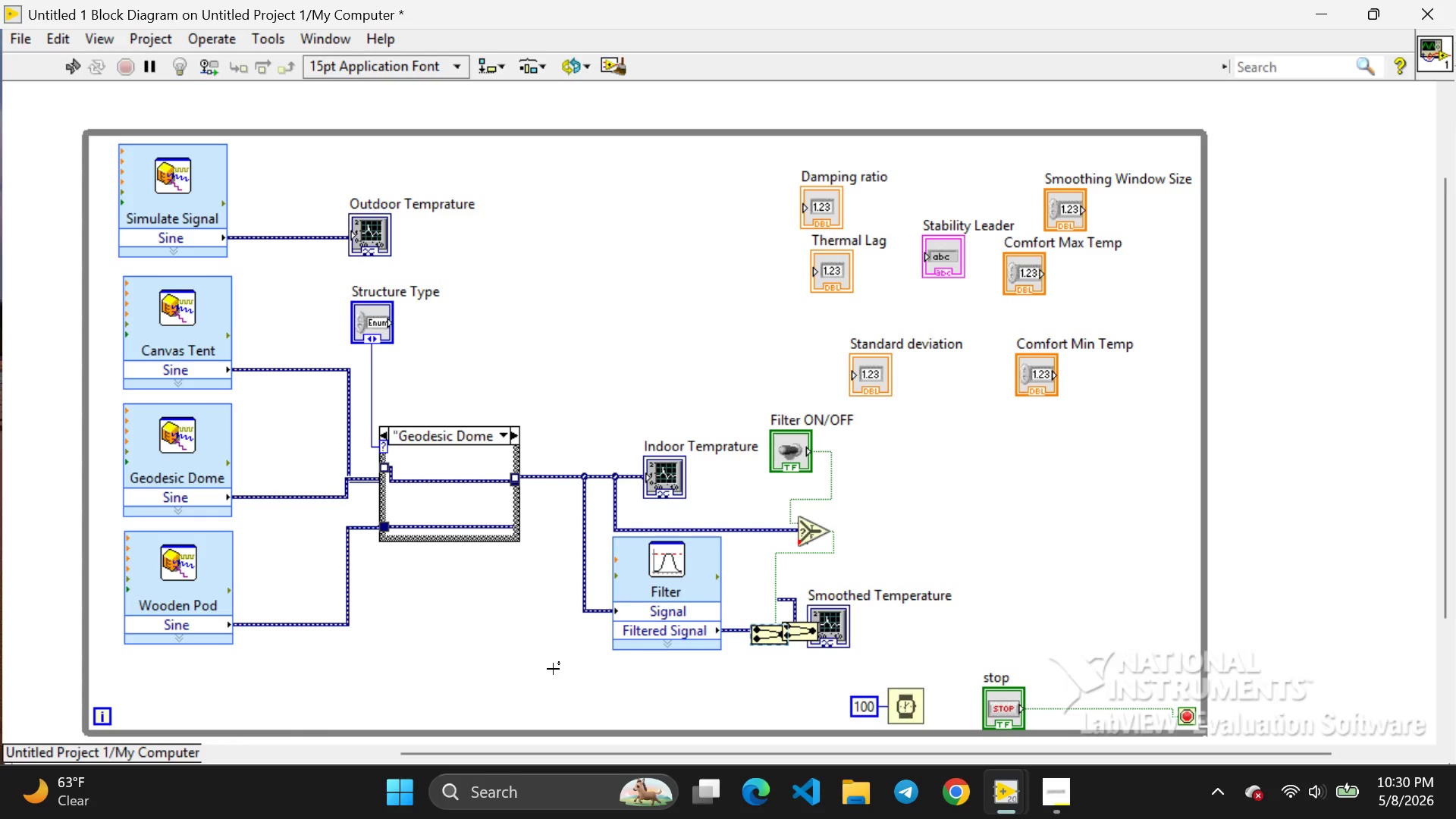 
key(Control+Z)
 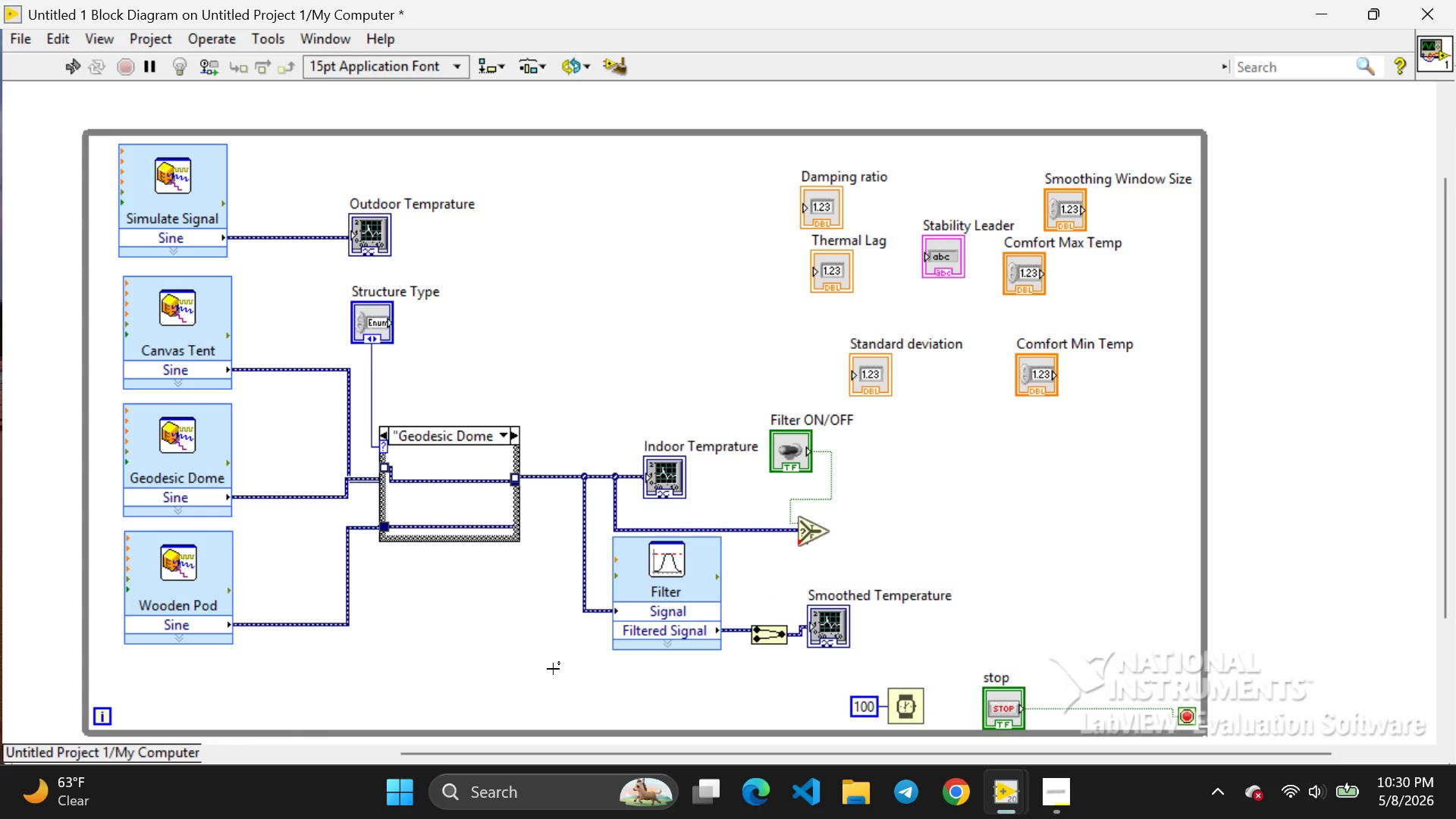 
key(Control+Z)
 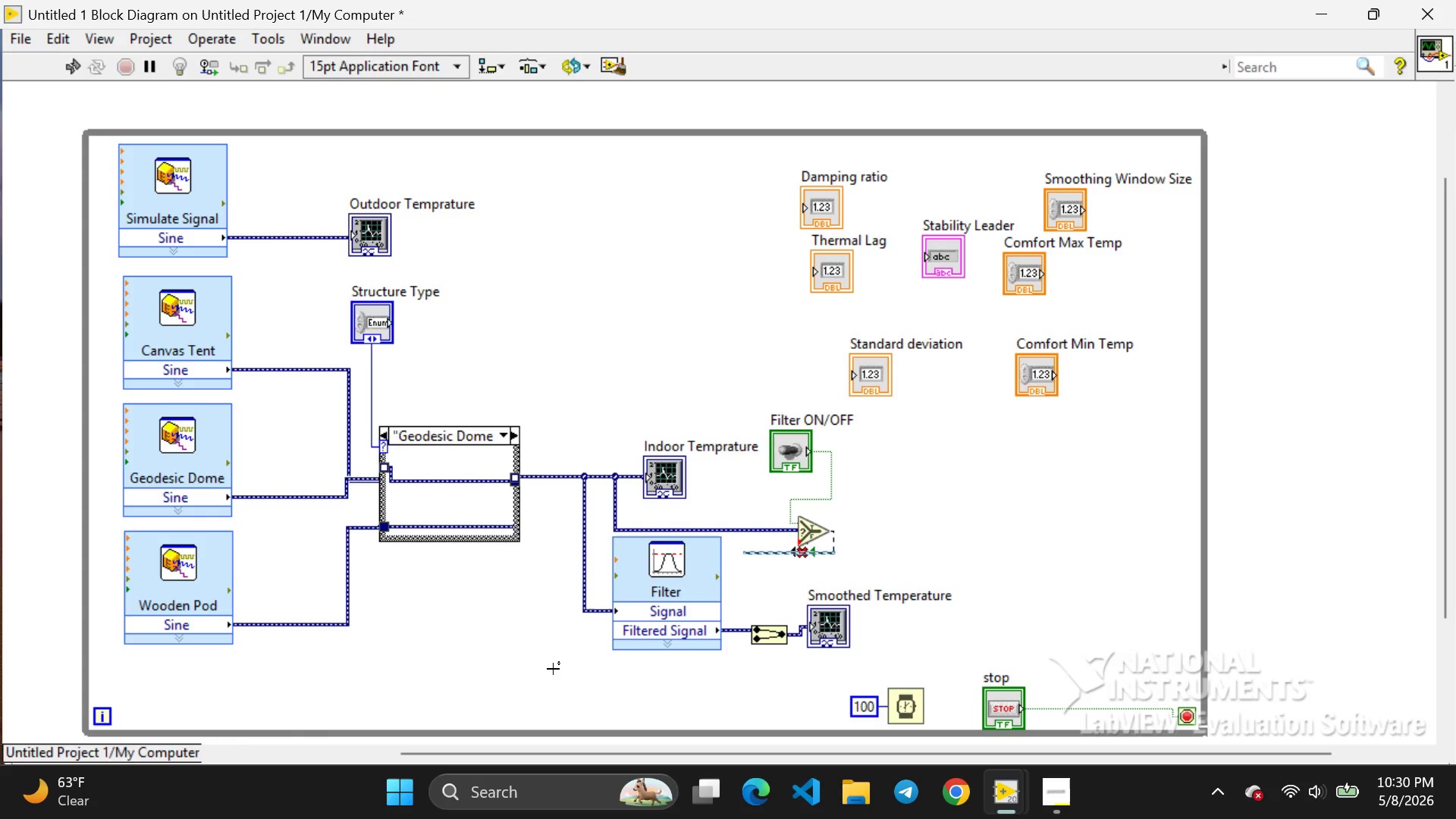 
key(Control+Z)
 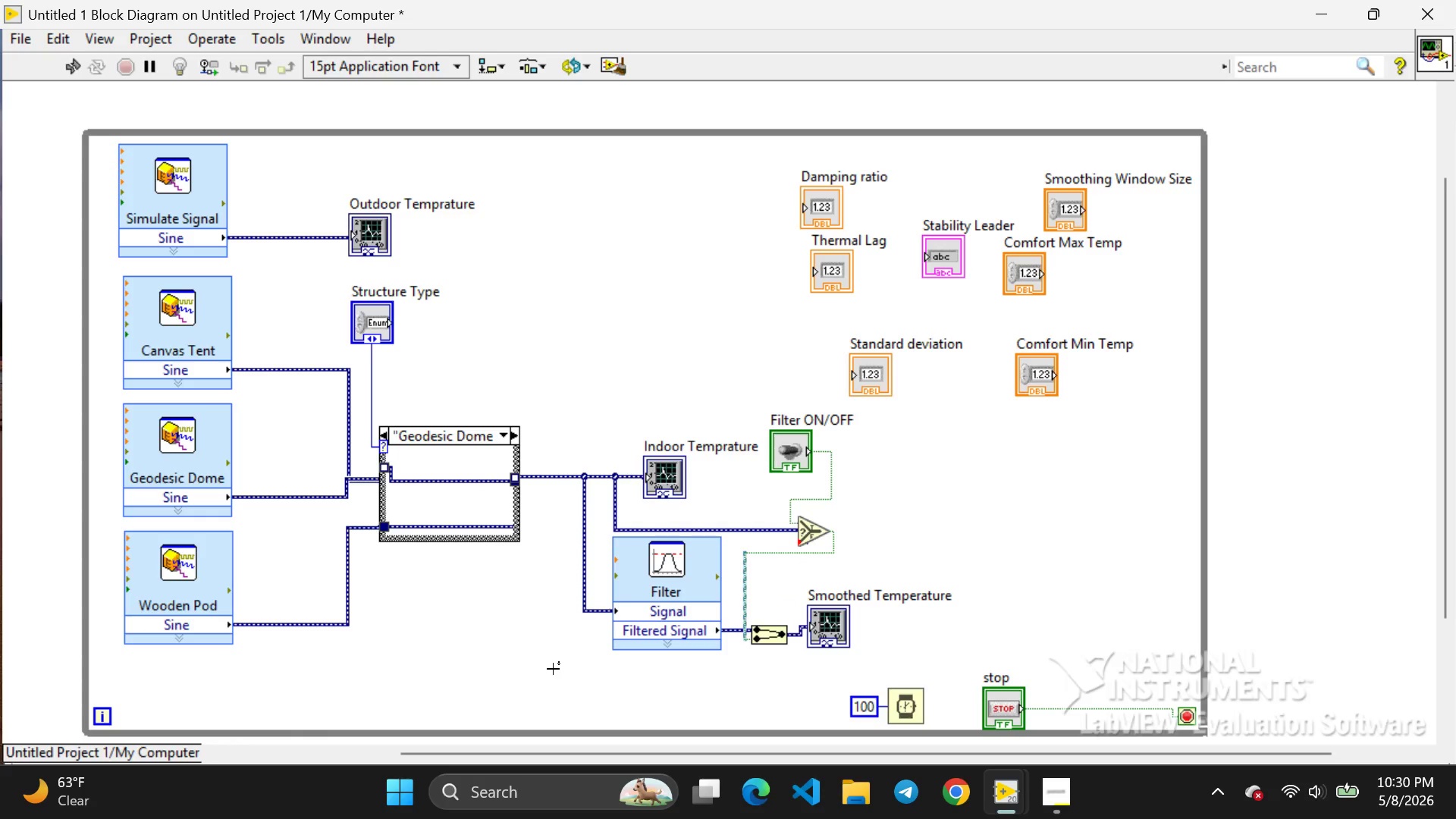 
key(Control+Z)
 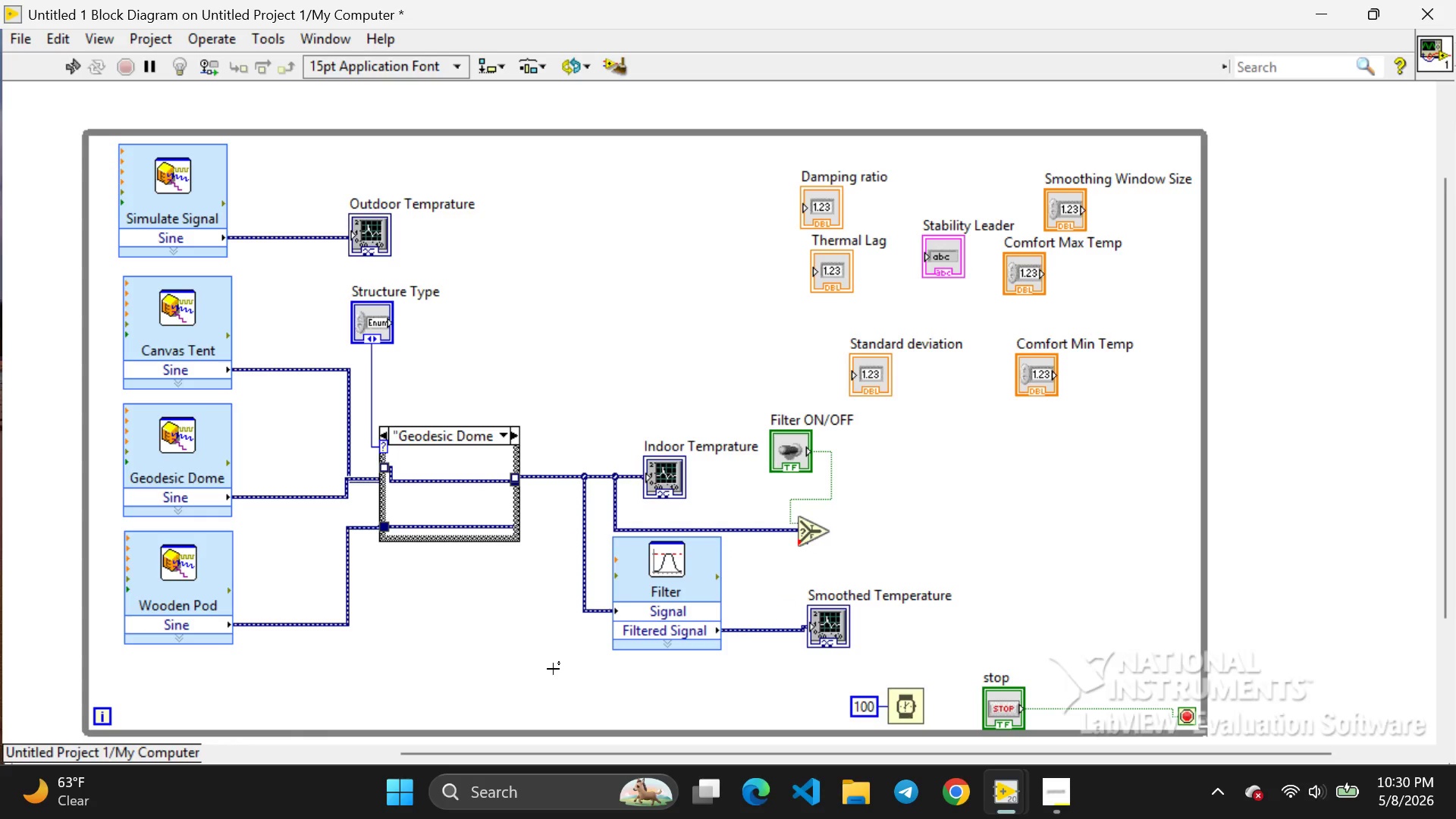 
key(Control+Z)
 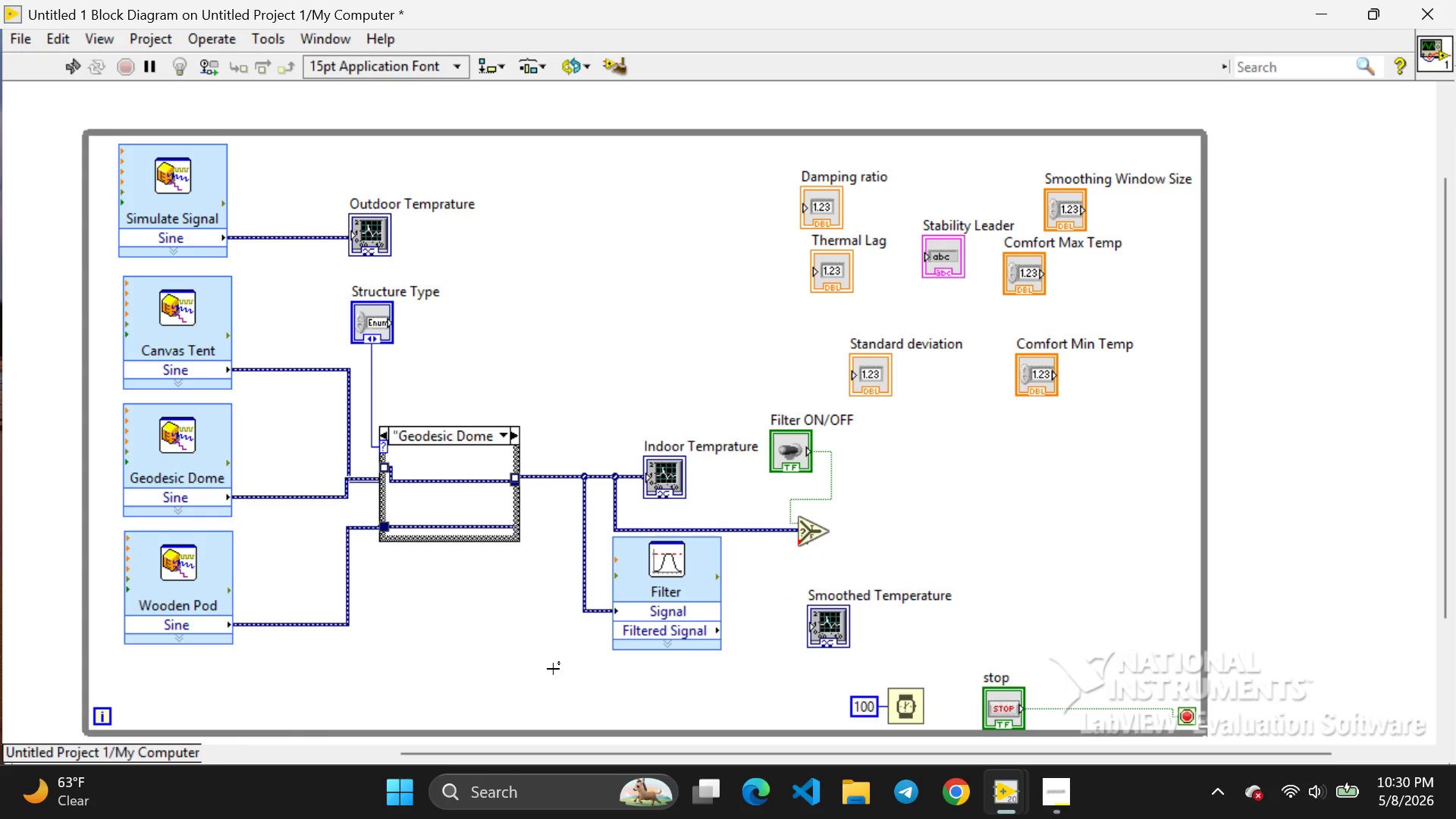 
key(Control+Z)
 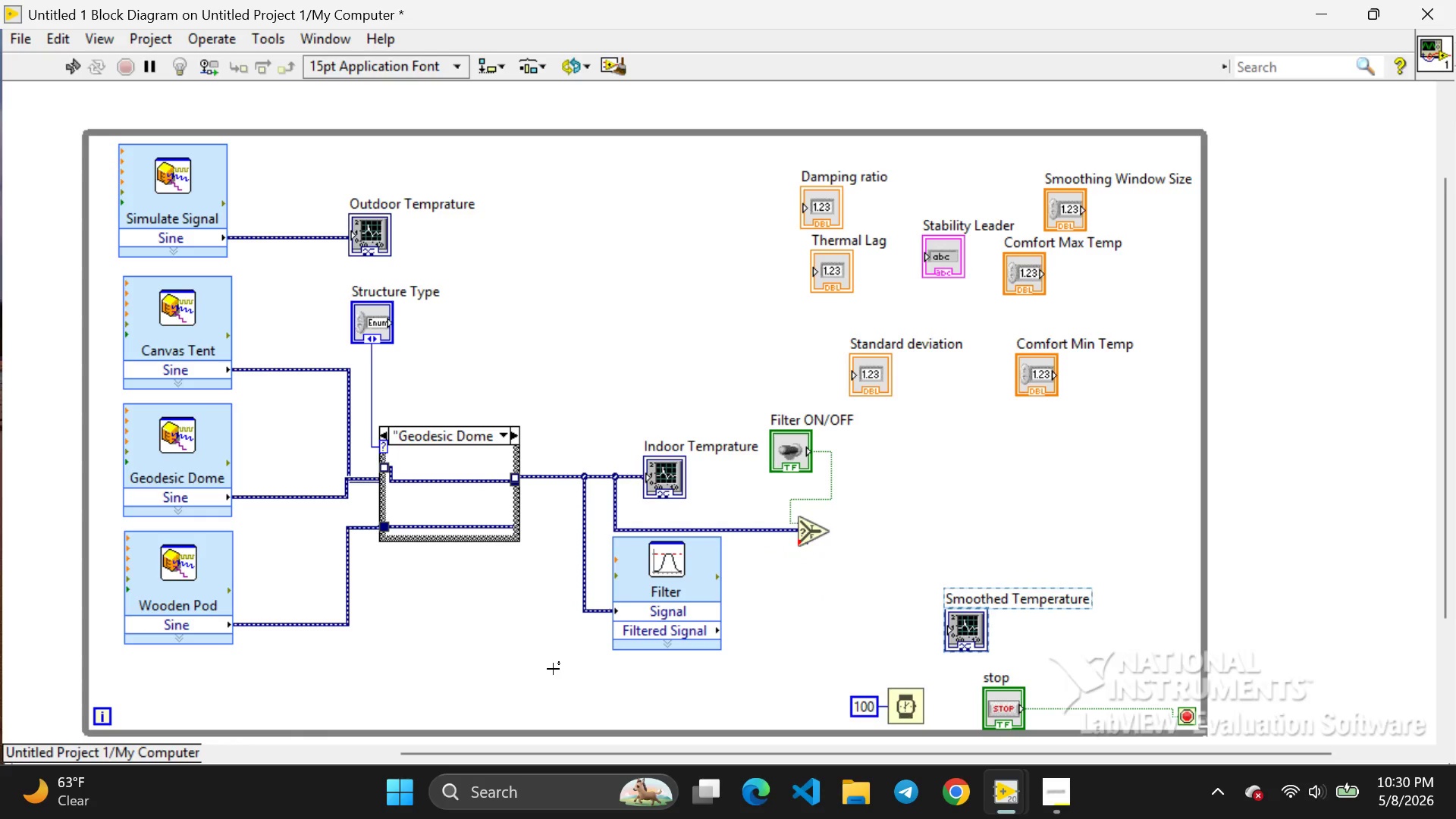 
key(Control+Z)
 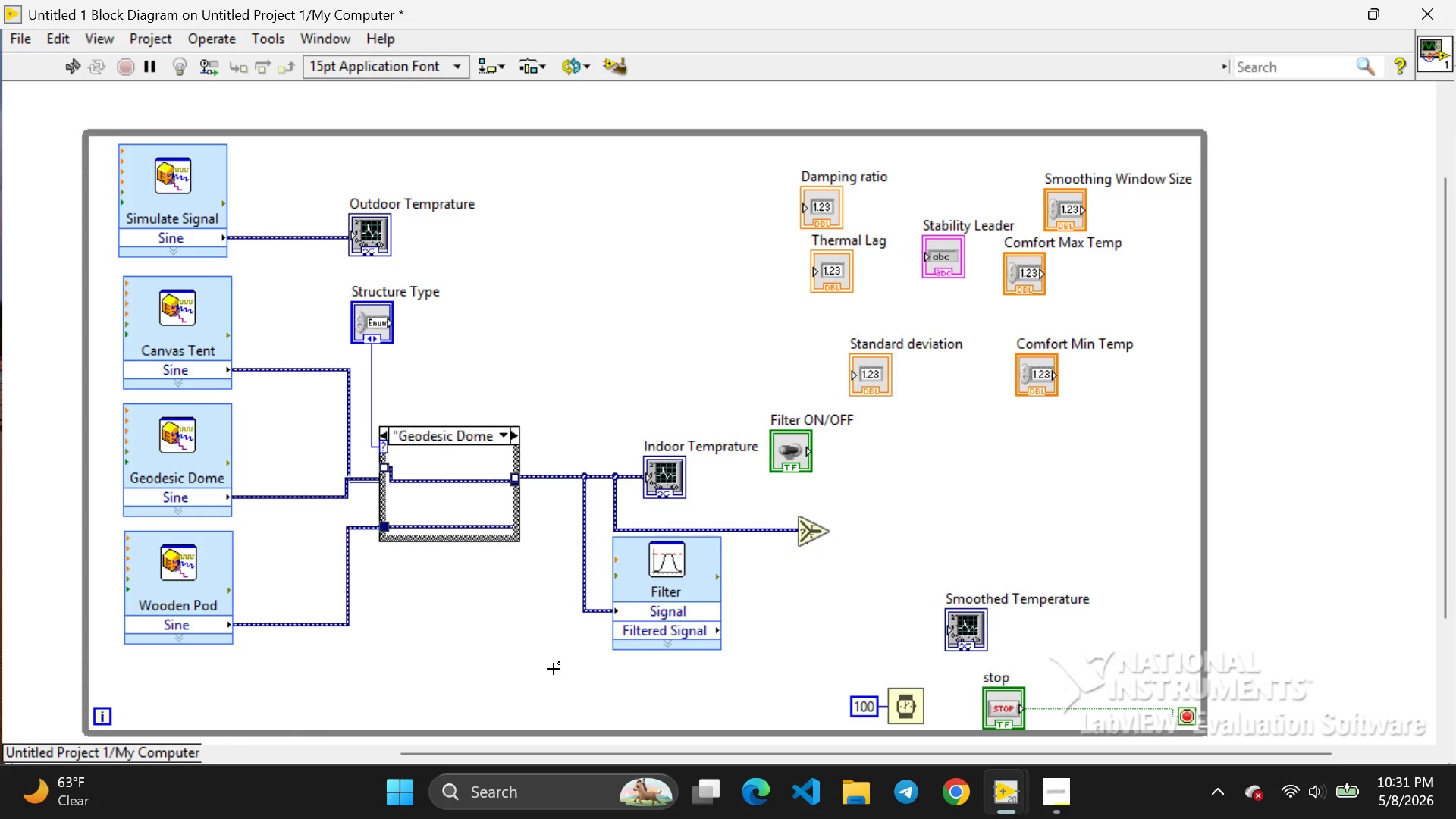 
key(Control+Z)
 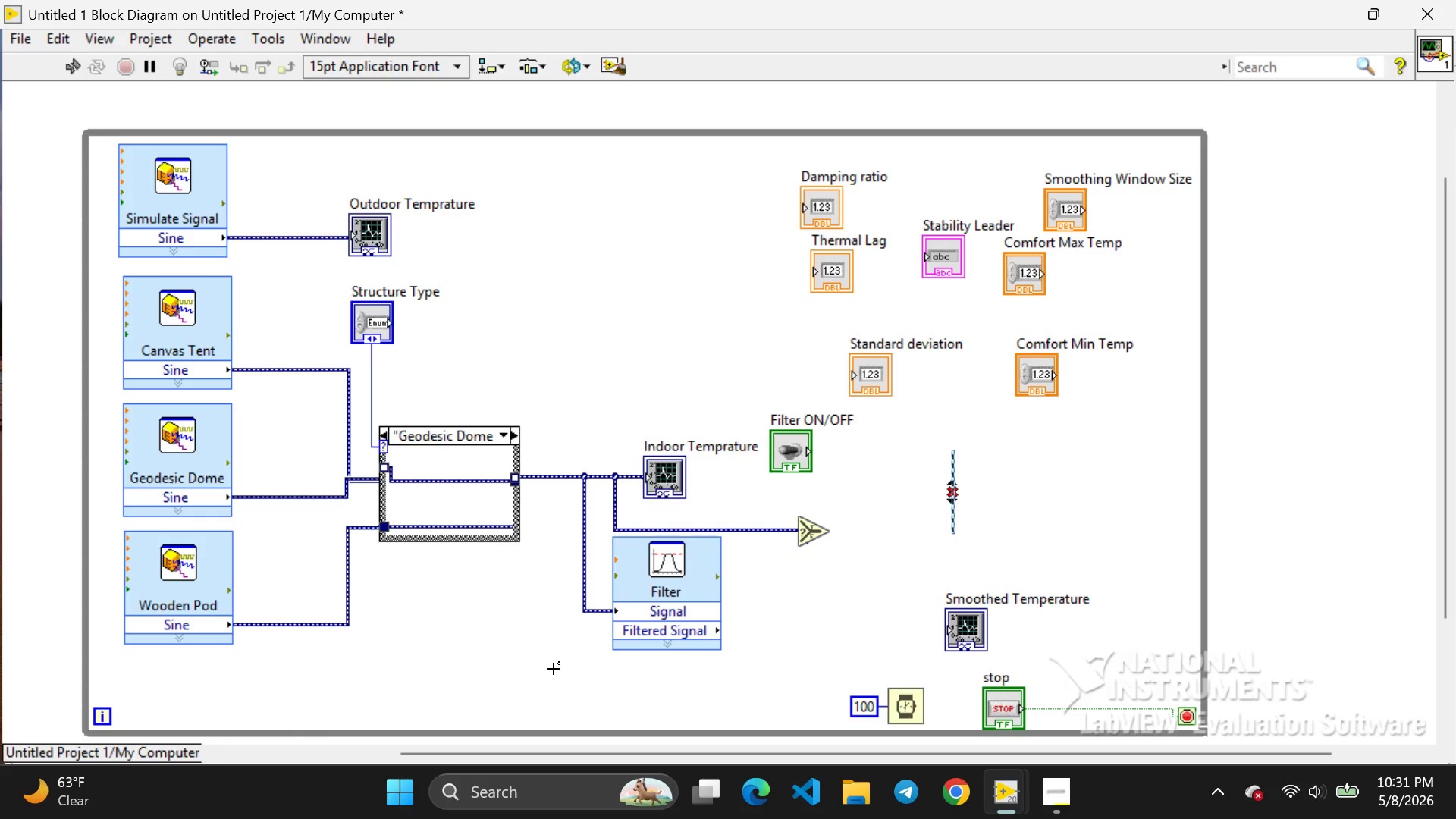 
key(Control+Z)
 